 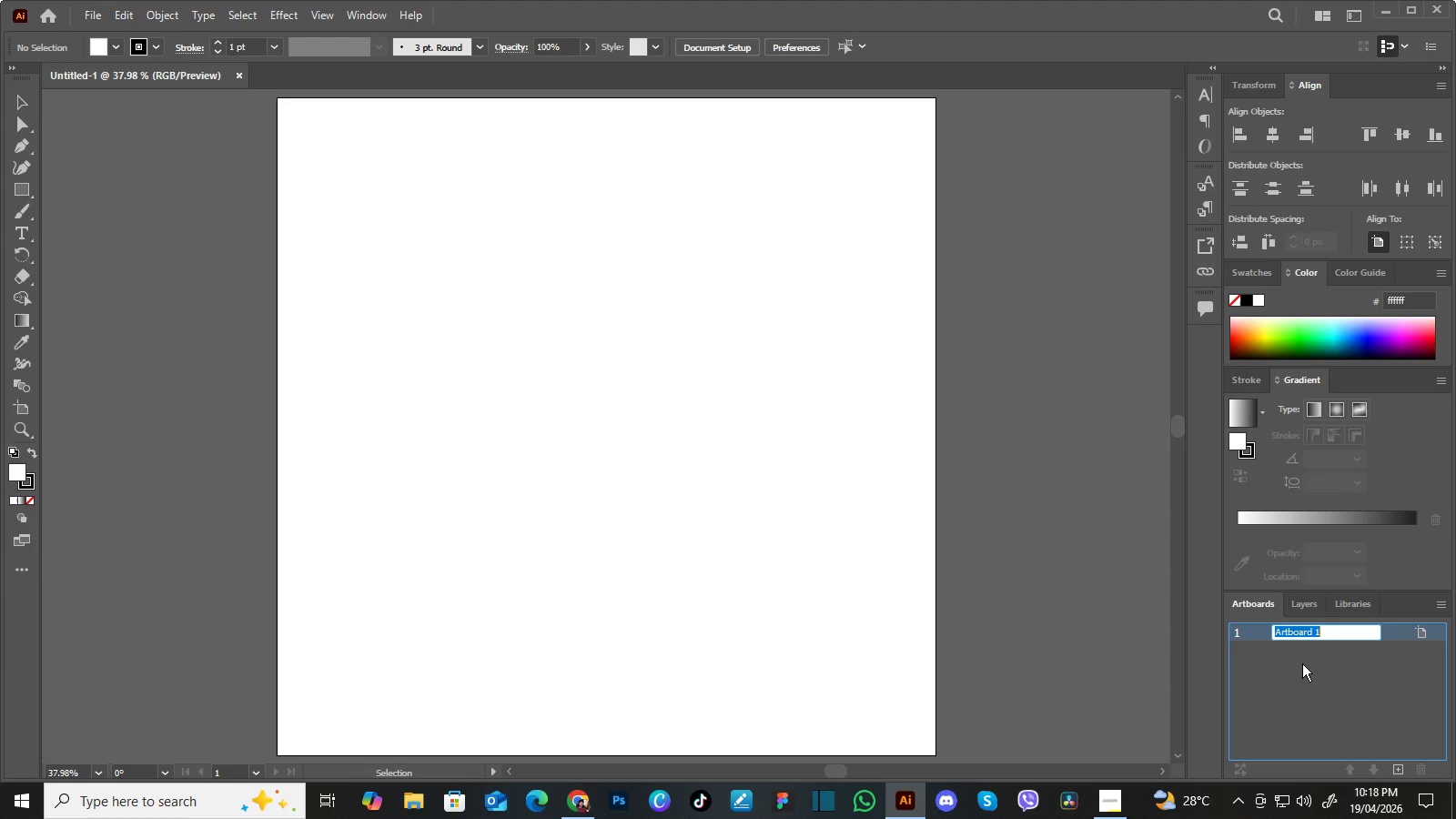 
key(Control+V)
 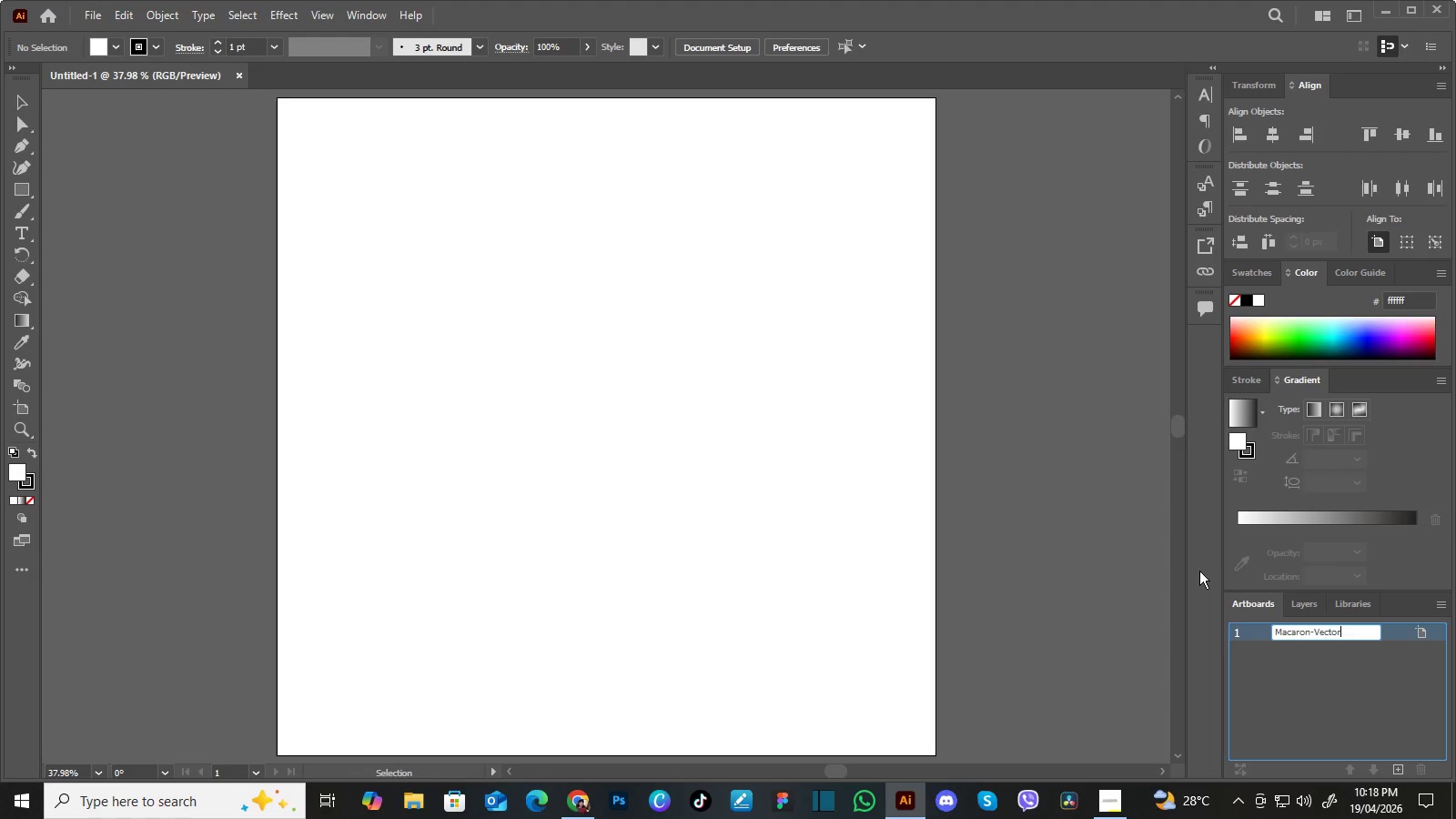 
key(Enter)
 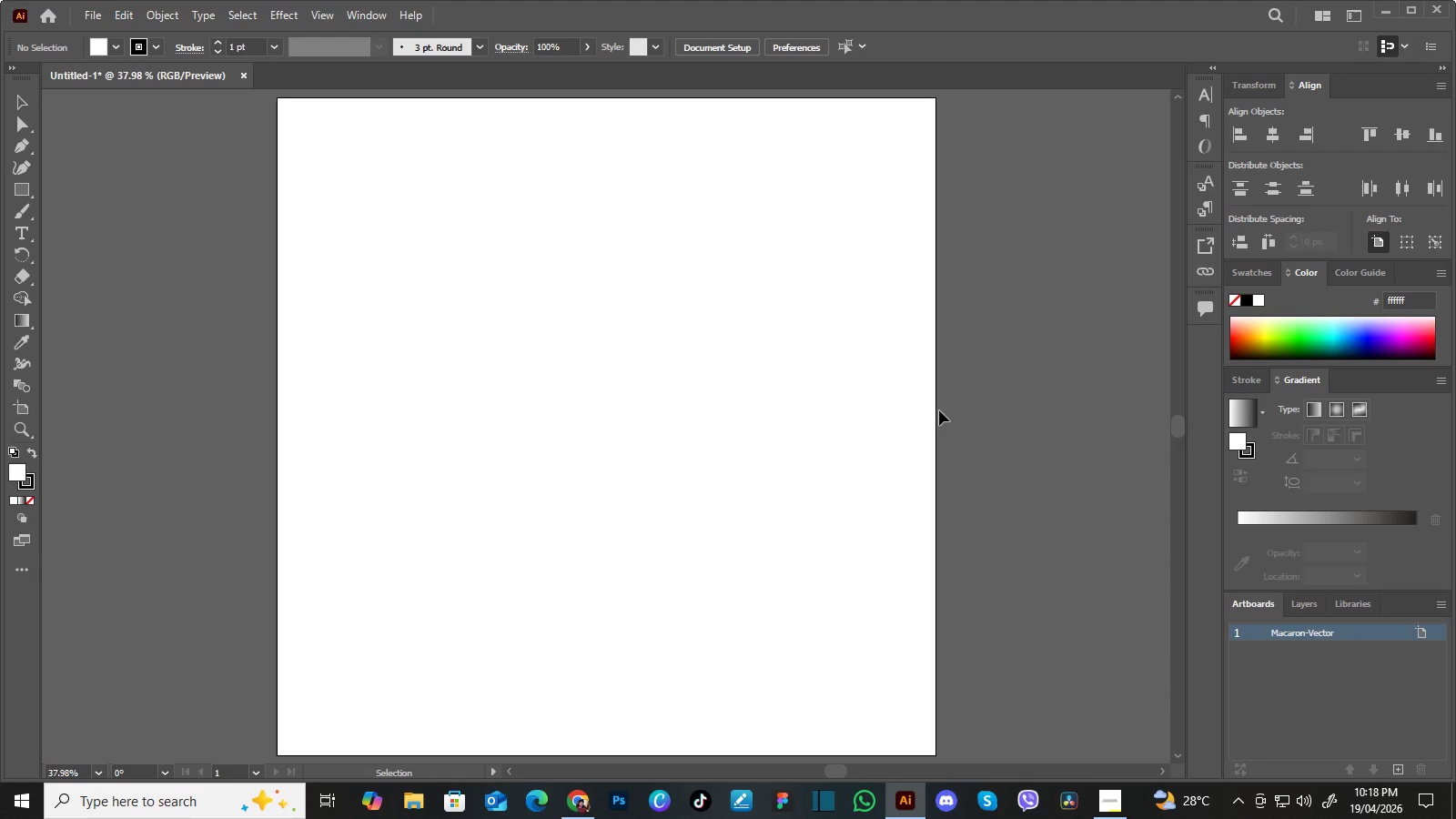 
left_click([861, 379])
 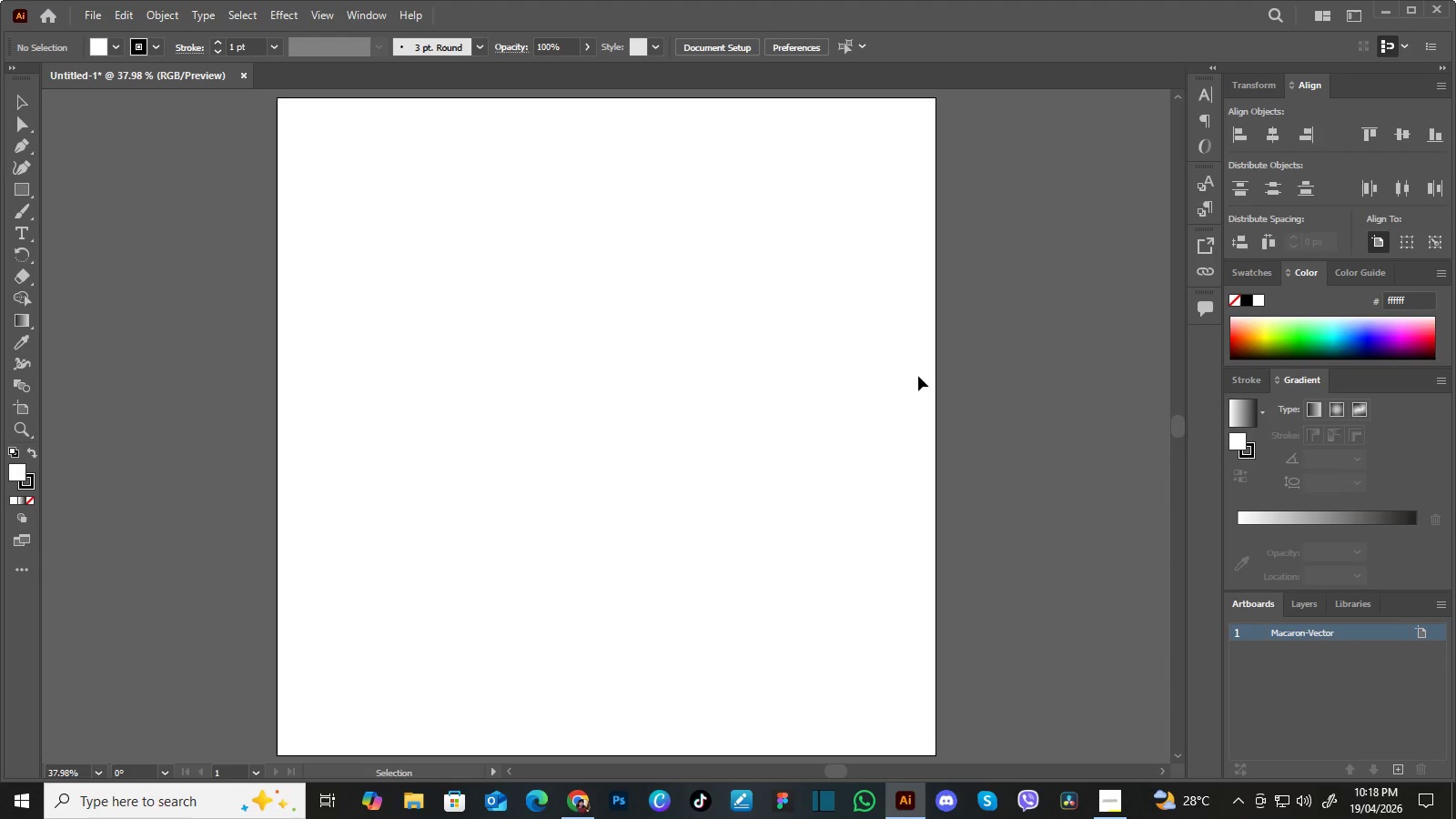 
wait(6.81)
 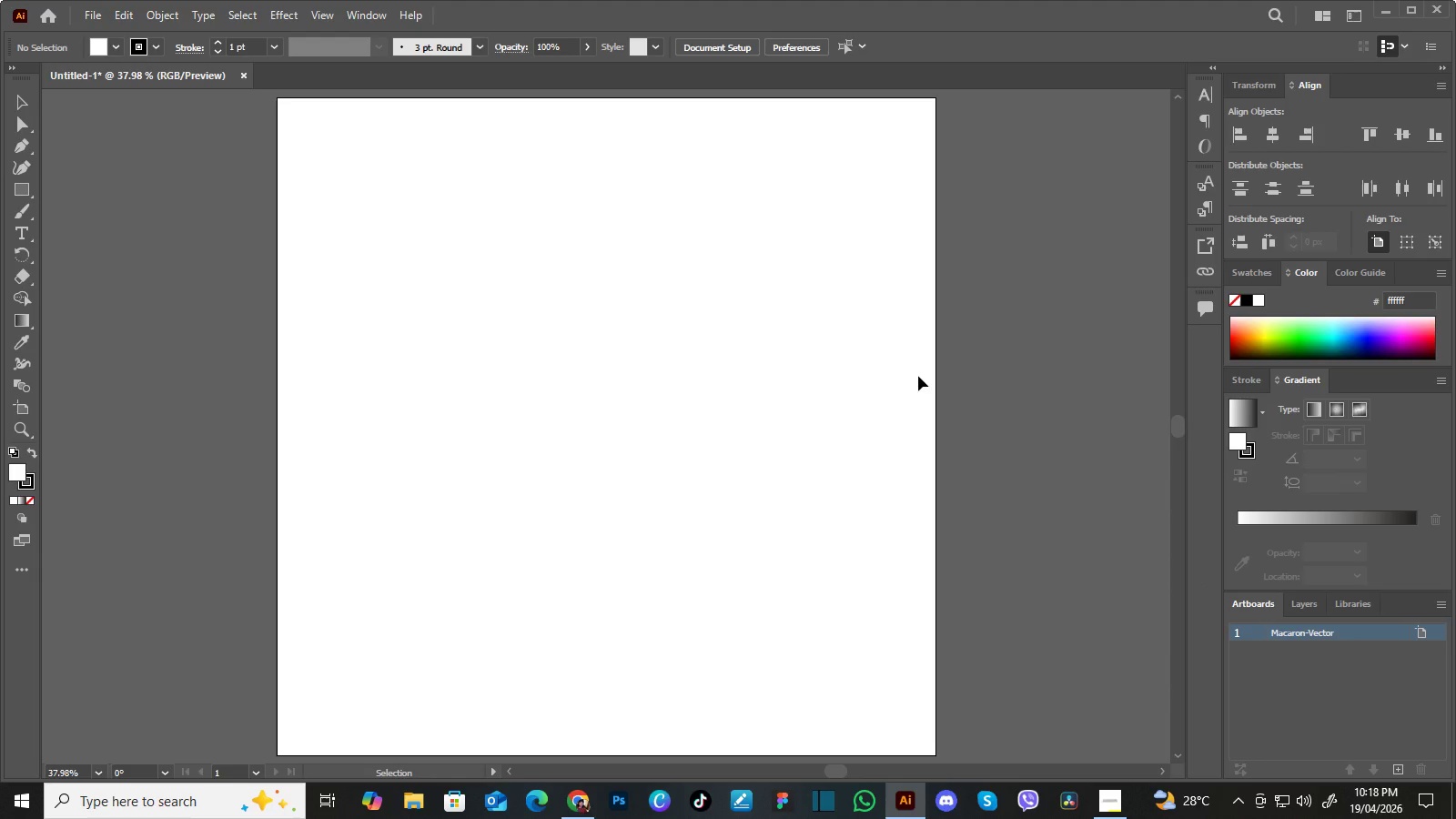 
key(Control+Equal)
 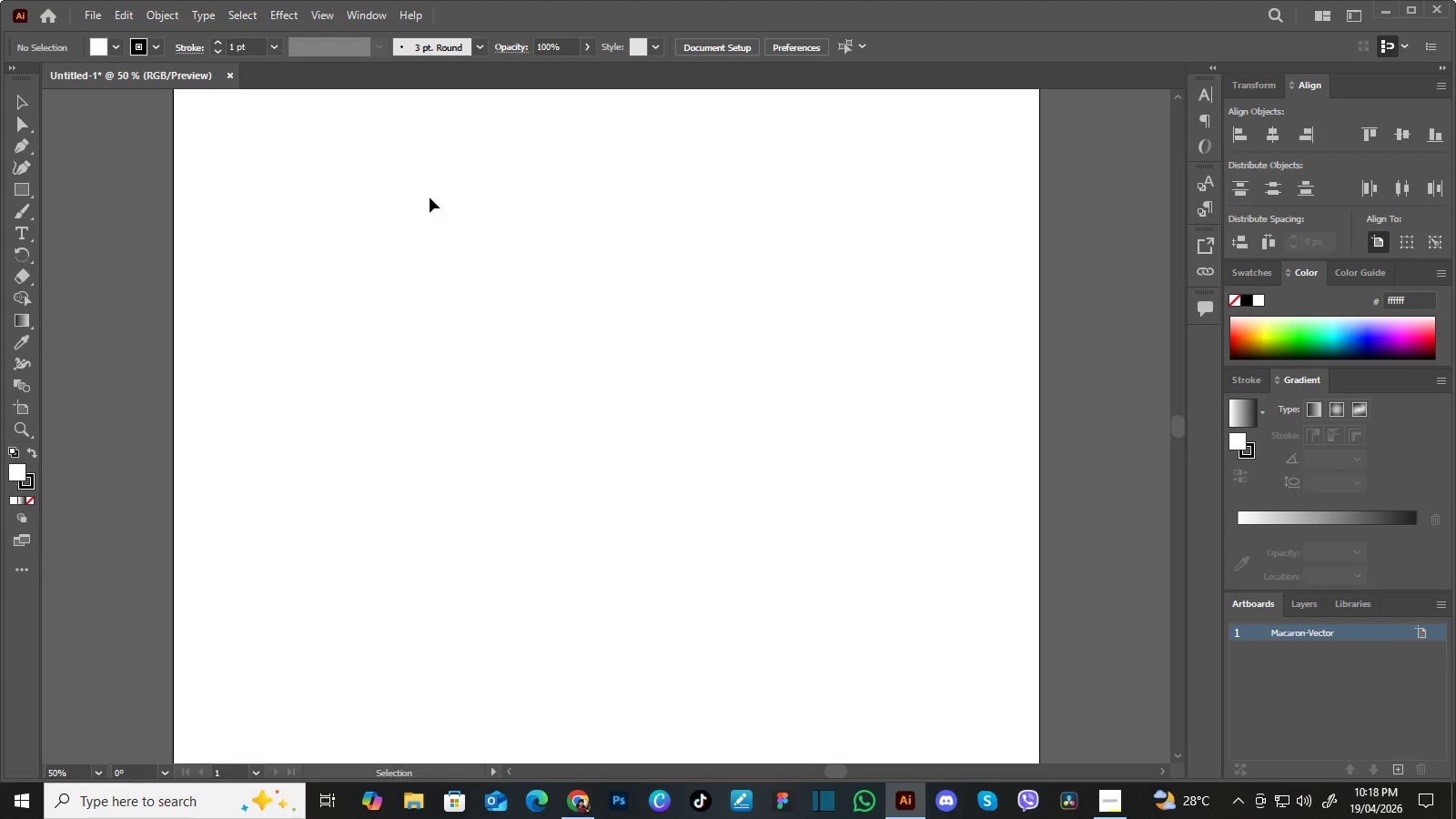 
hold_key(key=Space, duration=1.41)
 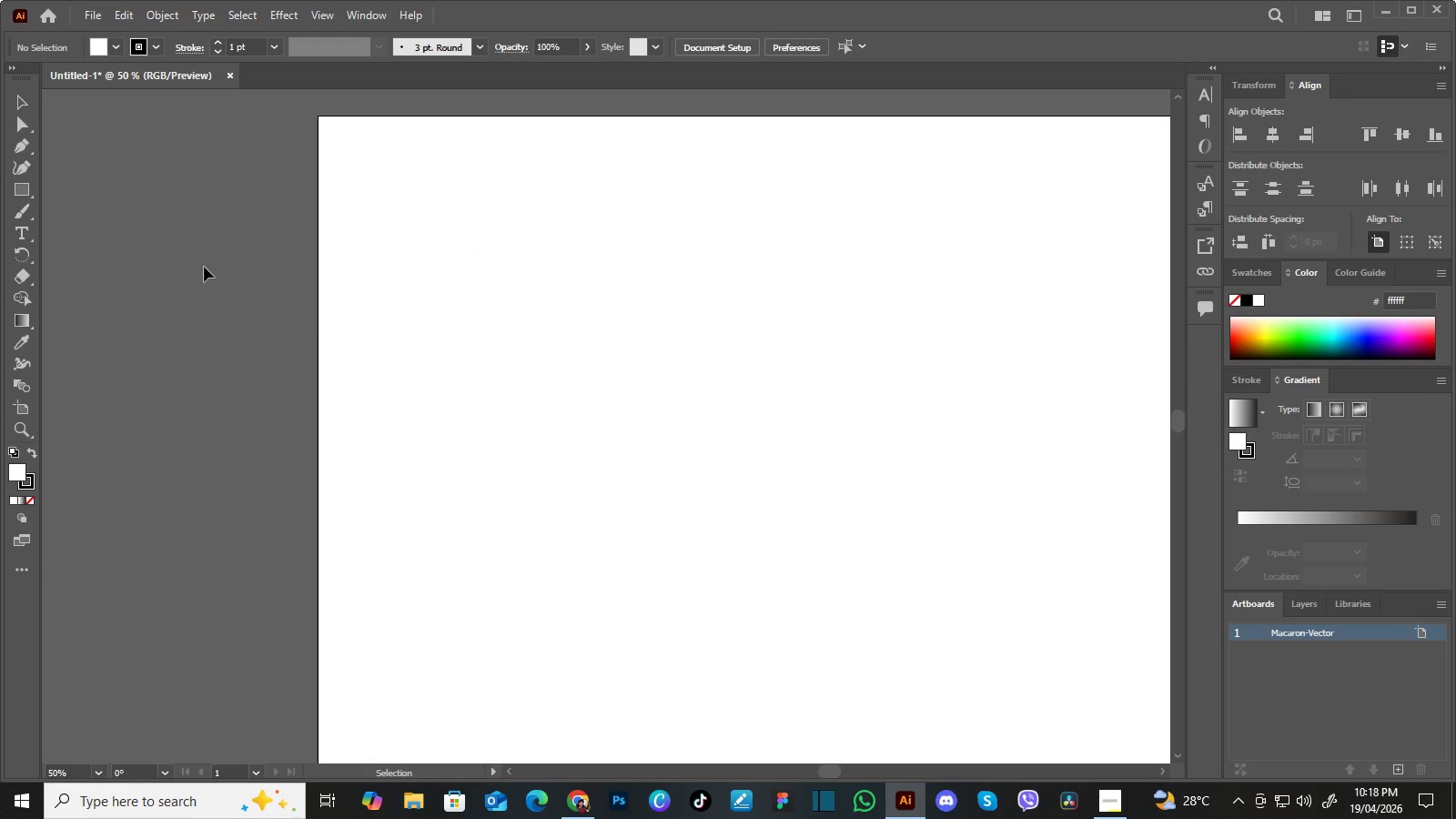 
left_click_drag(start_coordinate=[420, 250], to_coordinate=[511, 311])
 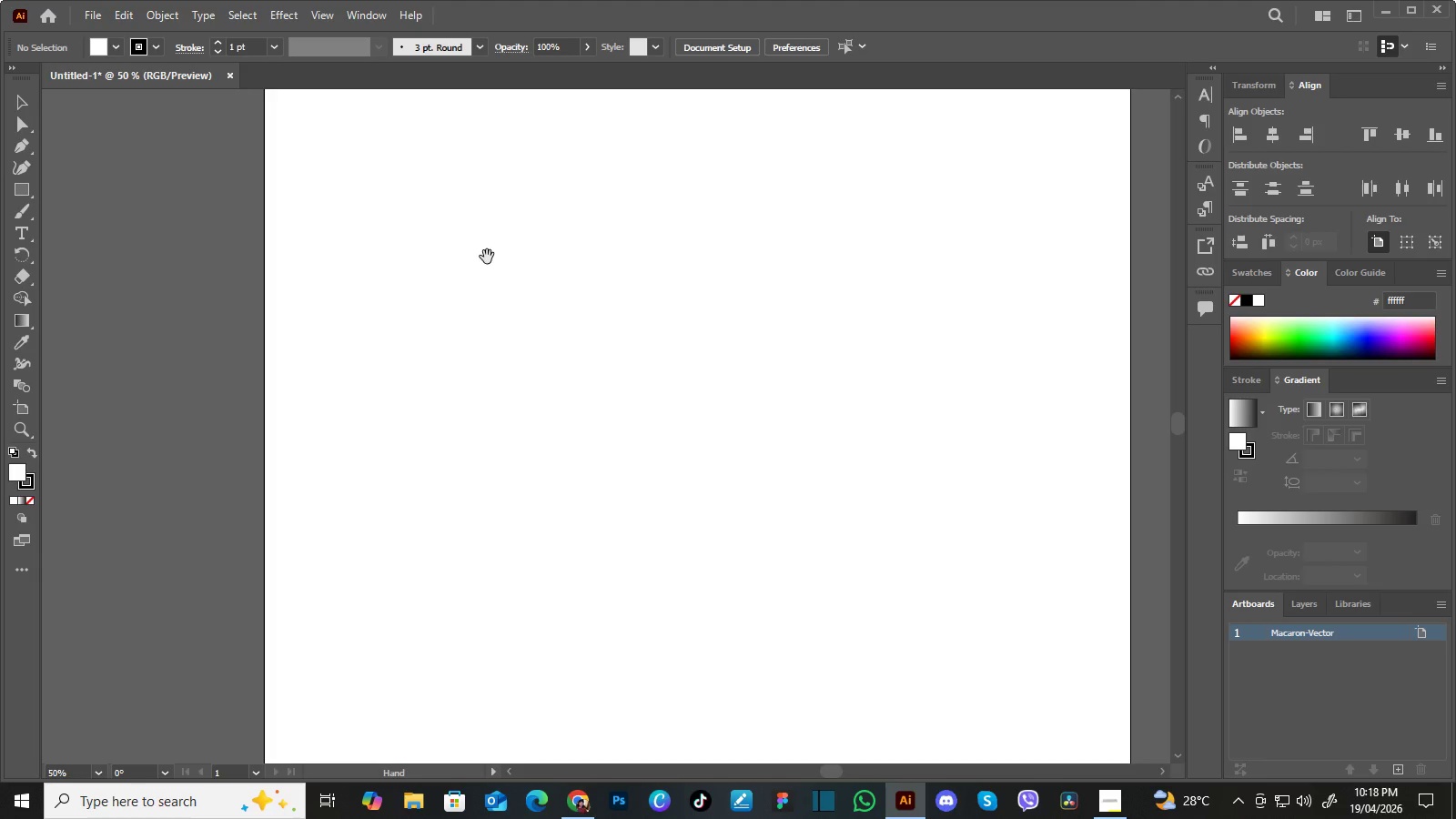 
left_click_drag(start_coordinate=[487, 257], to_coordinate=[532, 299])
 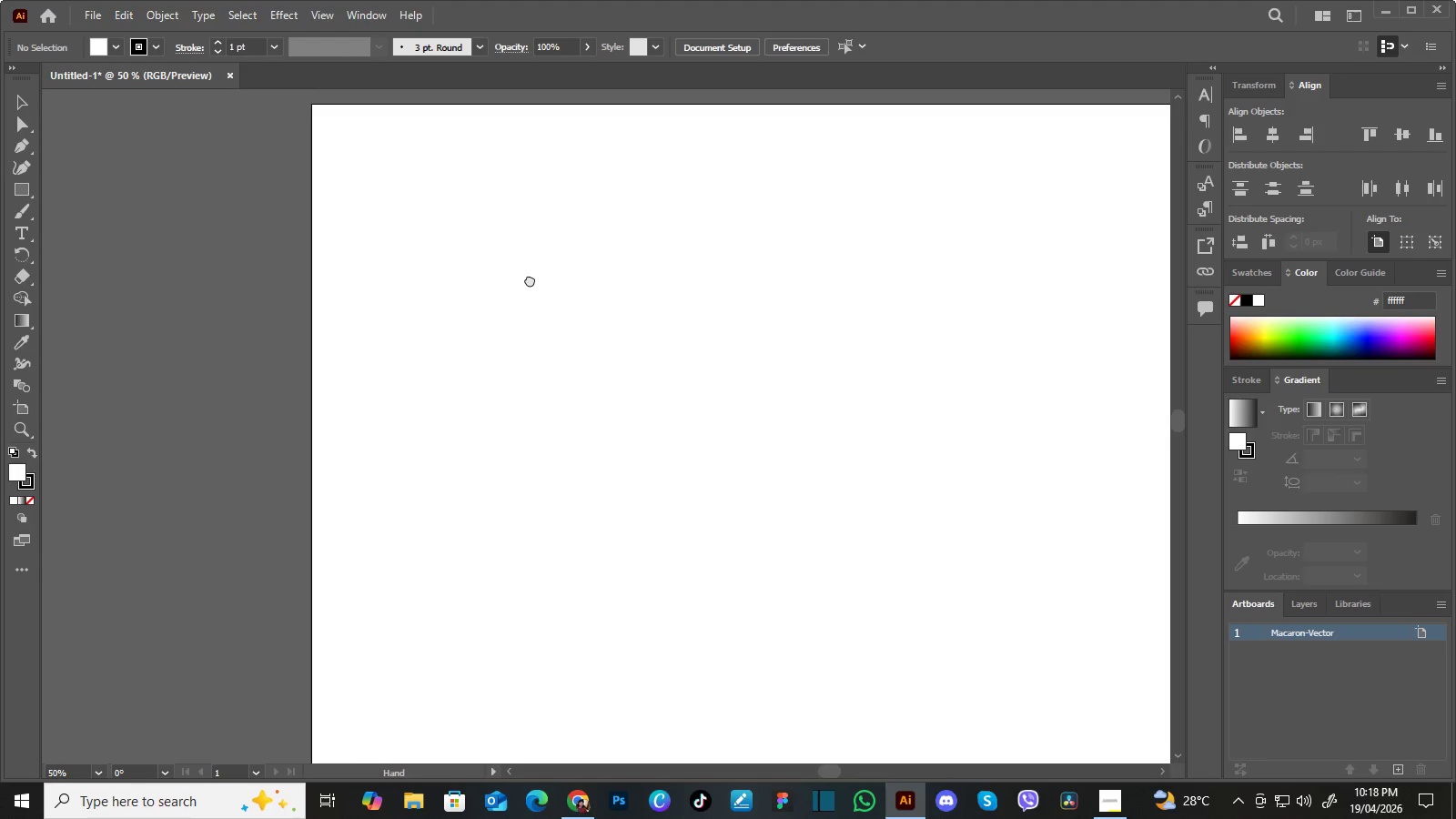 
left_click_drag(start_coordinate=[526, 266], to_coordinate=[533, 281])
 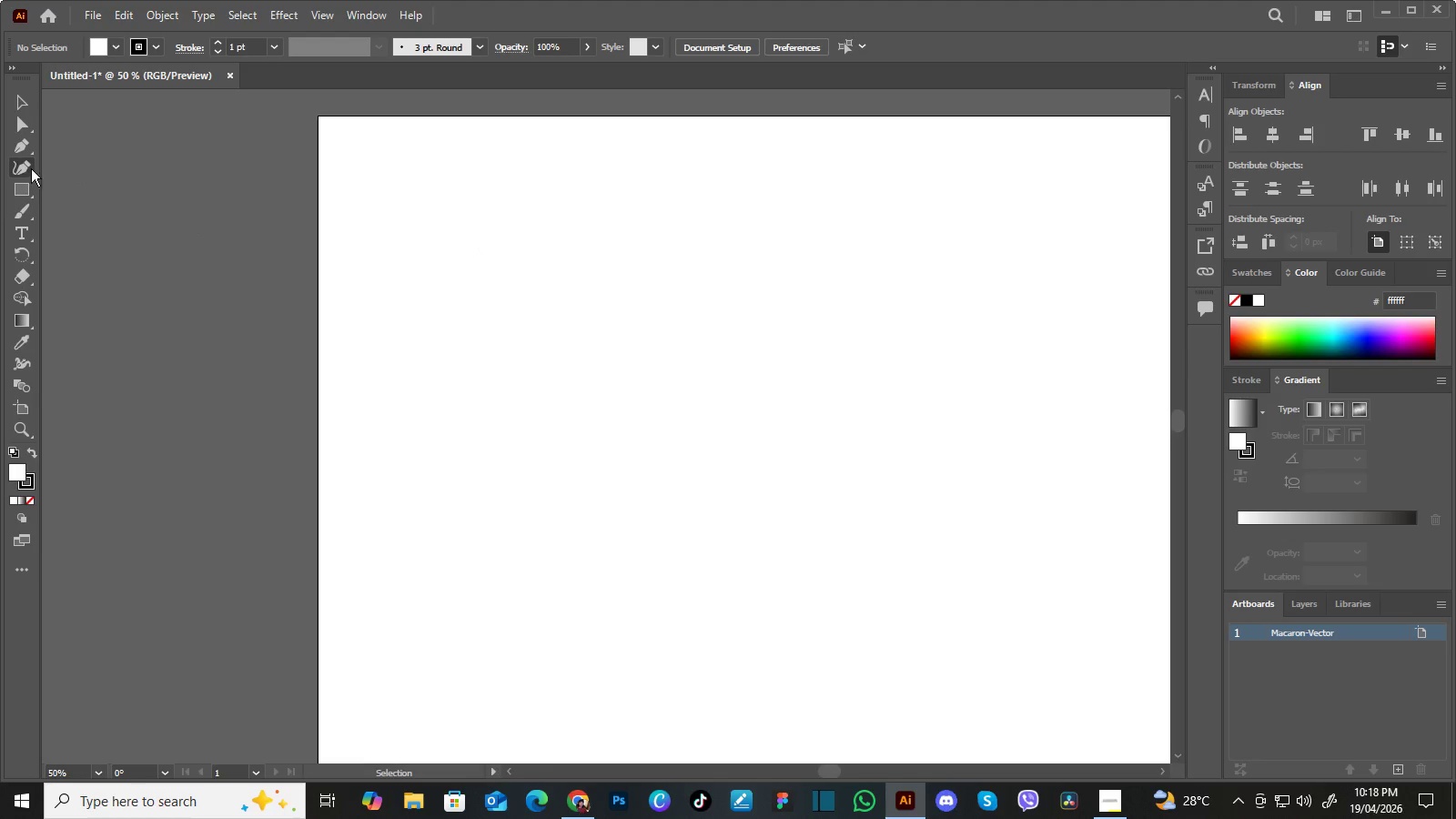 
mouse_move([26, 167])
 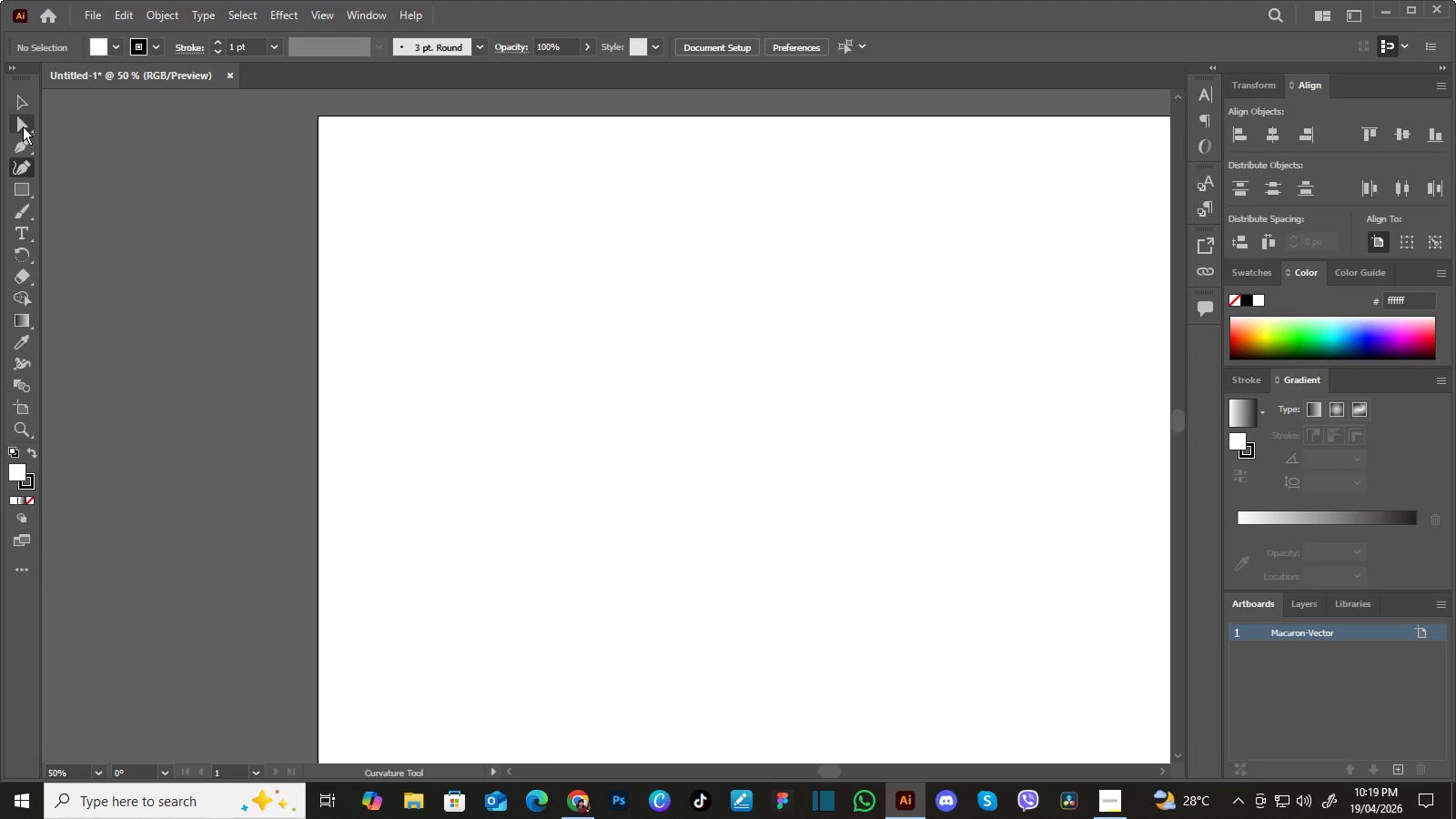 
mouse_move([44, 227])
 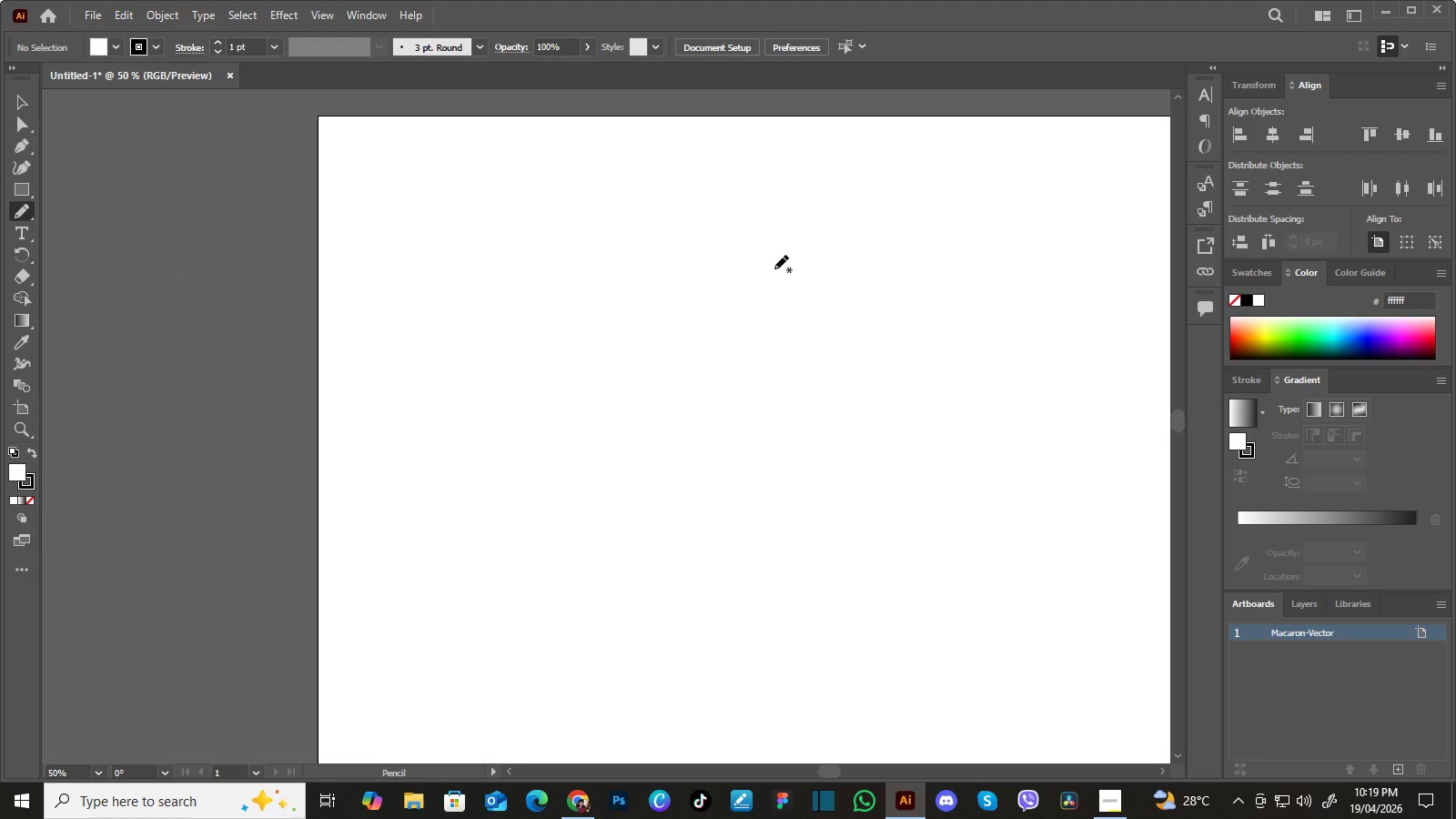 
wait(8.48)
 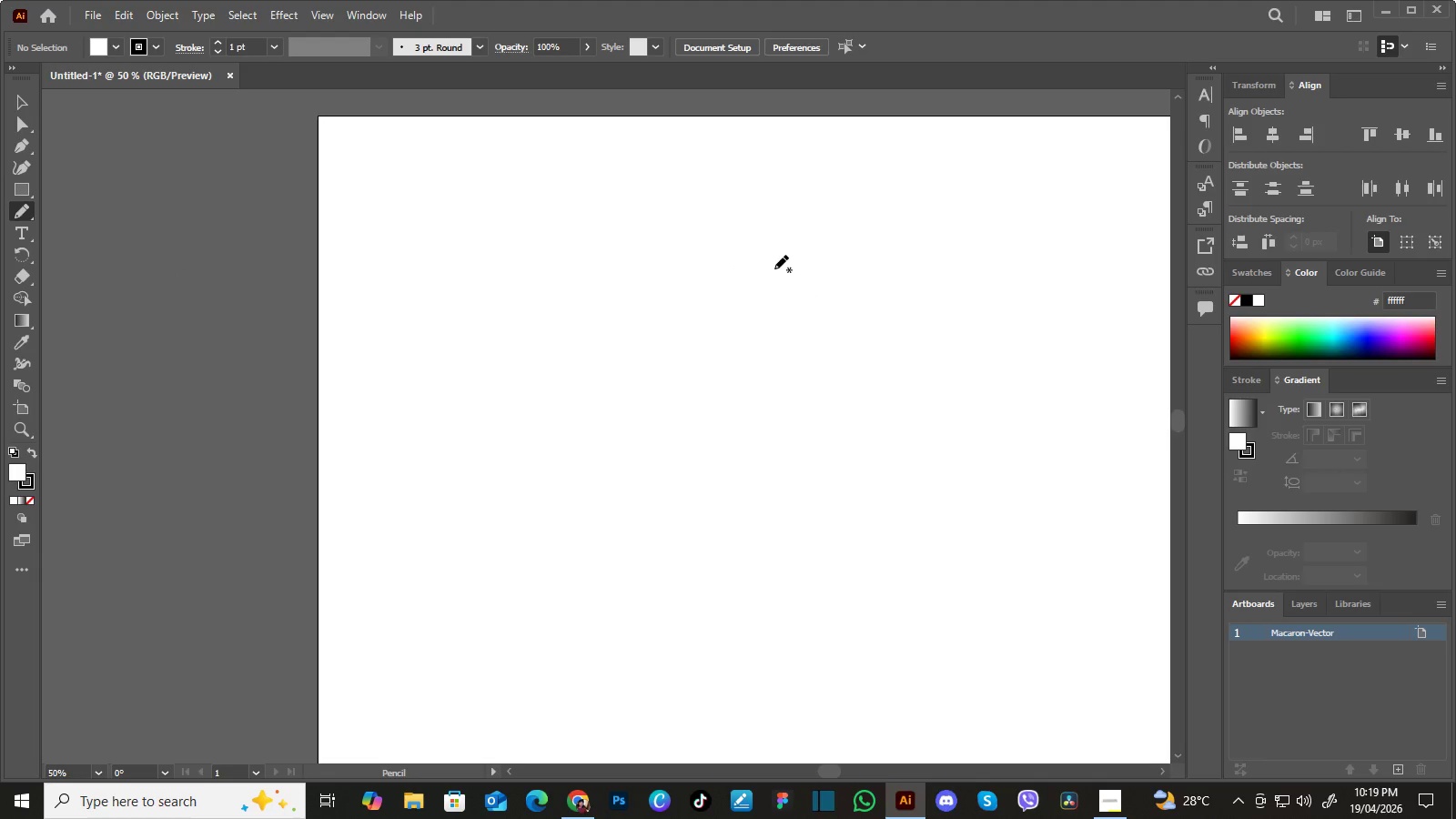 
left_click_drag(start_coordinate=[825, 264], to_coordinate=[811, 263])
 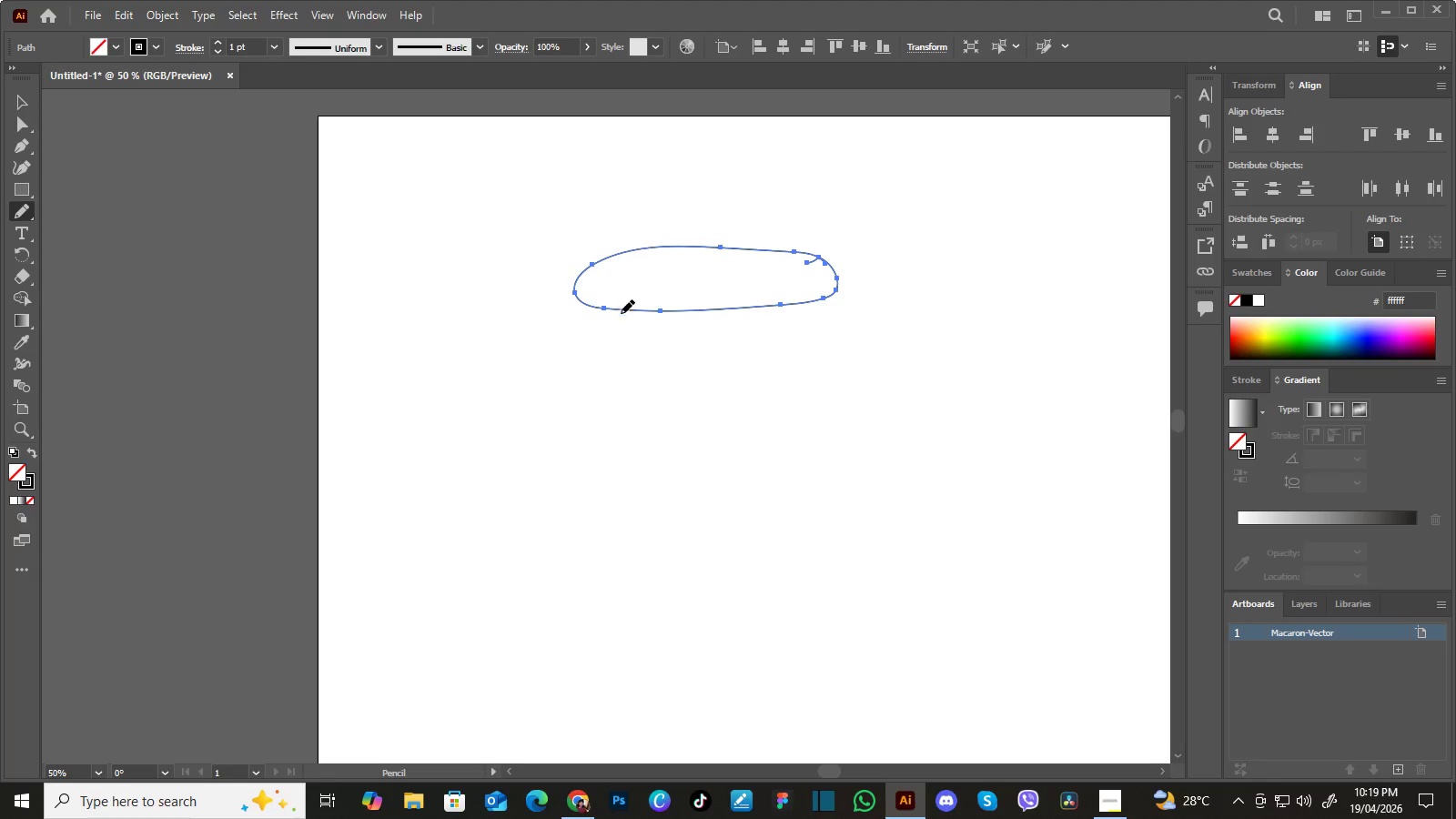 
left_click_drag(start_coordinate=[625, 317], to_coordinate=[608, 319])
 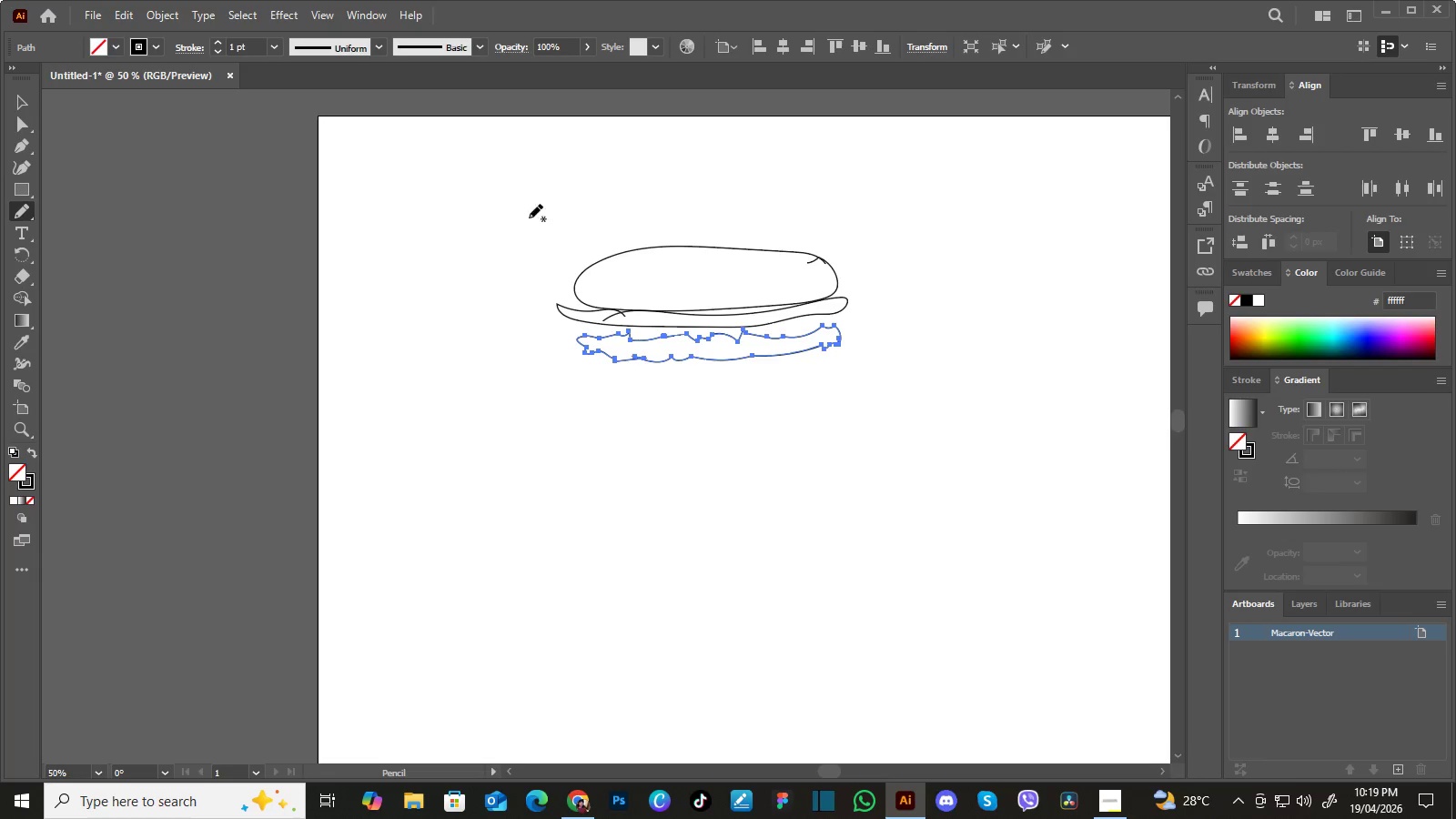 
wait(21.97)
 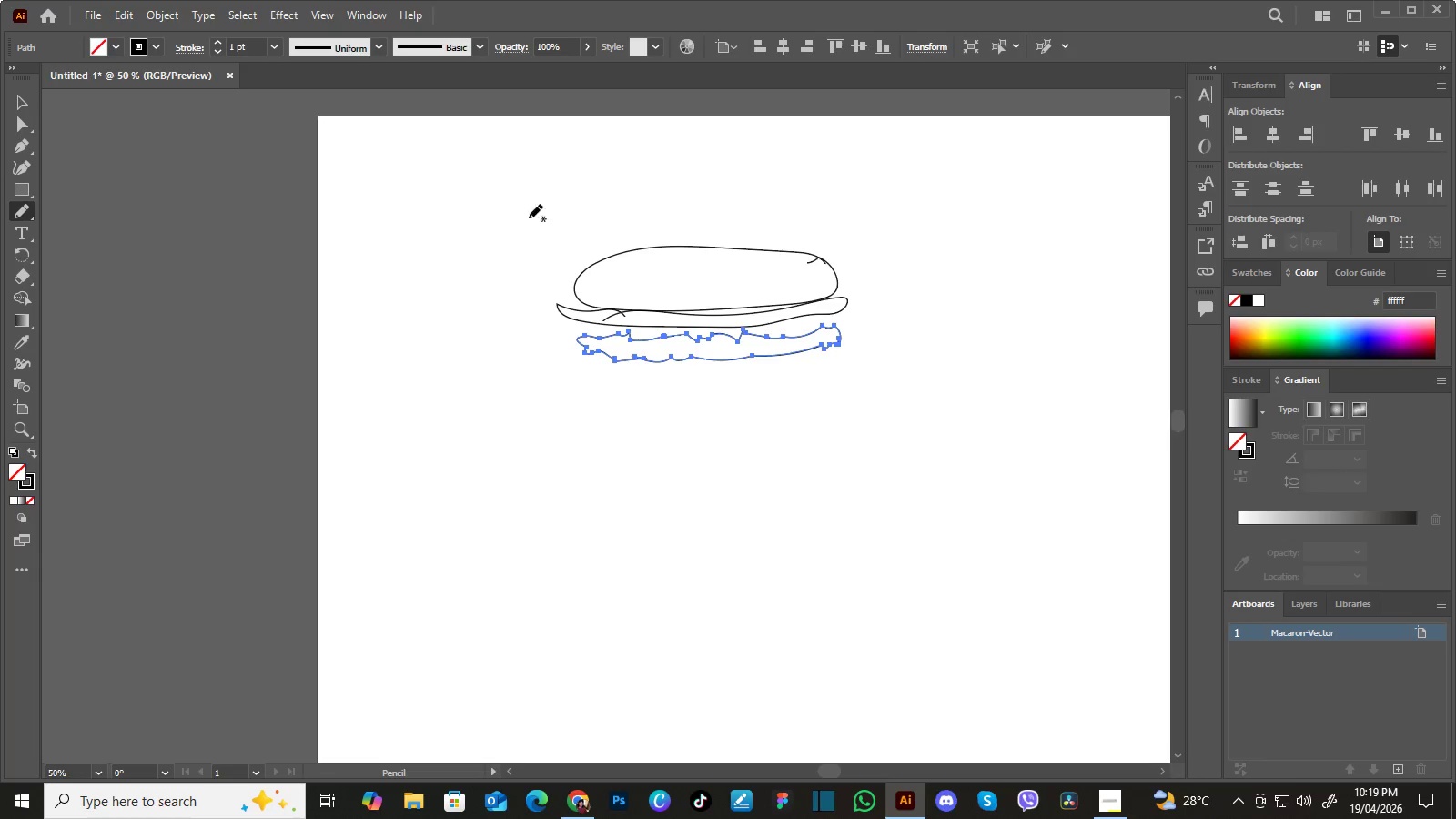 
double_click([513, 278])
 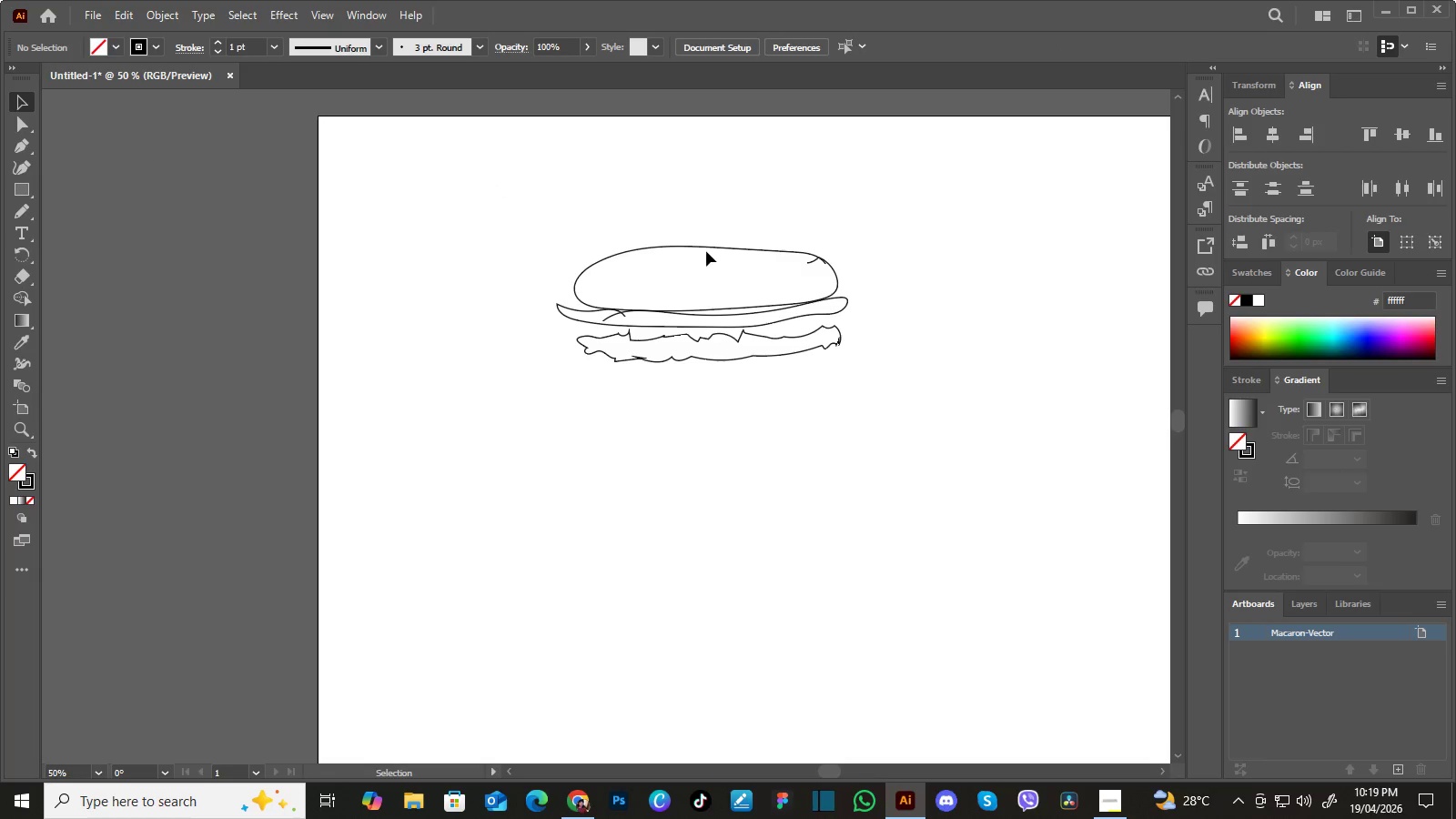 
left_click([735, 204])
 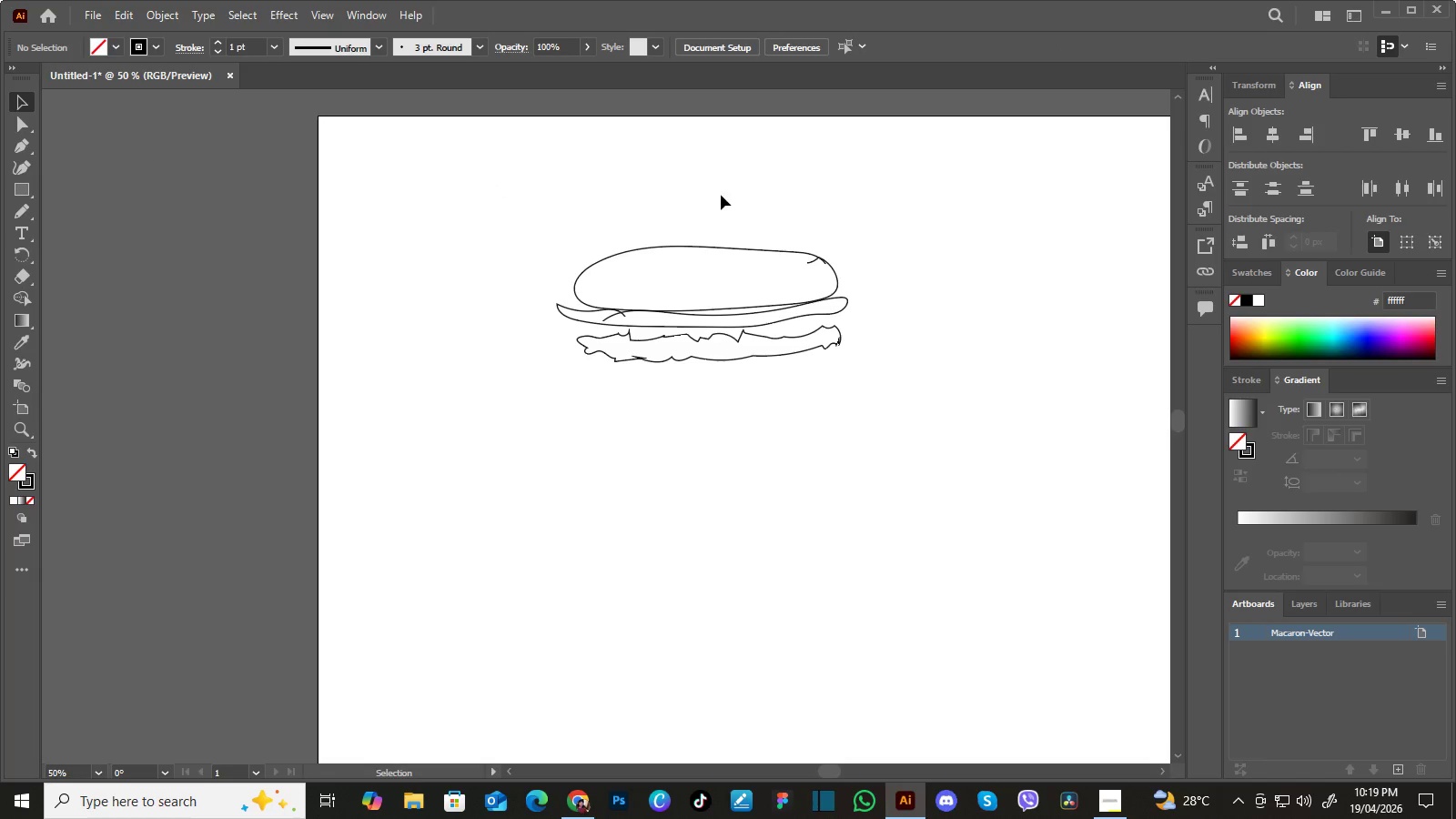 
key(Control+Equal)
 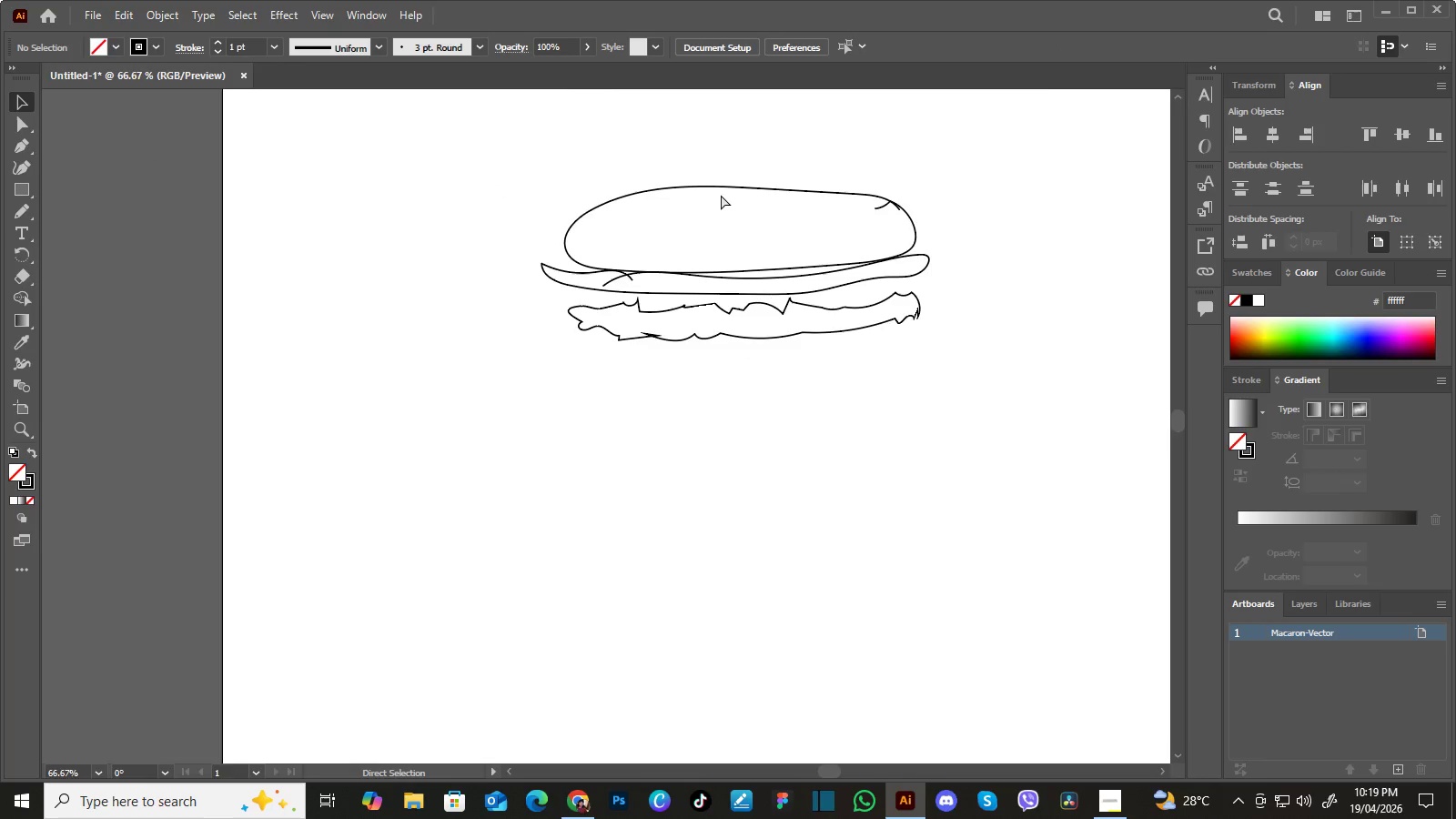 
key(Control+Equal)
 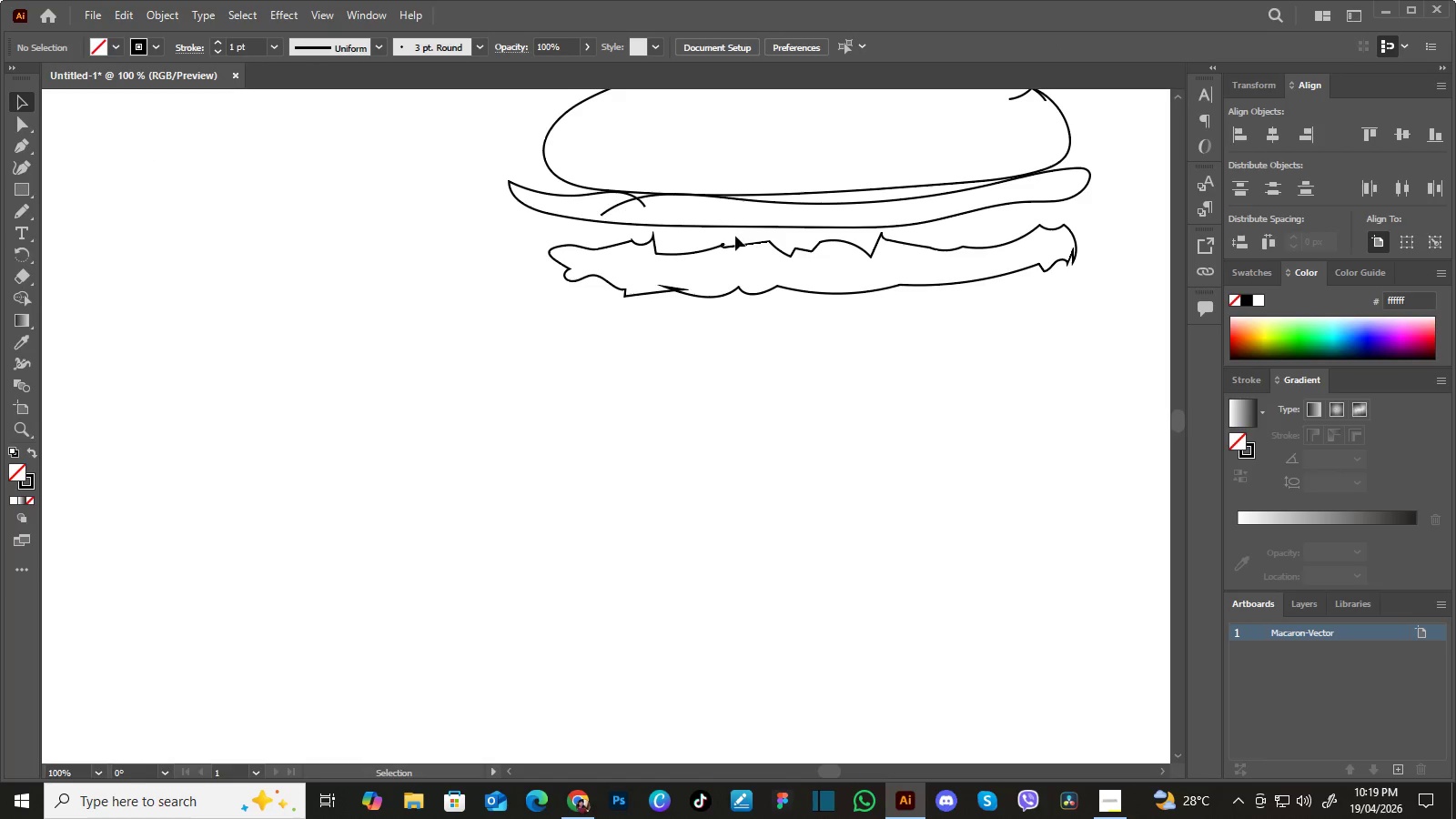 
hold_key(key=Space, duration=1.05)
 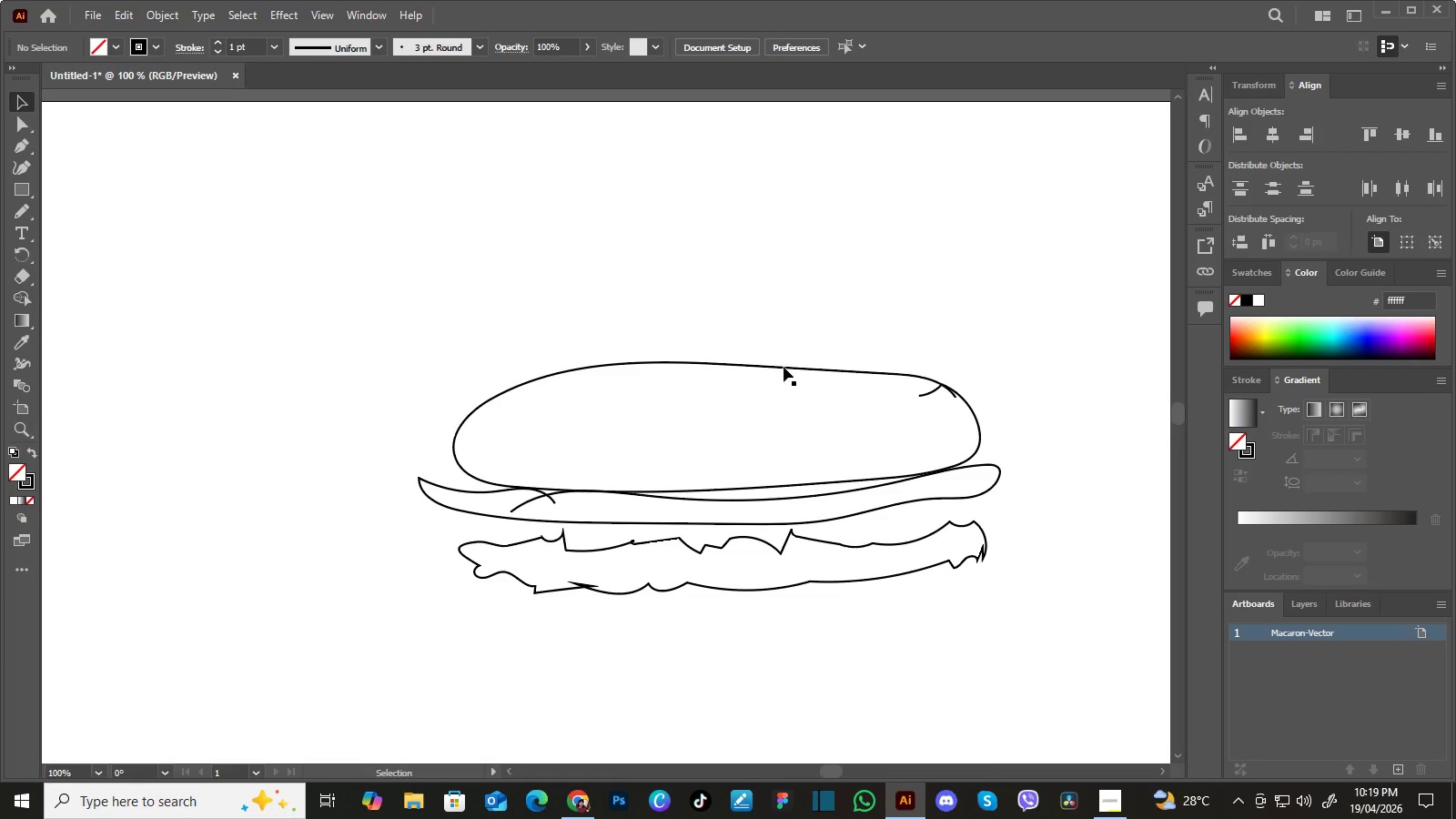 
left_click_drag(start_coordinate=[743, 244], to_coordinate=[660, 513])
 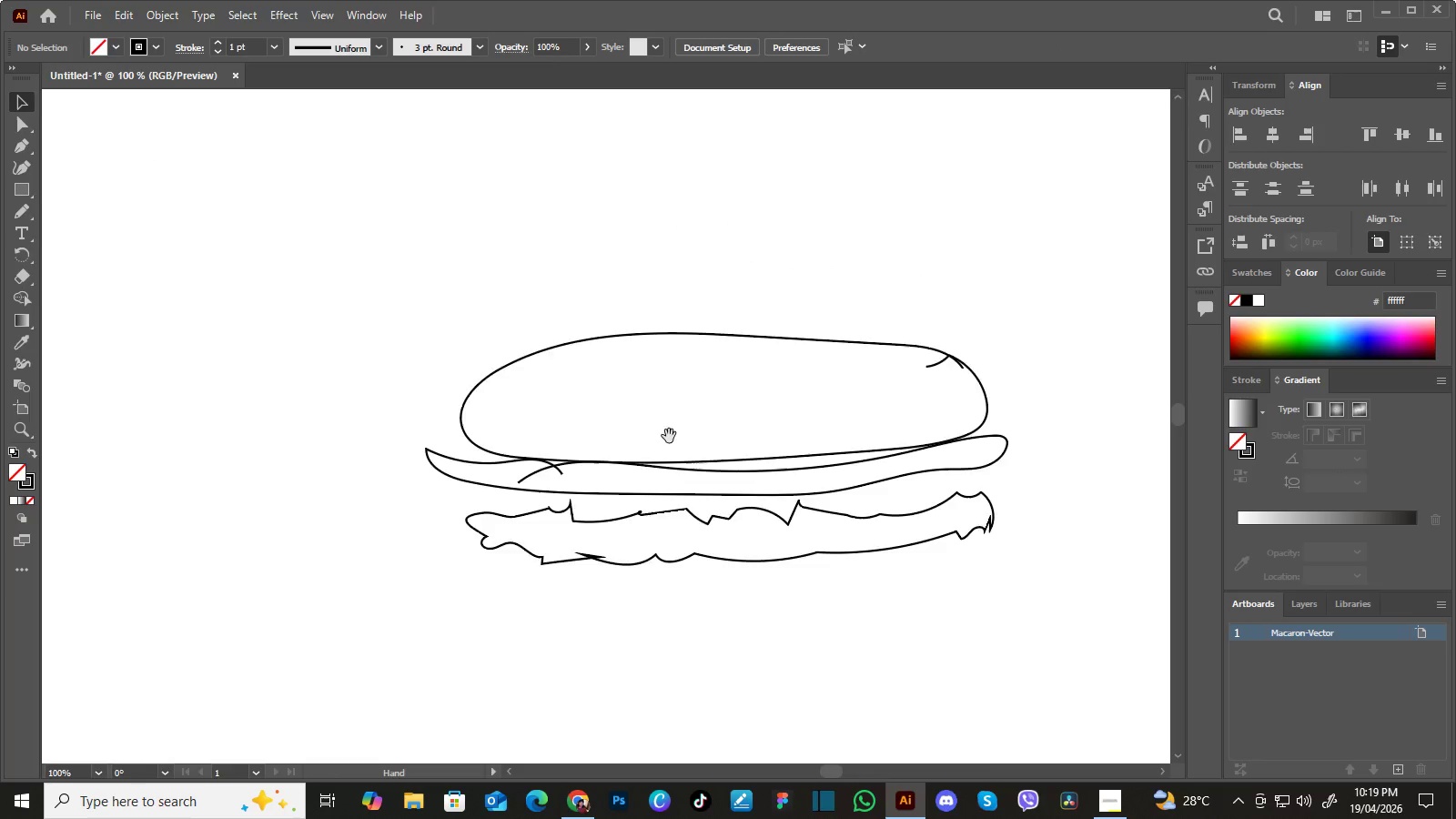 
left_click_drag(start_coordinate=[671, 429], to_coordinate=[663, 458])
 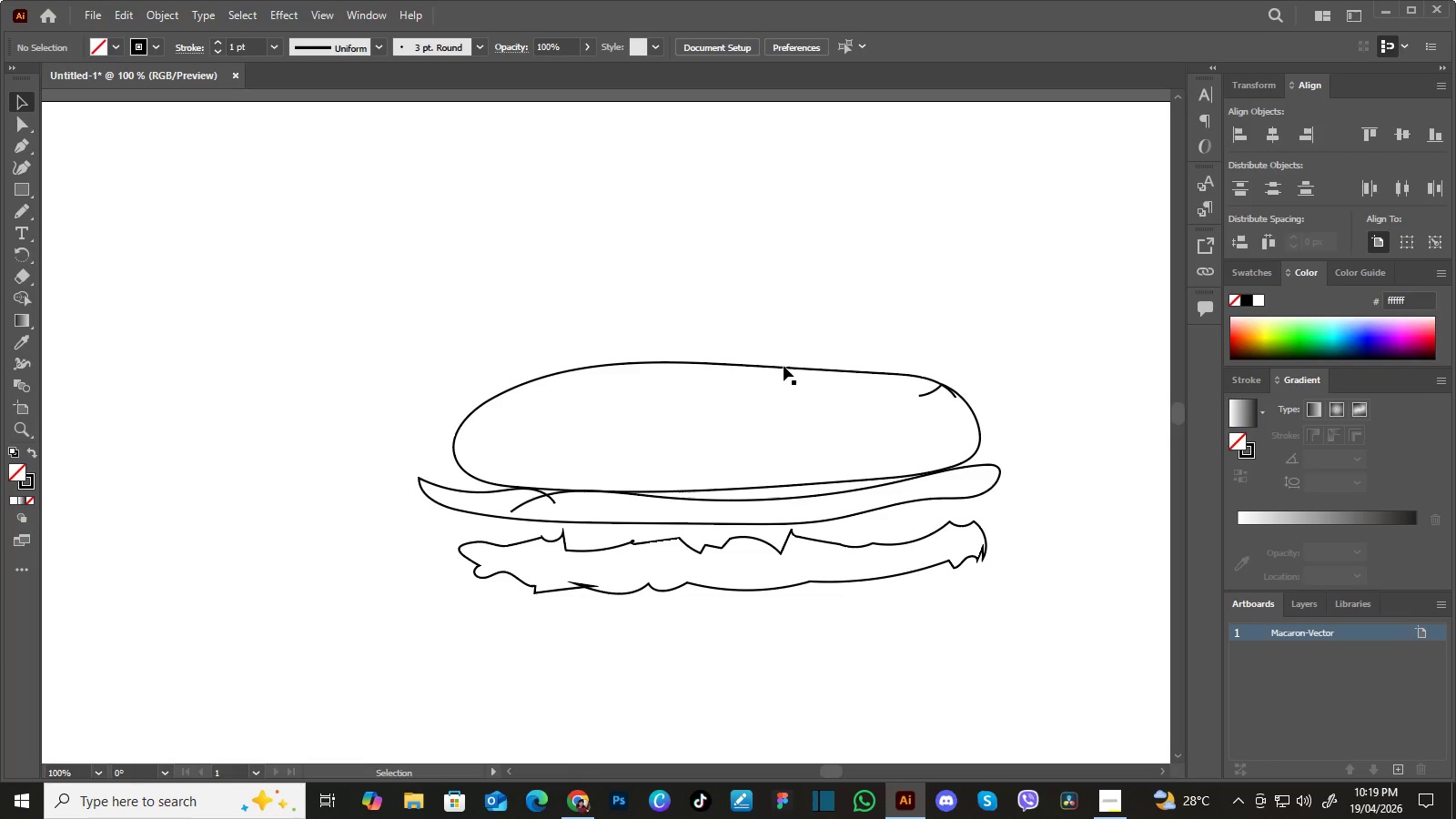 
left_click([784, 366])
 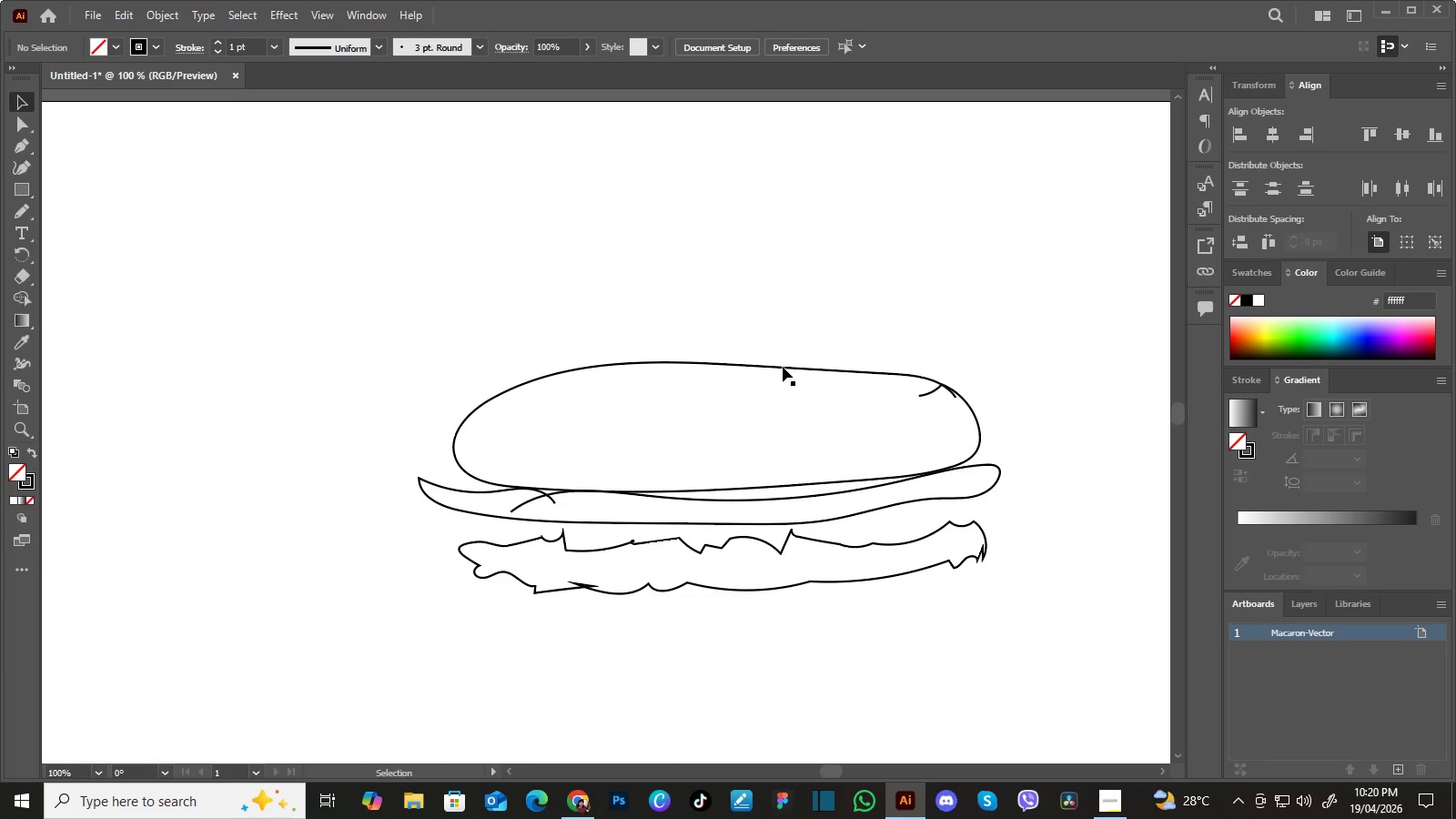 
left_click([783, 369])
 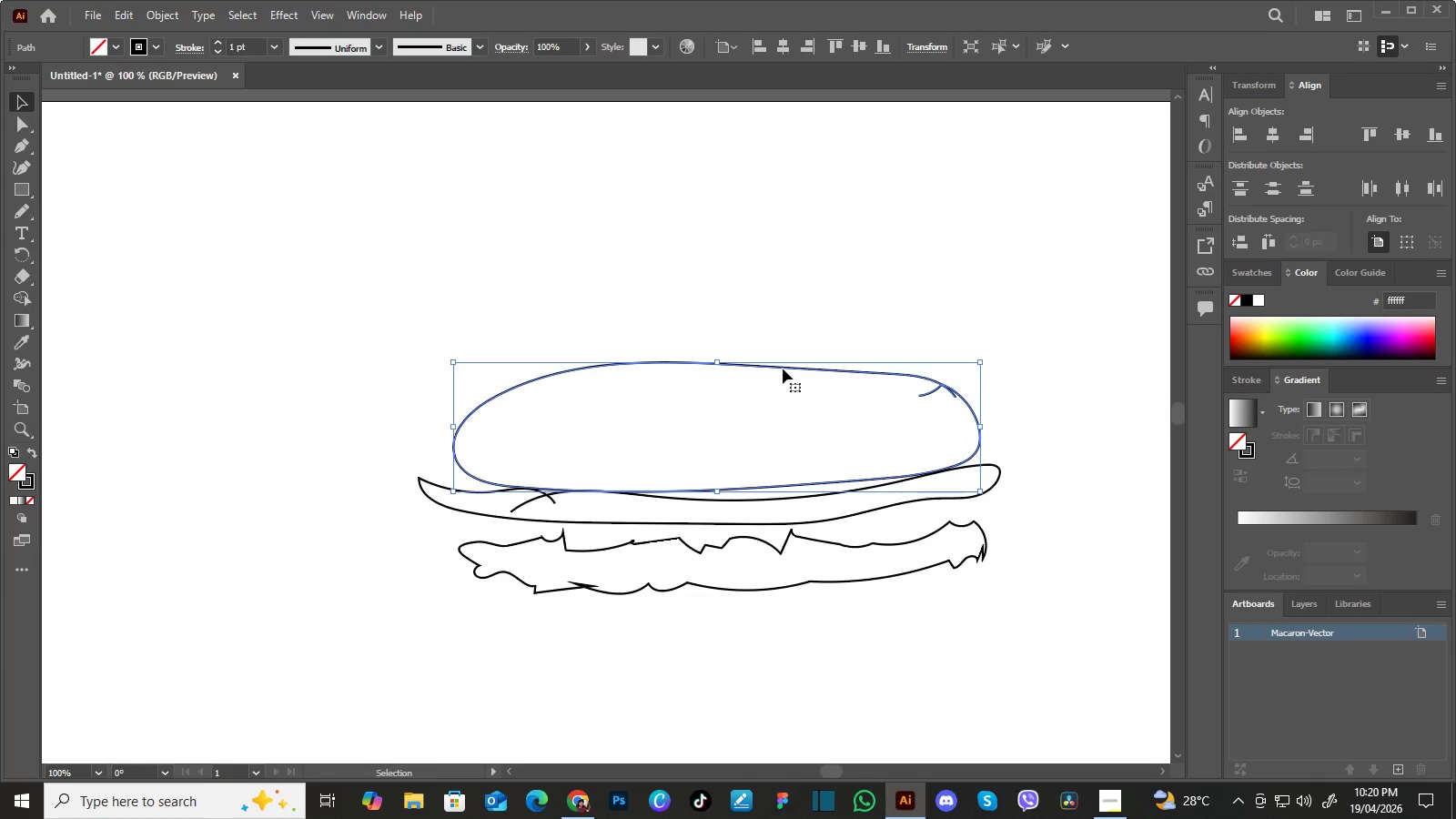 
left_click_drag(start_coordinate=[783, 369], to_coordinate=[787, 268])
 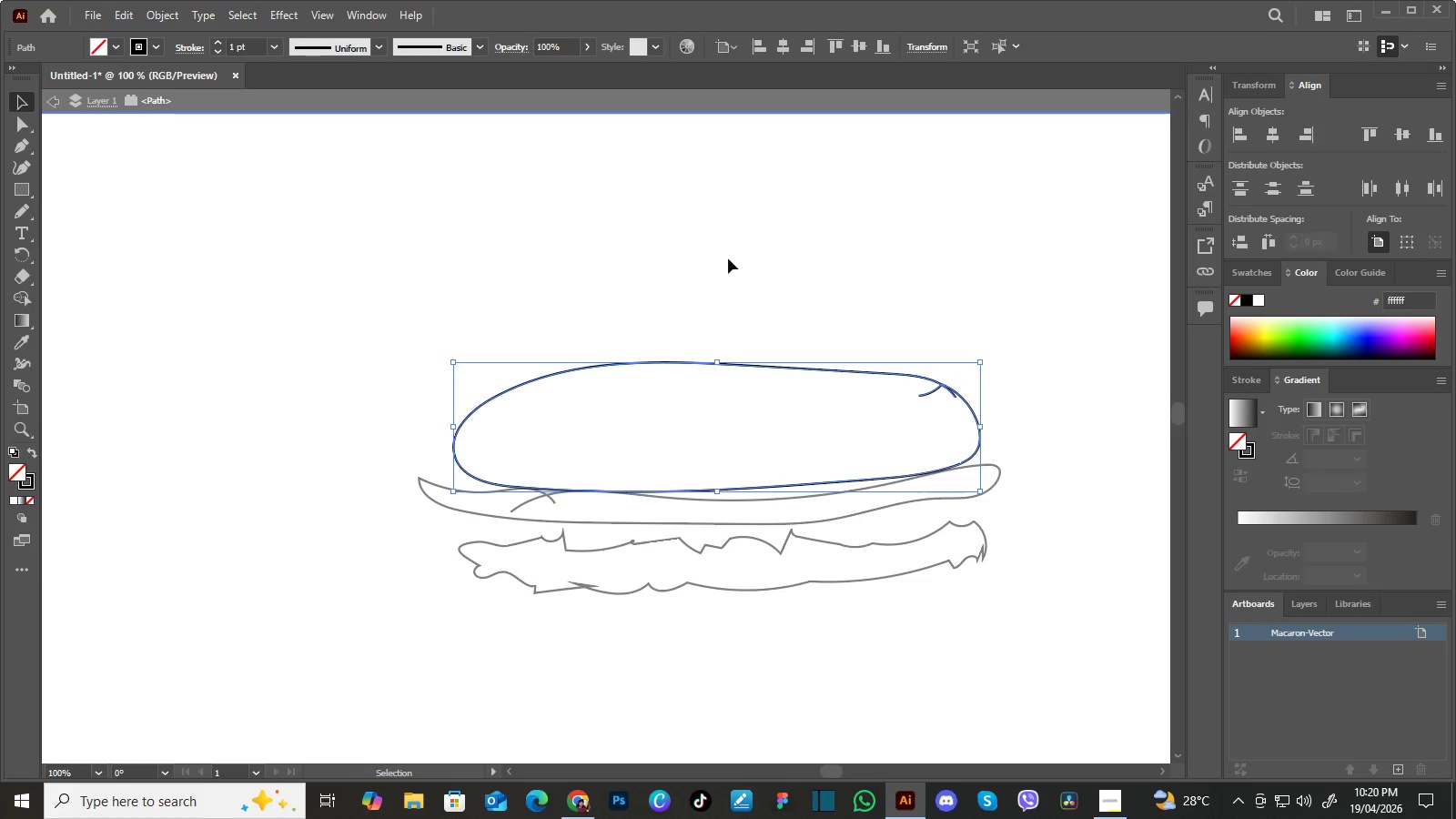 
left_click([728, 258])
 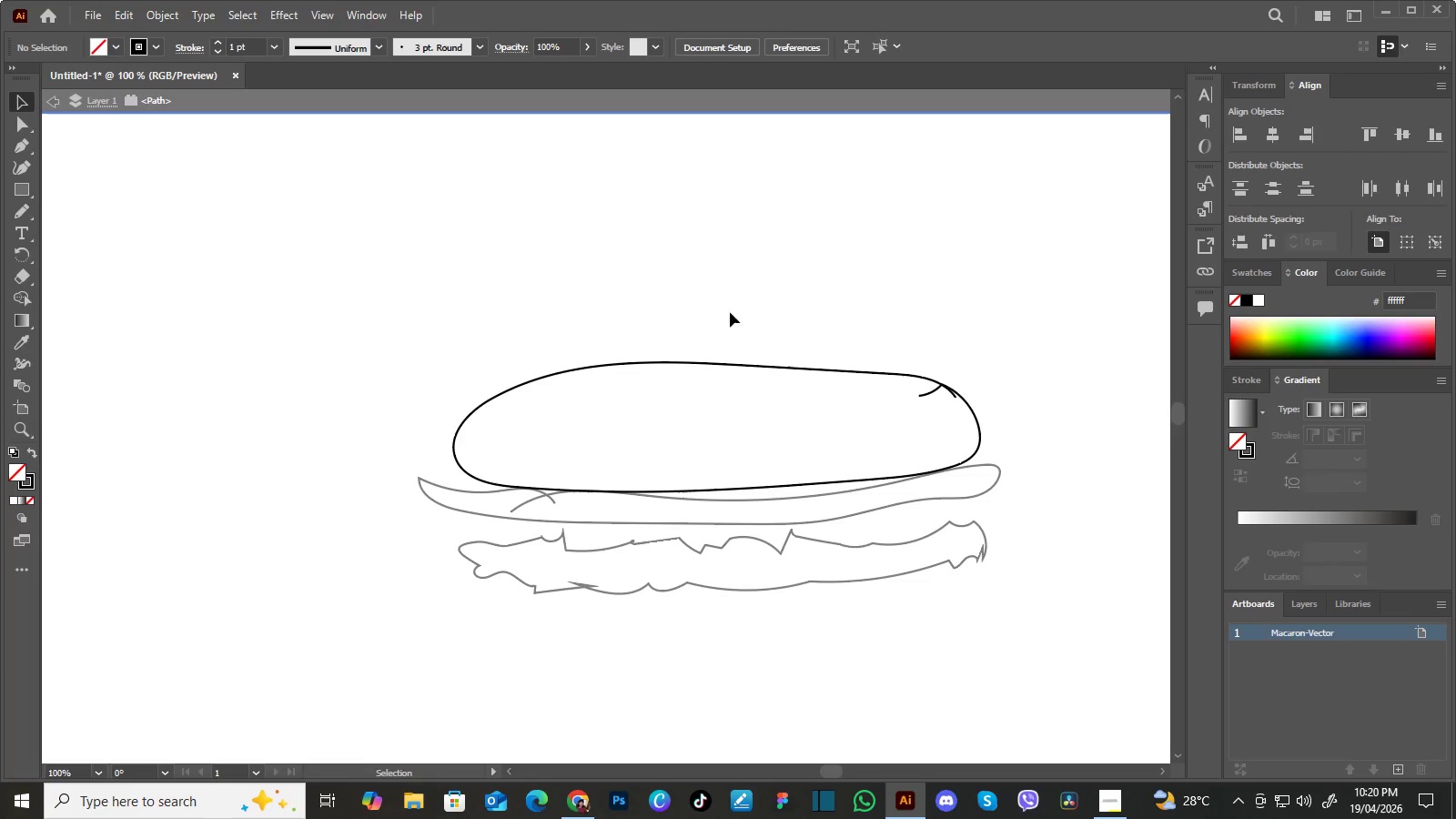 
left_click([730, 312])
 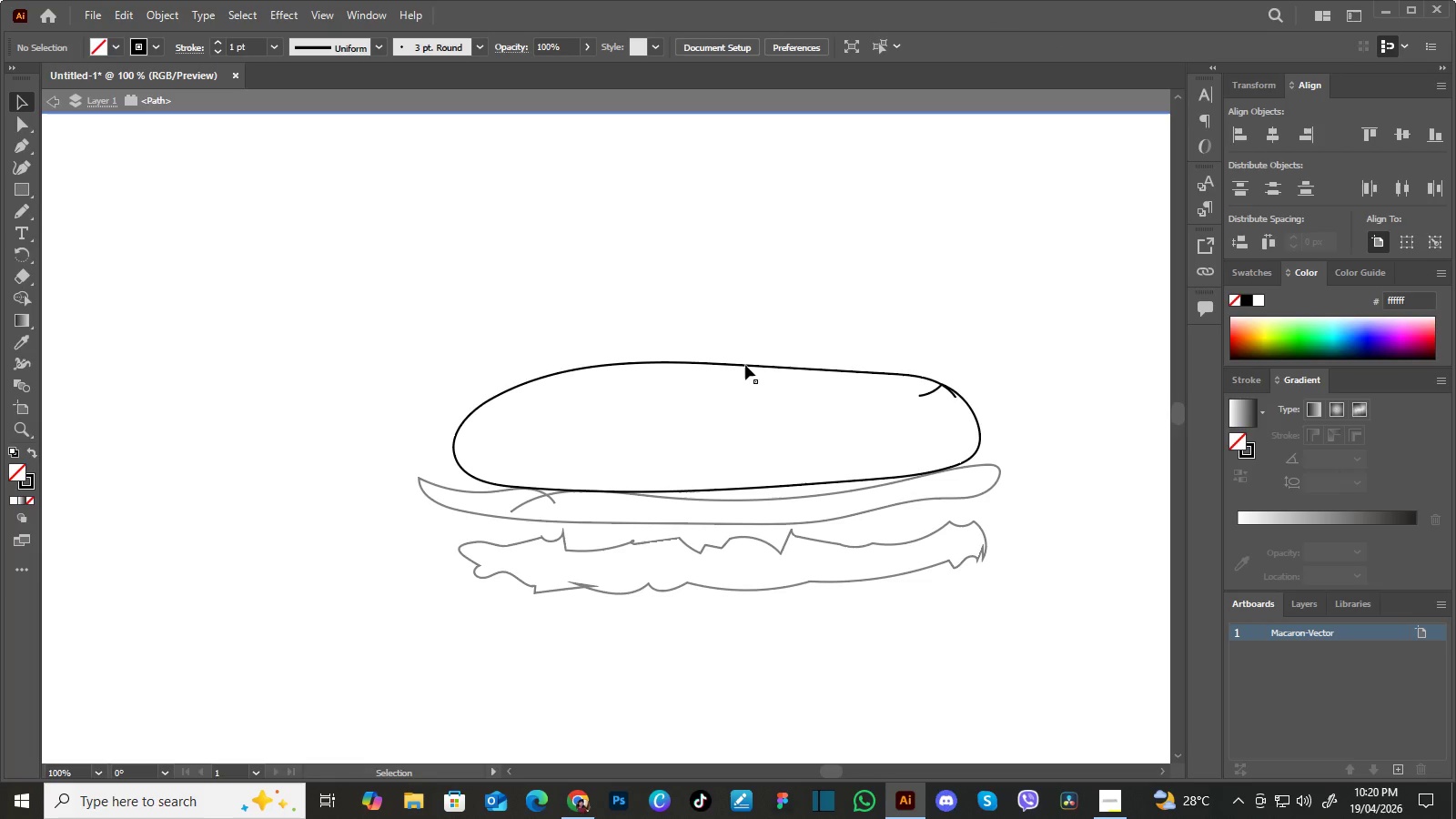 
left_click([745, 365])
 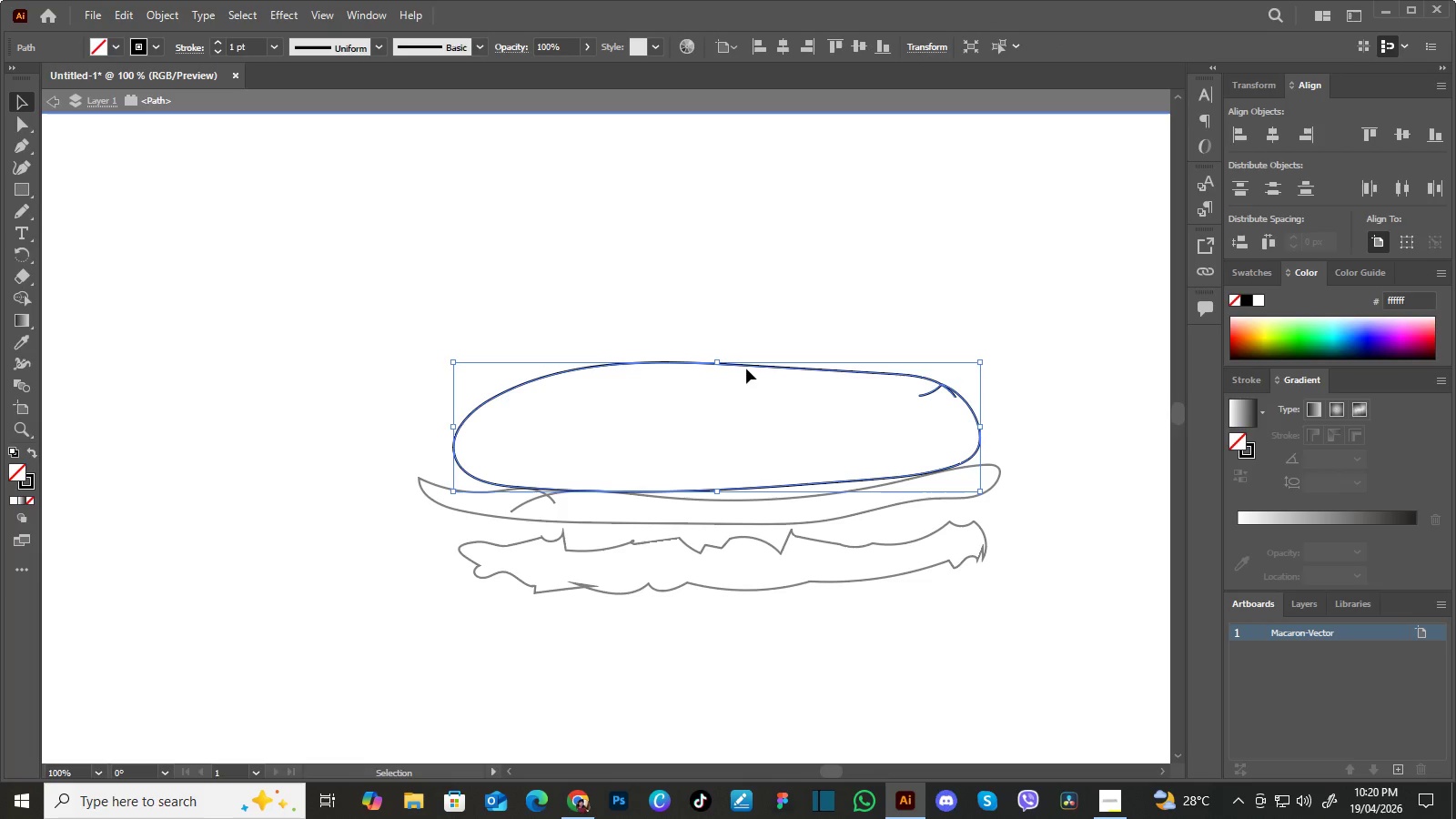 
left_click_drag(start_coordinate=[746, 369], to_coordinate=[740, 267])
 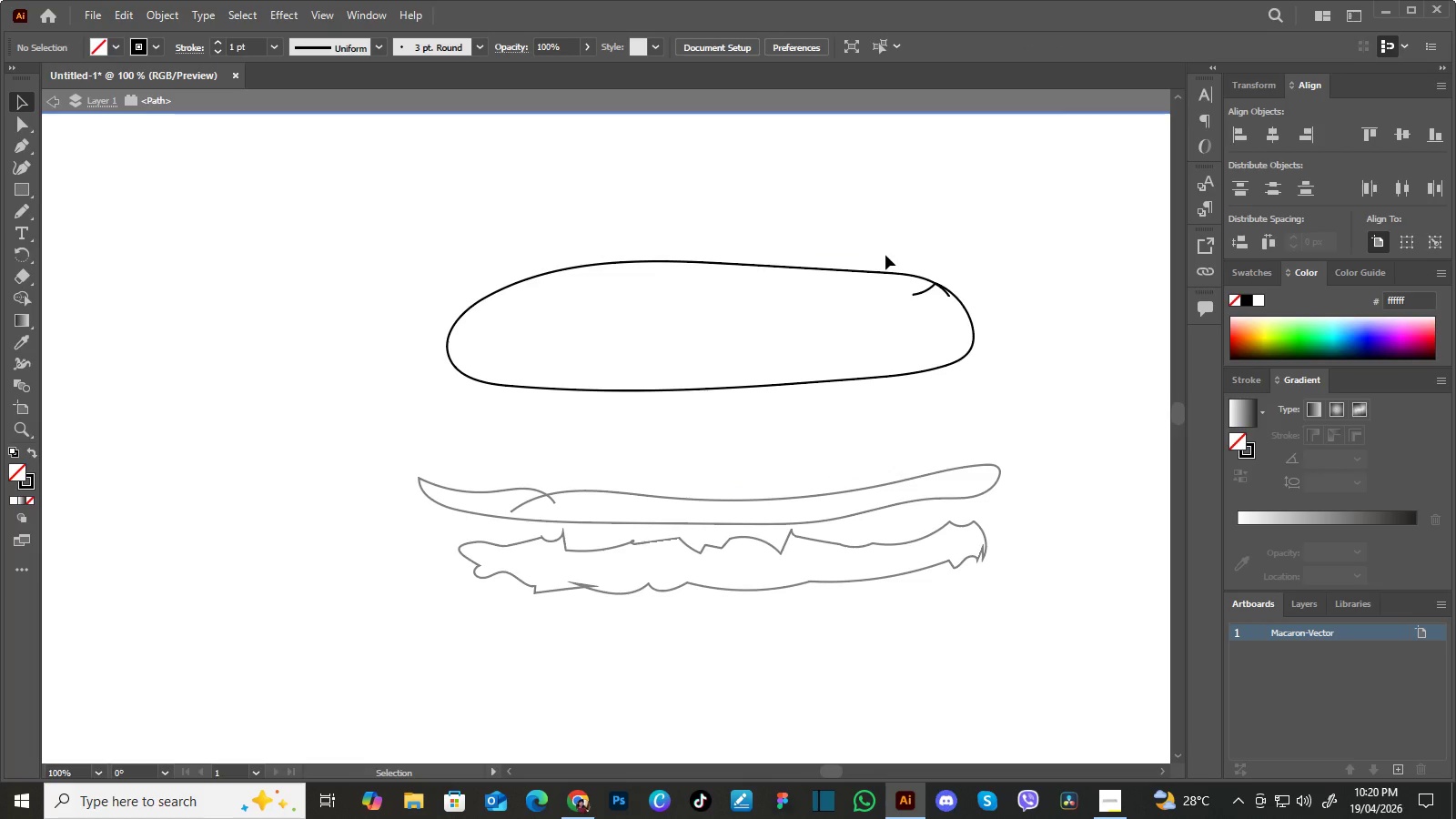 
key(A)
 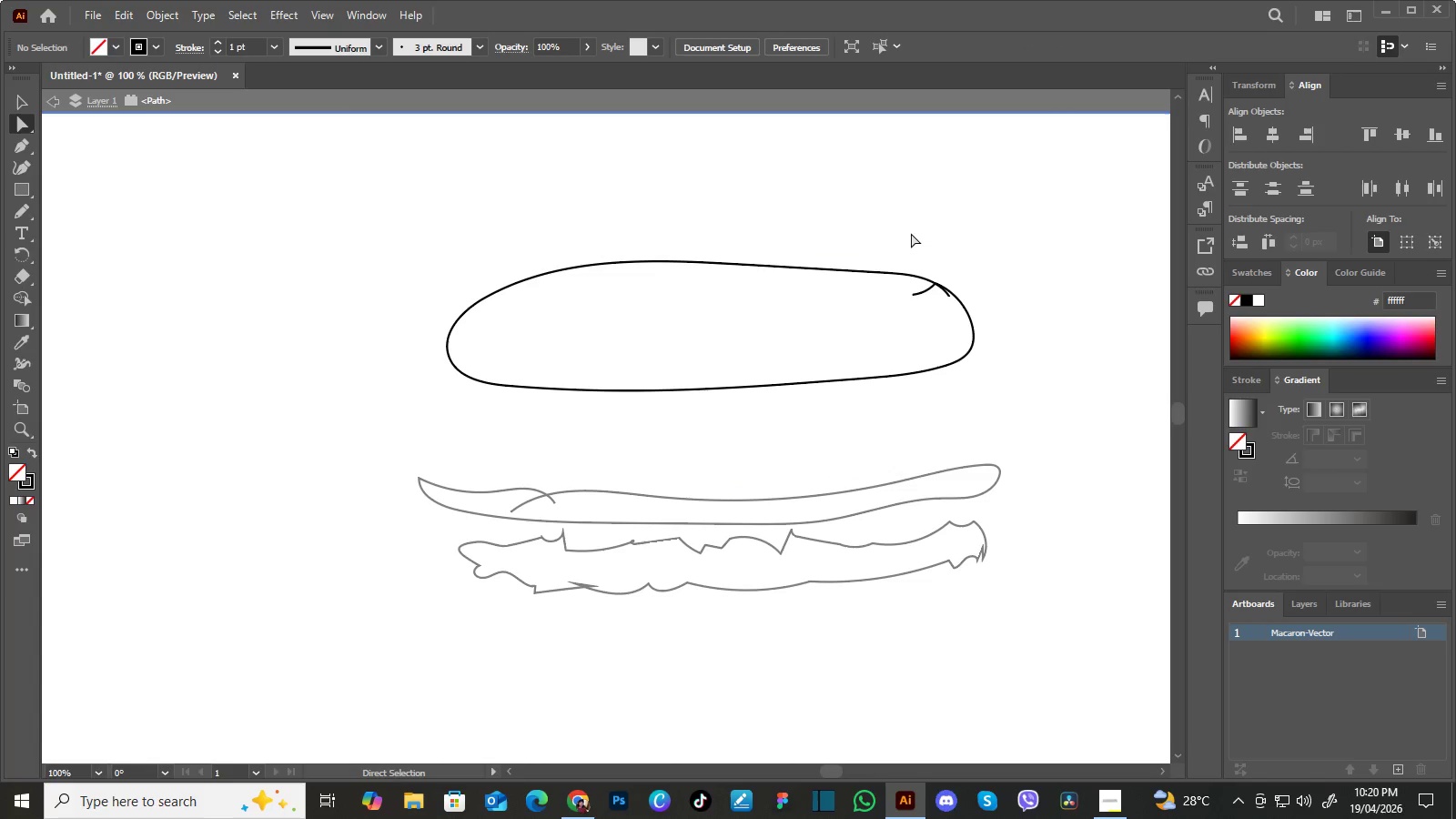 
left_click_drag(start_coordinate=[918, 231], to_coordinate=[864, 305])
 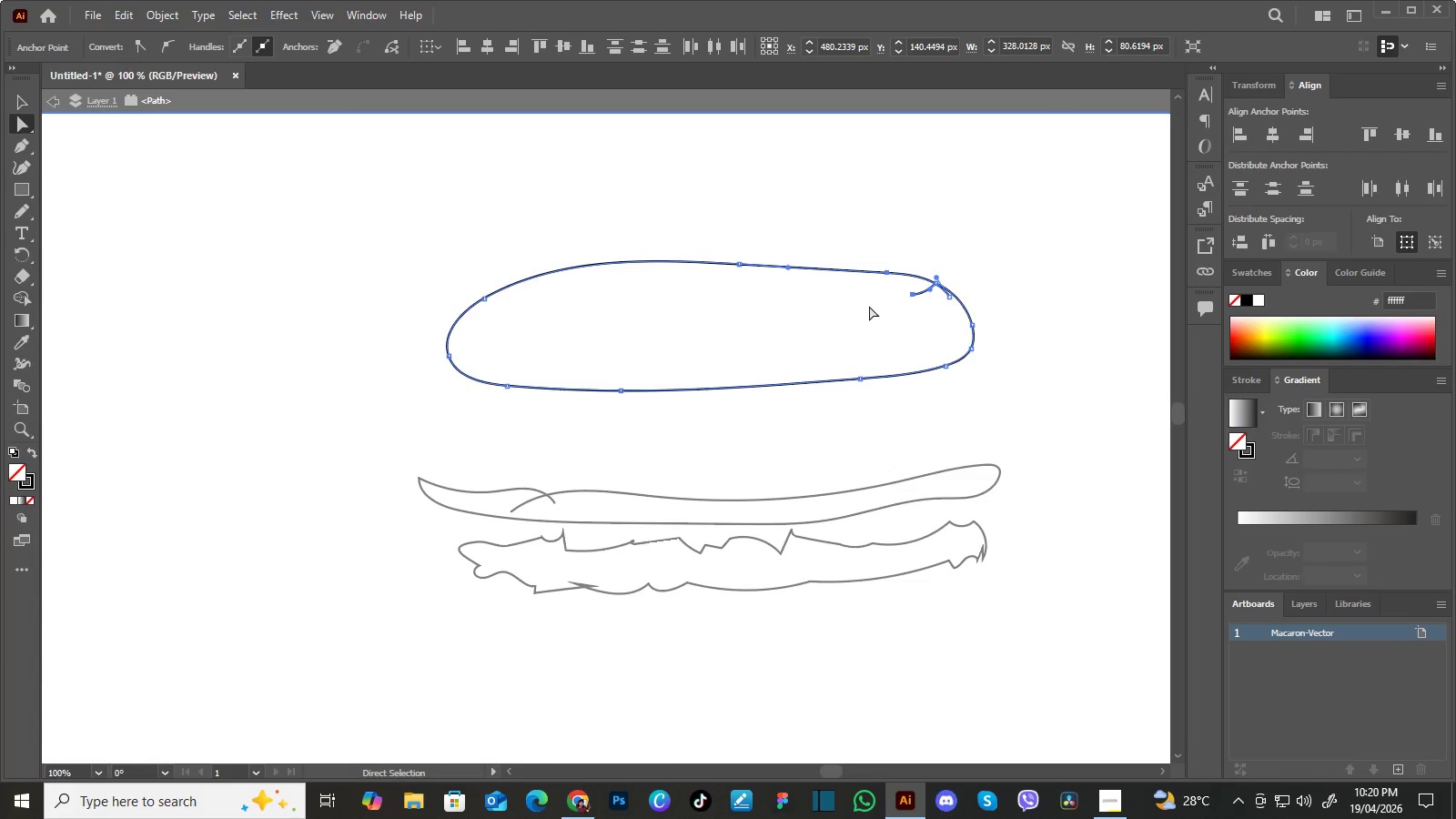 
left_click([869, 306])
 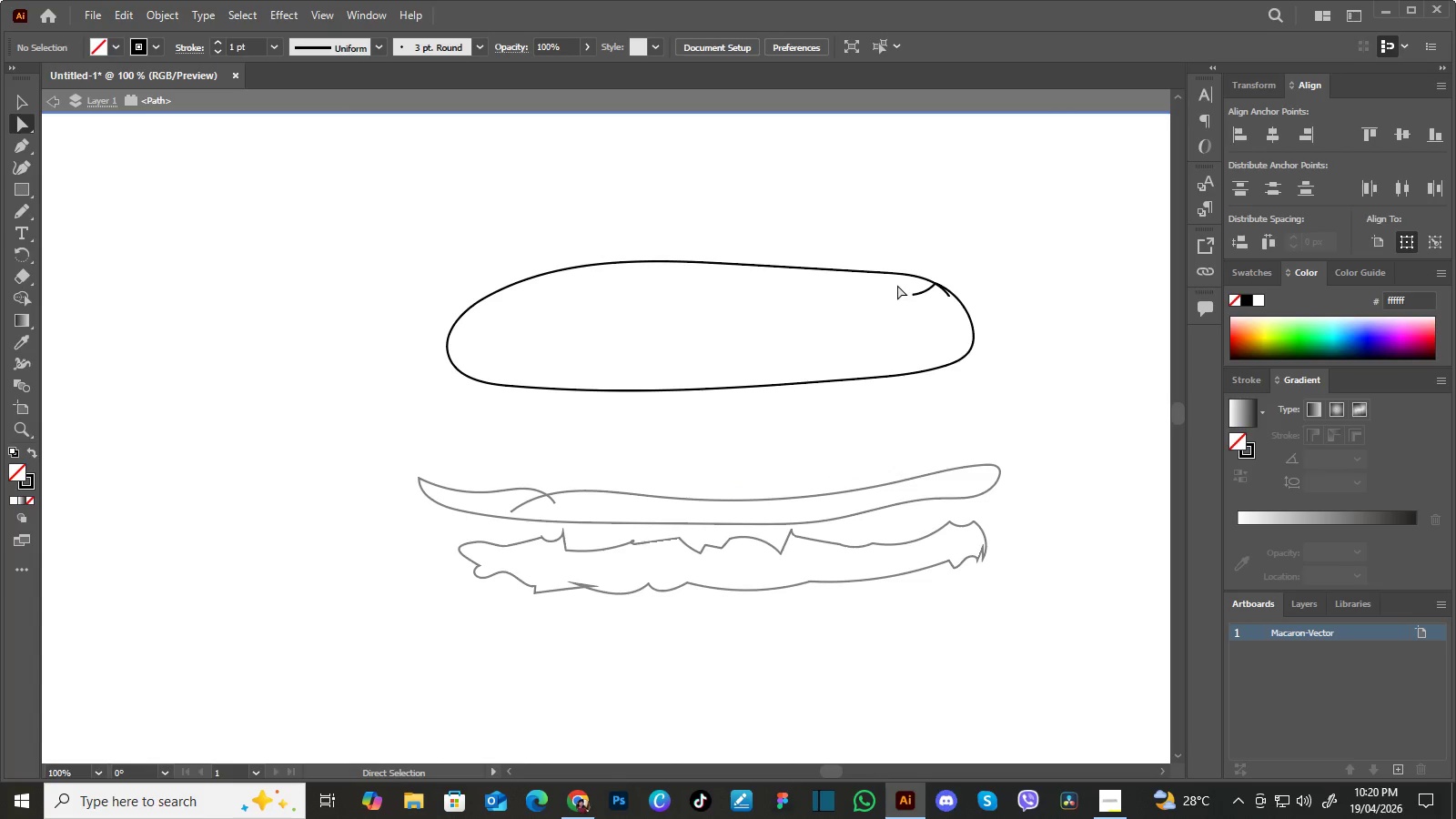 
left_click_drag(start_coordinate=[897, 284], to_coordinate=[937, 316])
 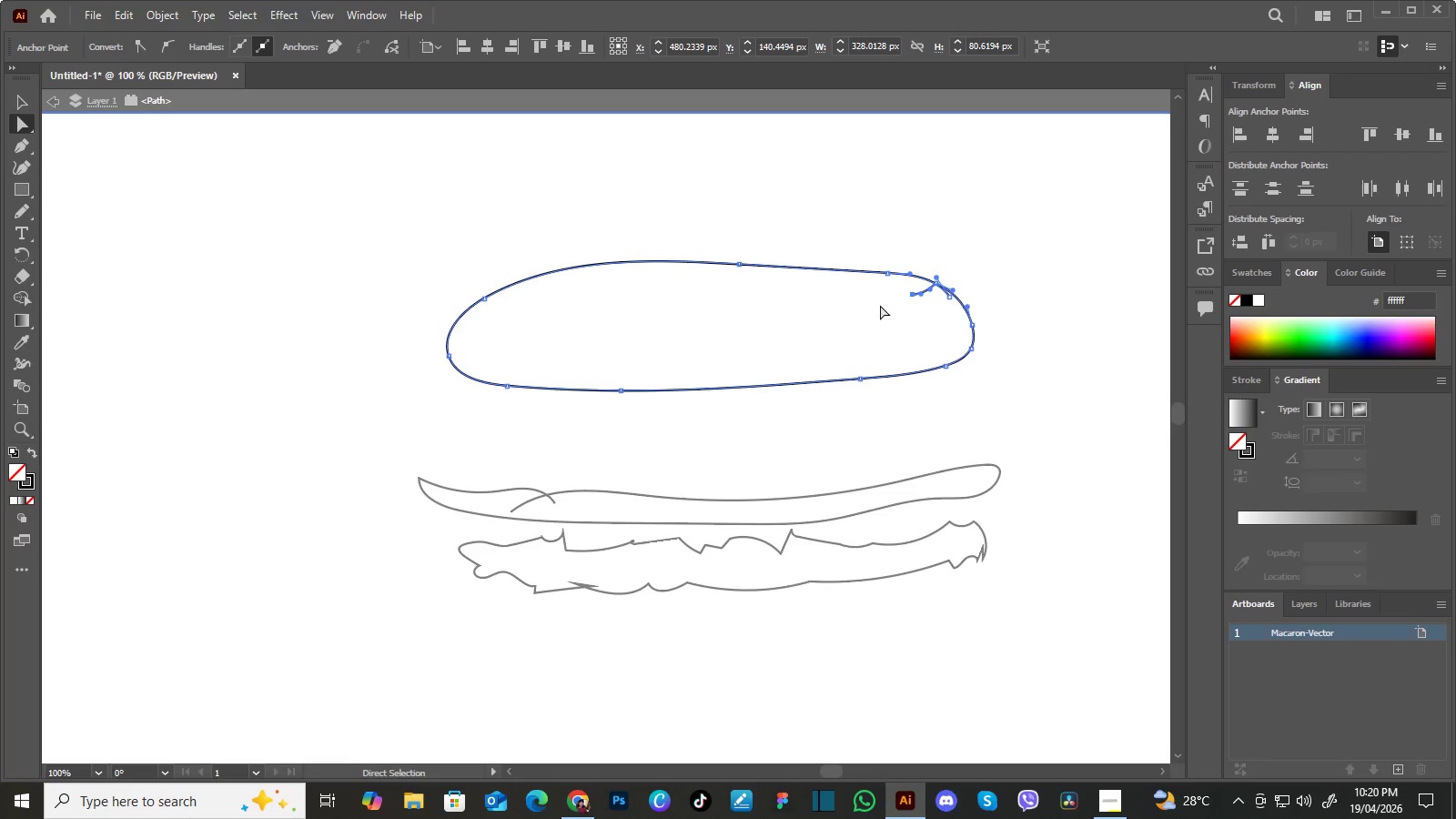 
left_click([880, 305])
 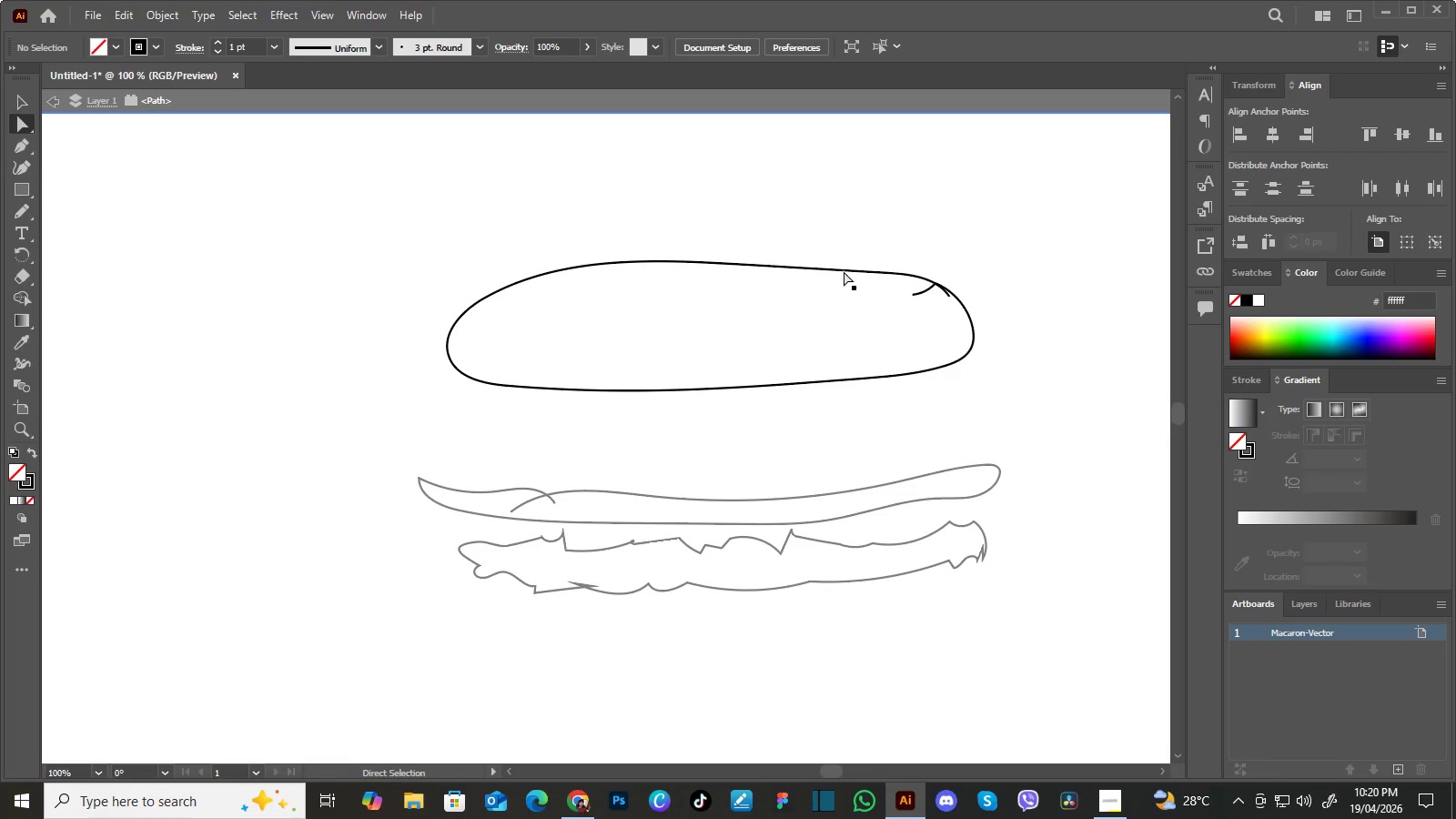 
left_click([845, 269])
 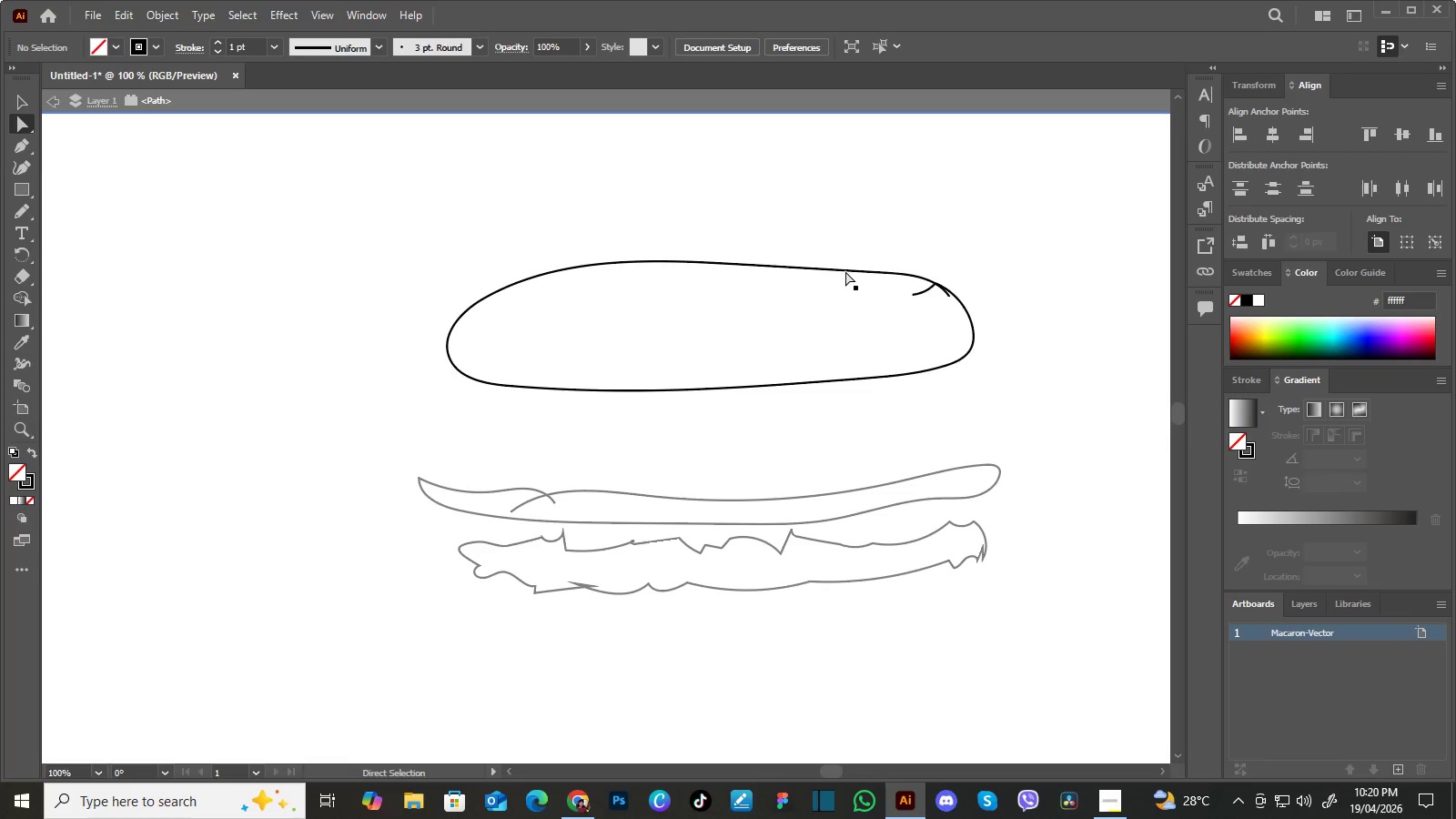 
left_click([845, 271])
 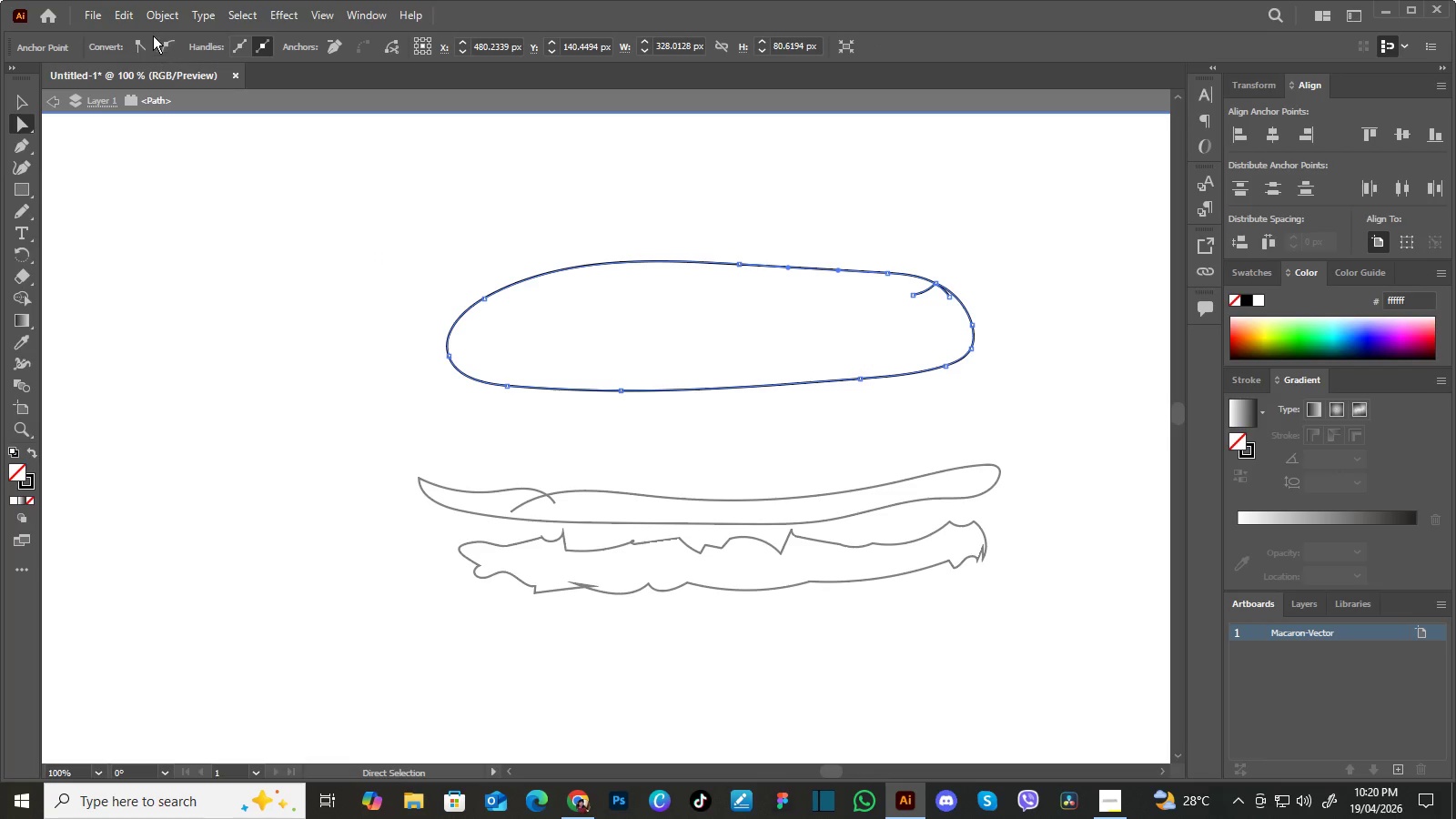 
left_click([157, 17])
 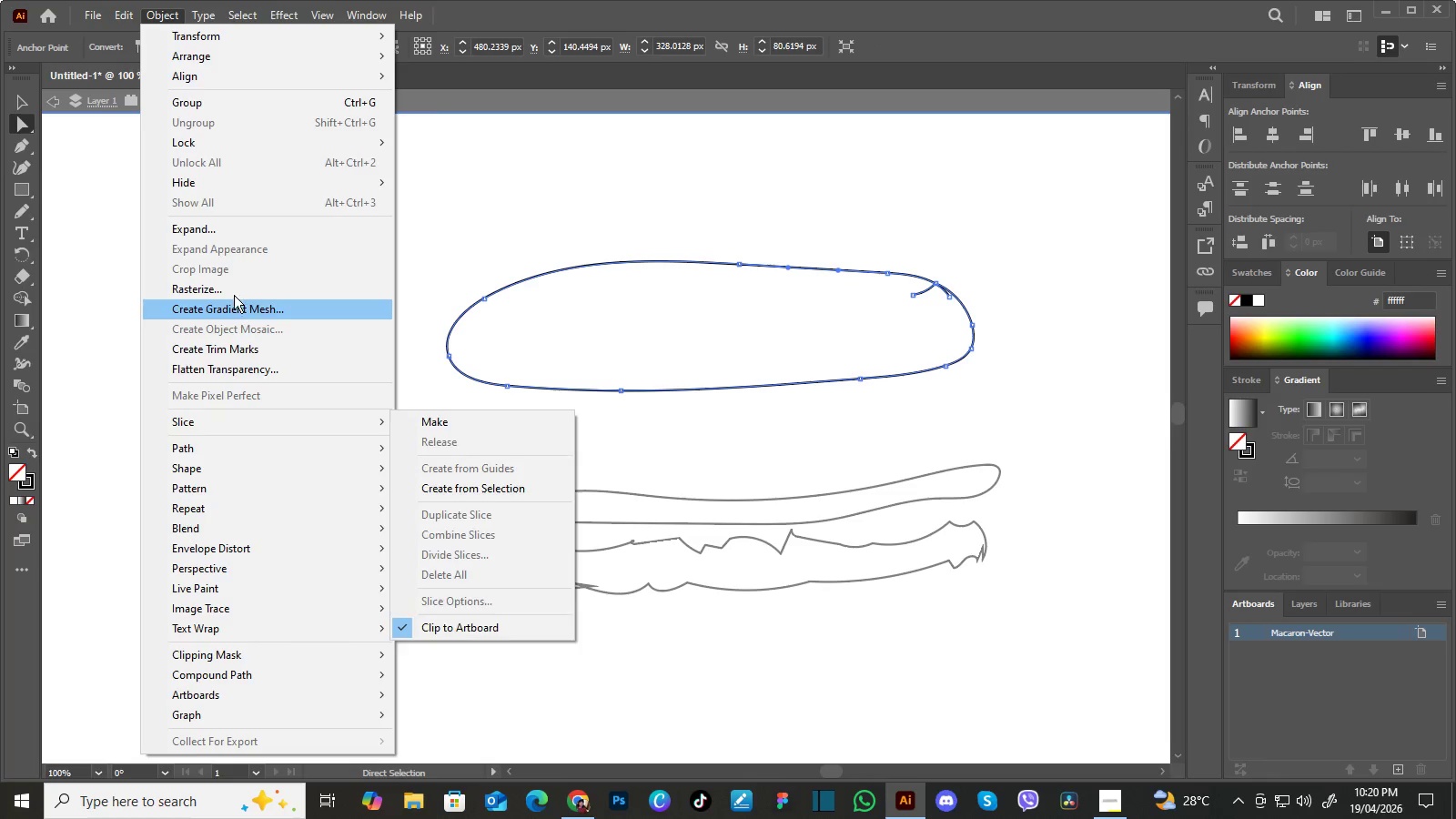 
left_click([238, 233])
 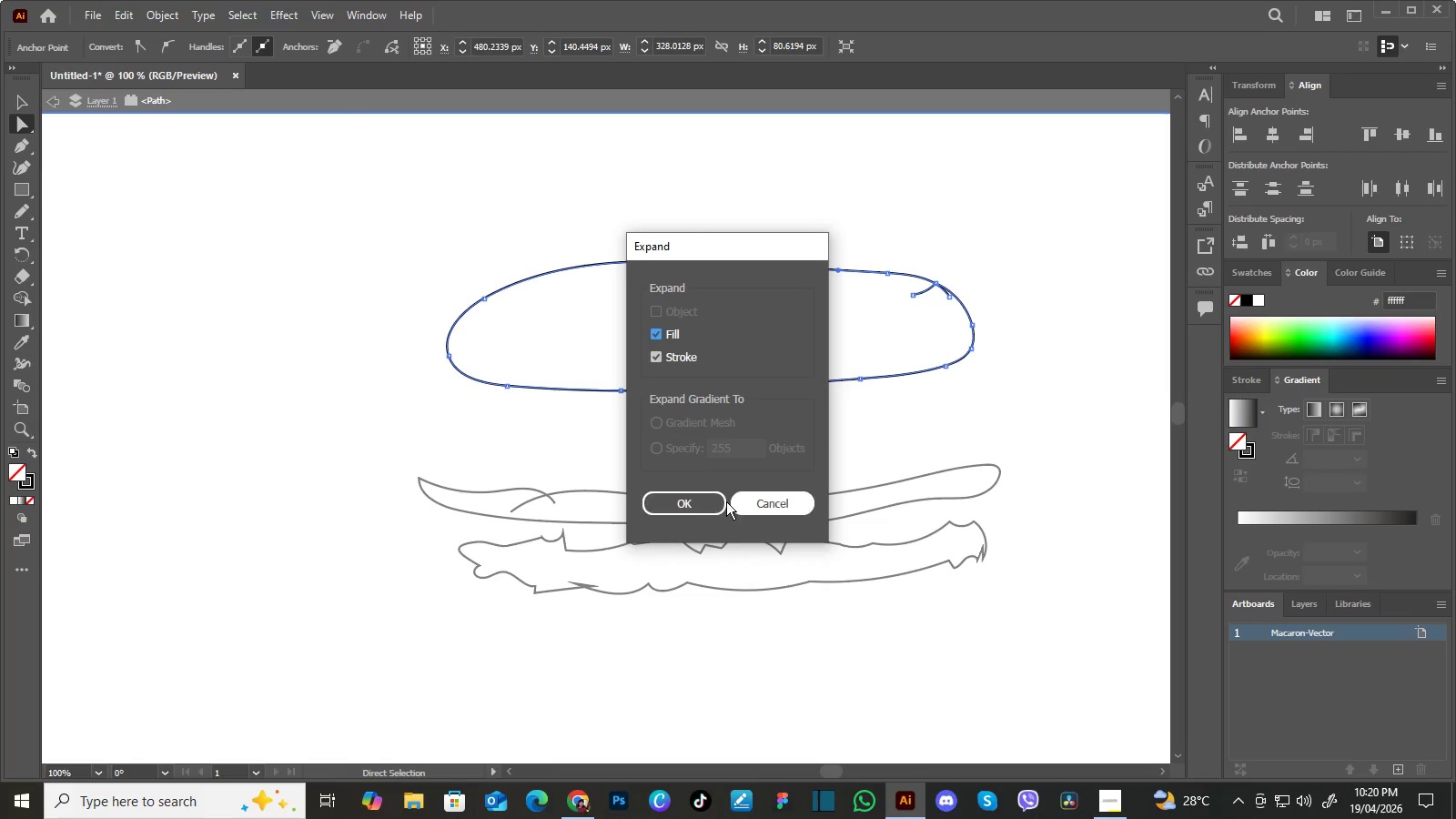 
left_click([702, 497])
 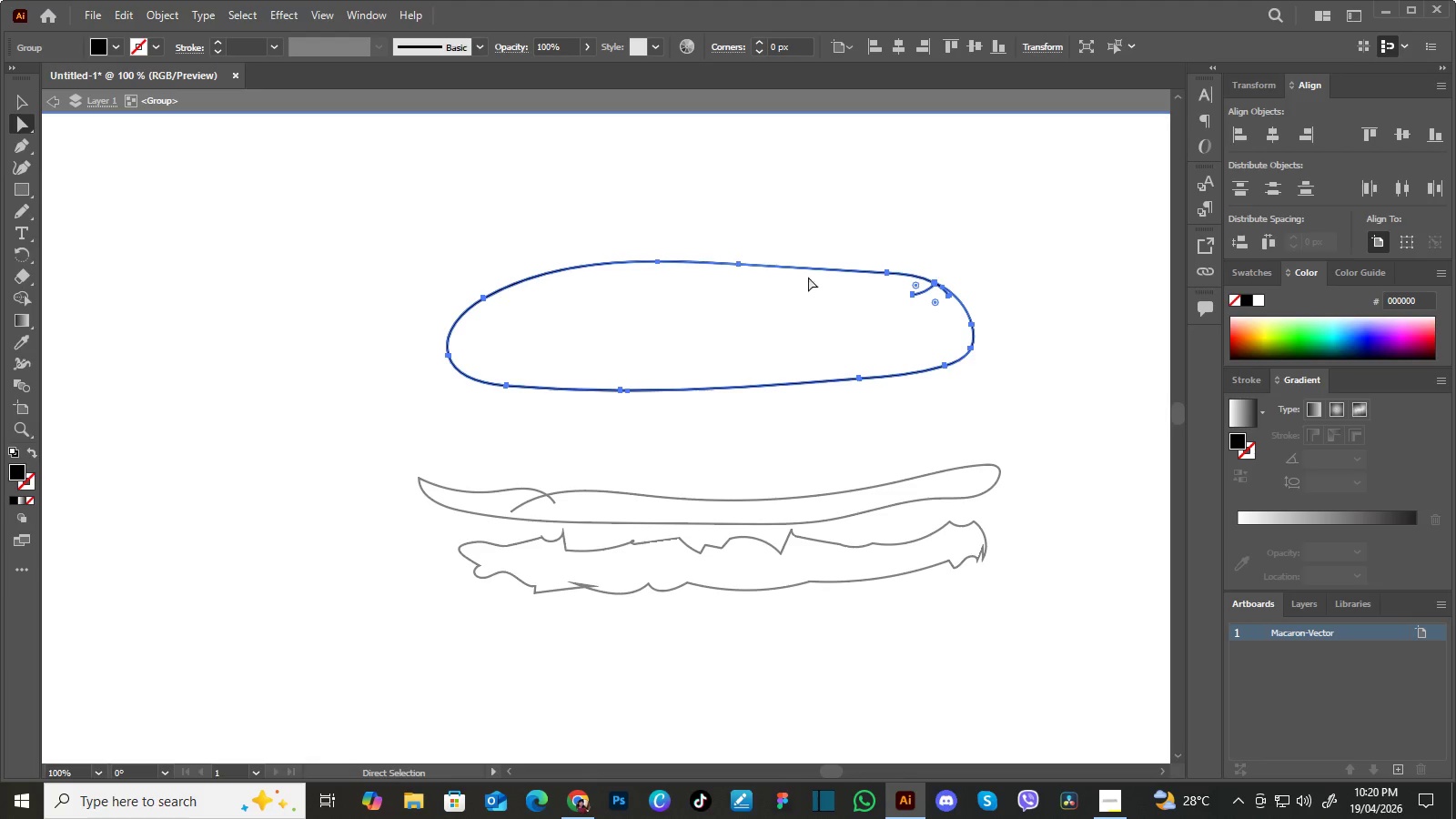 
left_click([830, 238])
 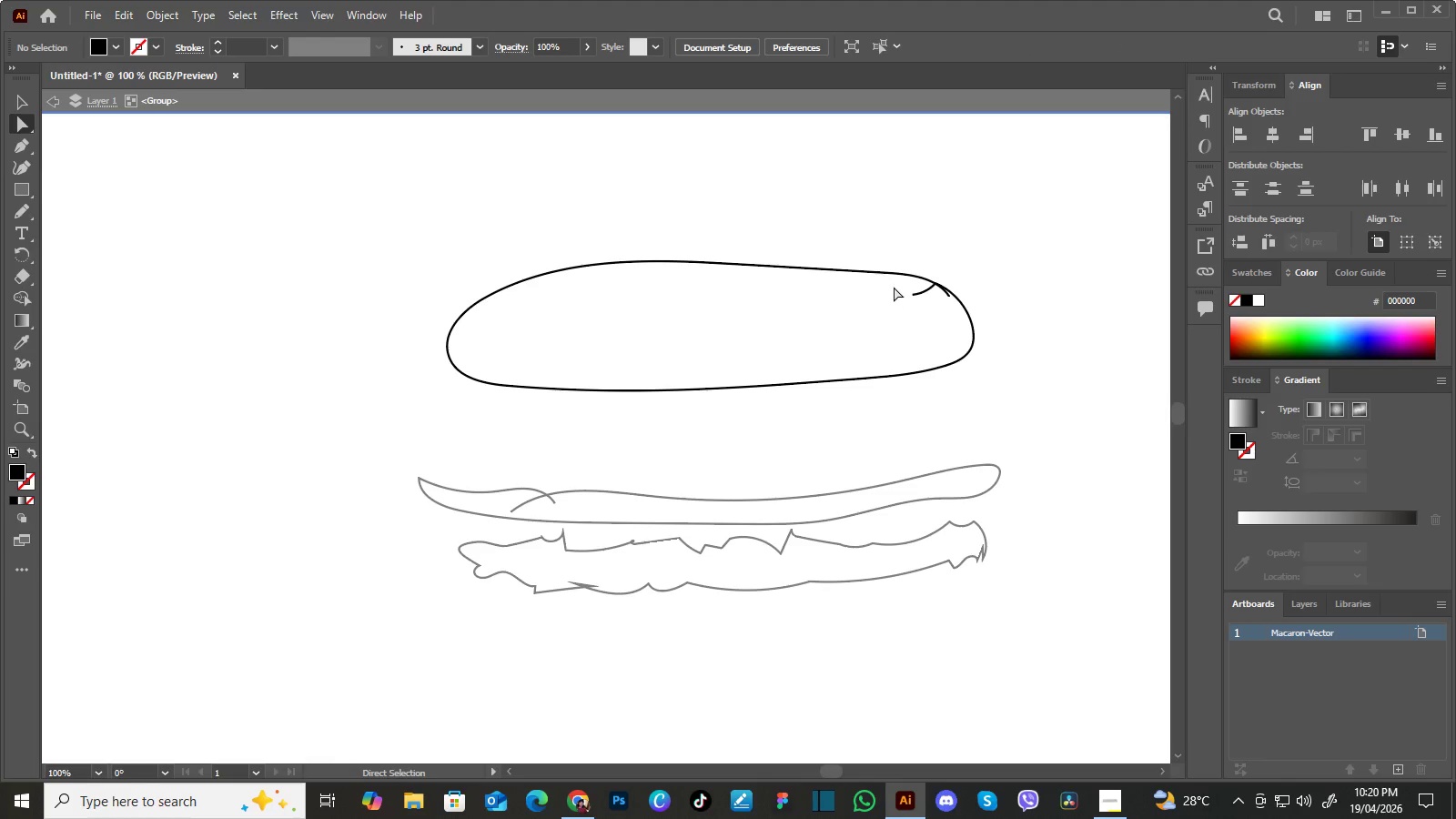 
left_click_drag(start_coordinate=[894, 286], to_coordinate=[925, 306])
 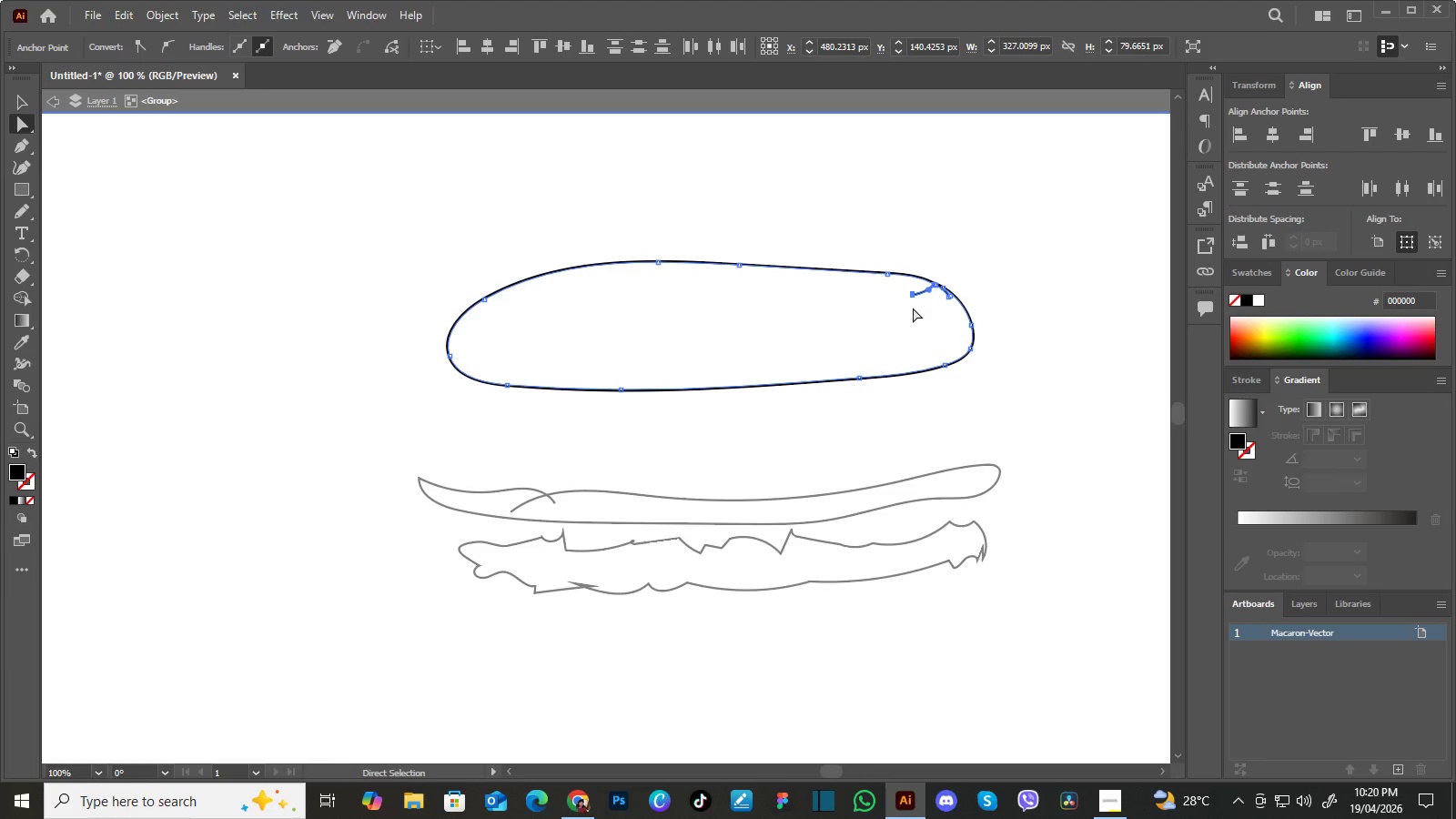 
key(A)
 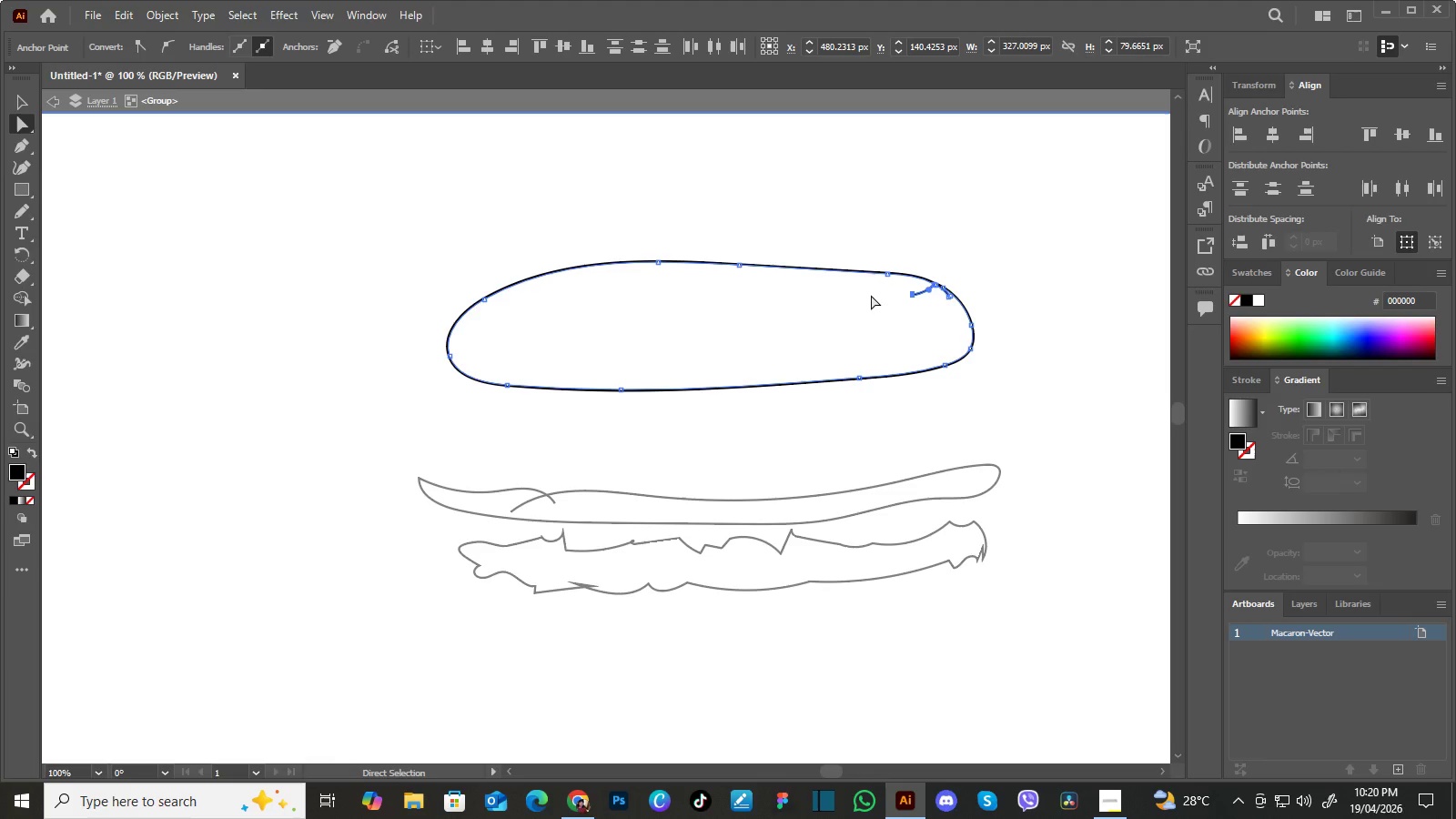 
left_click([871, 295])
 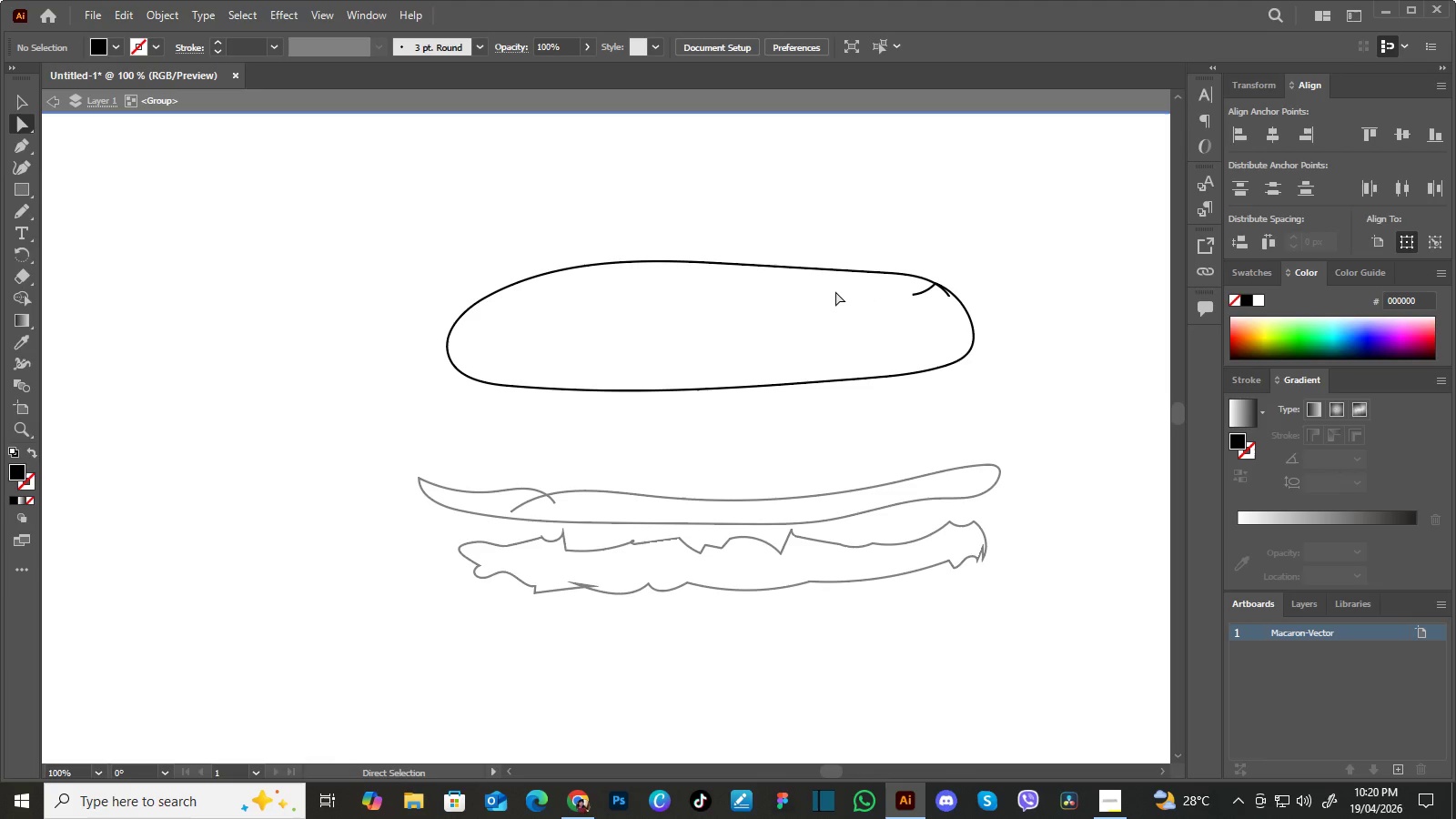 
key(Control+ControlLeft)
 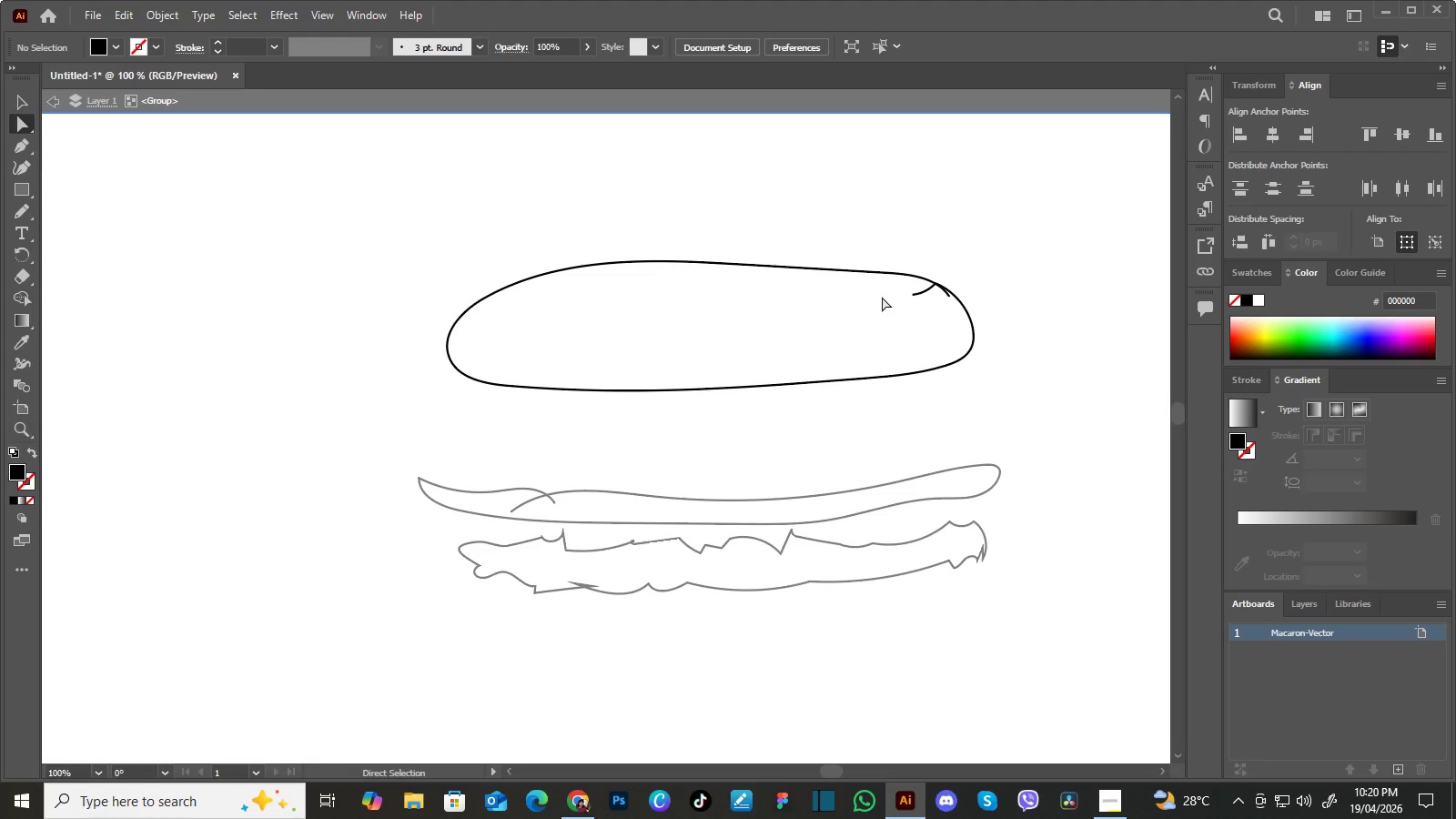 
wait(5.56)
 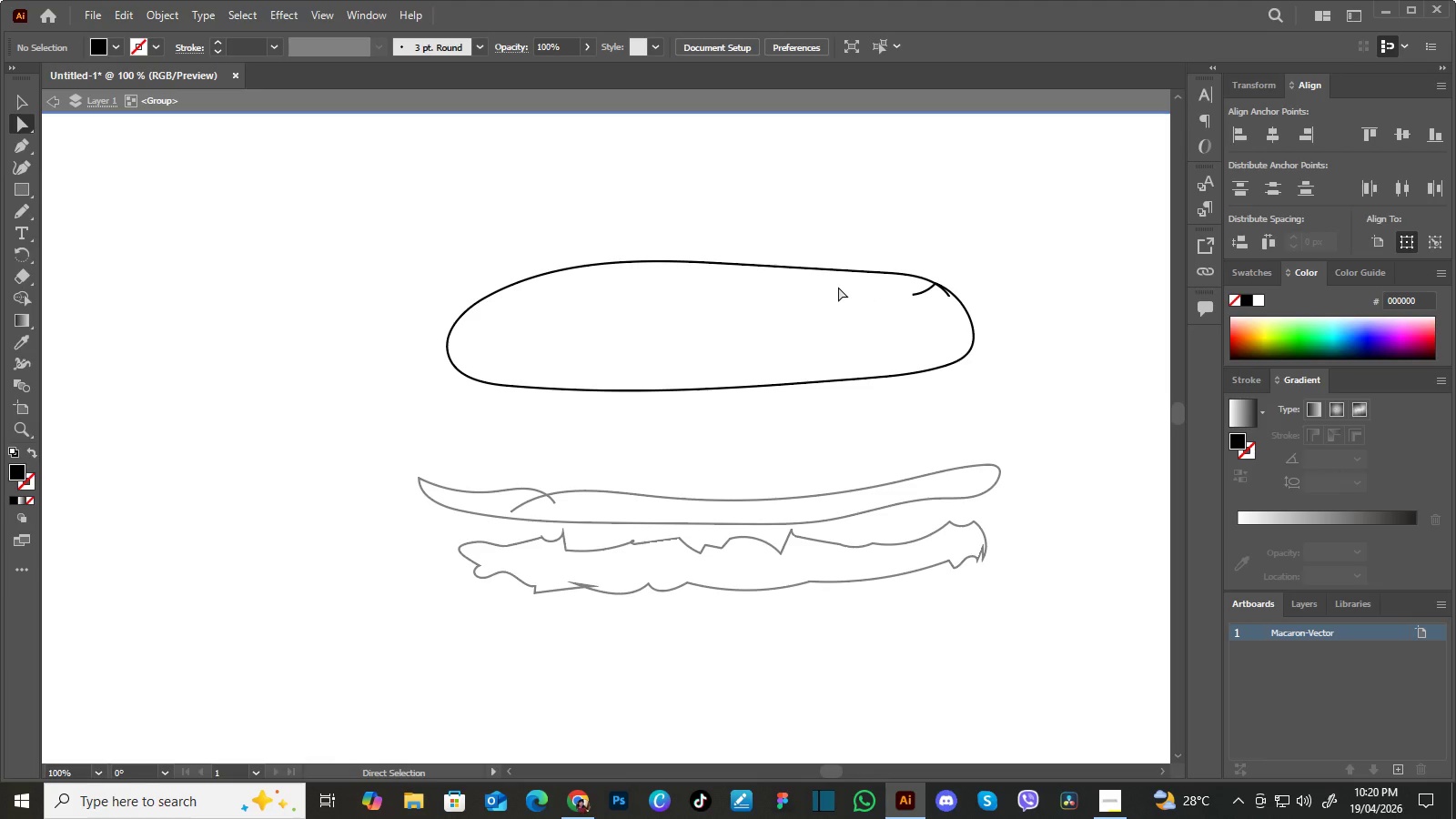 
left_click([905, 272])
 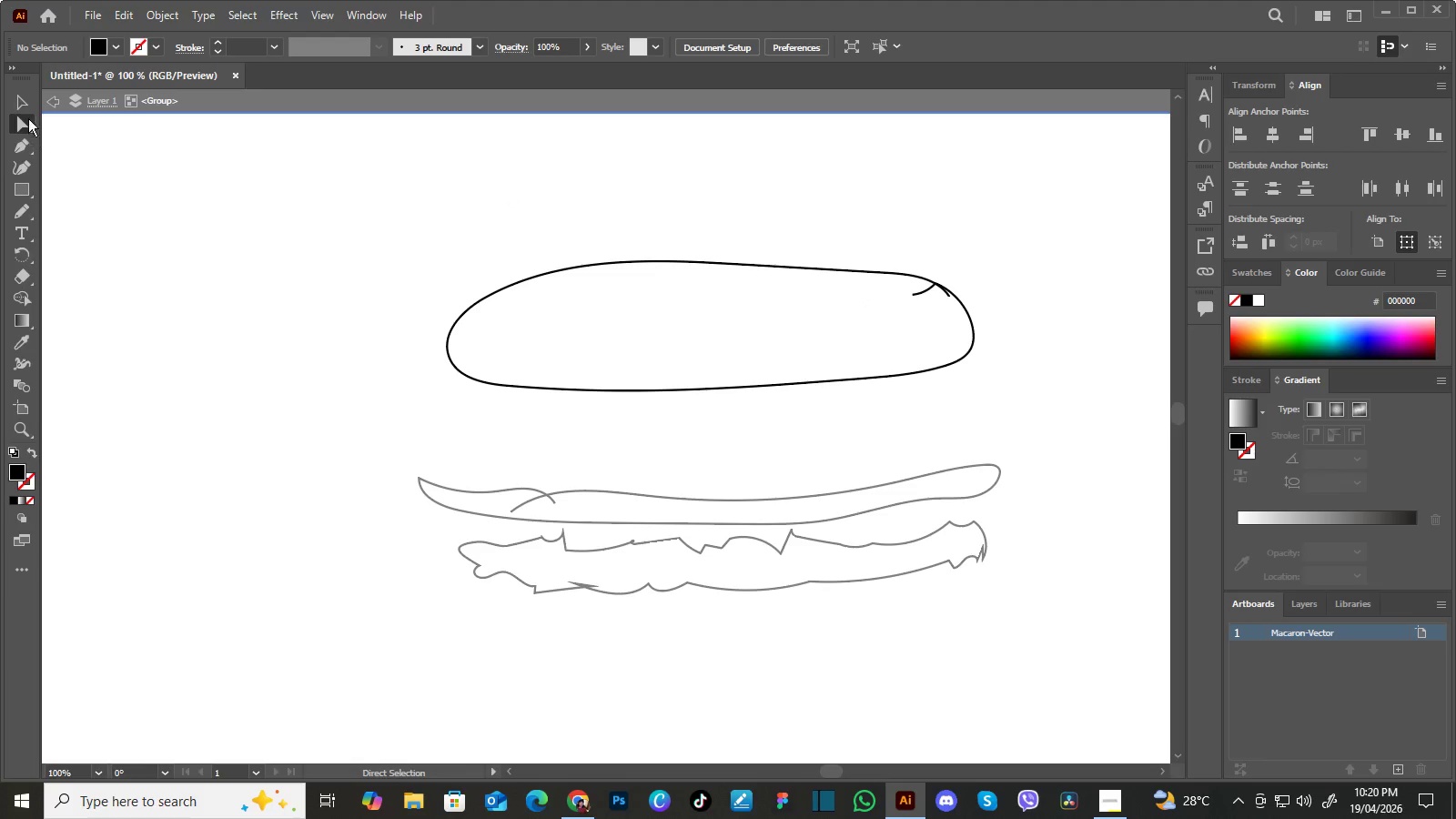 
left_click([24, 98])
 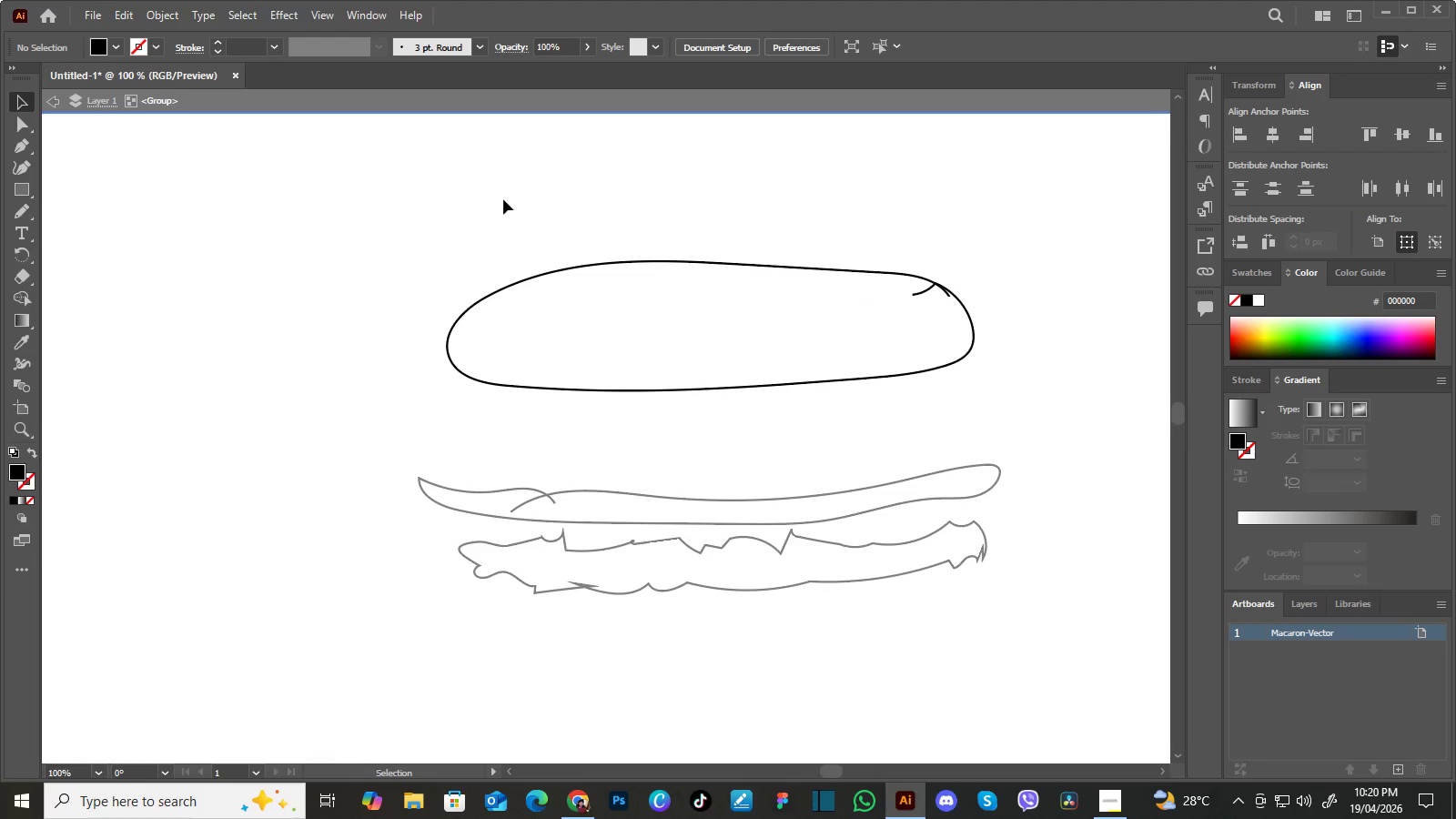 
double_click([511, 200])
 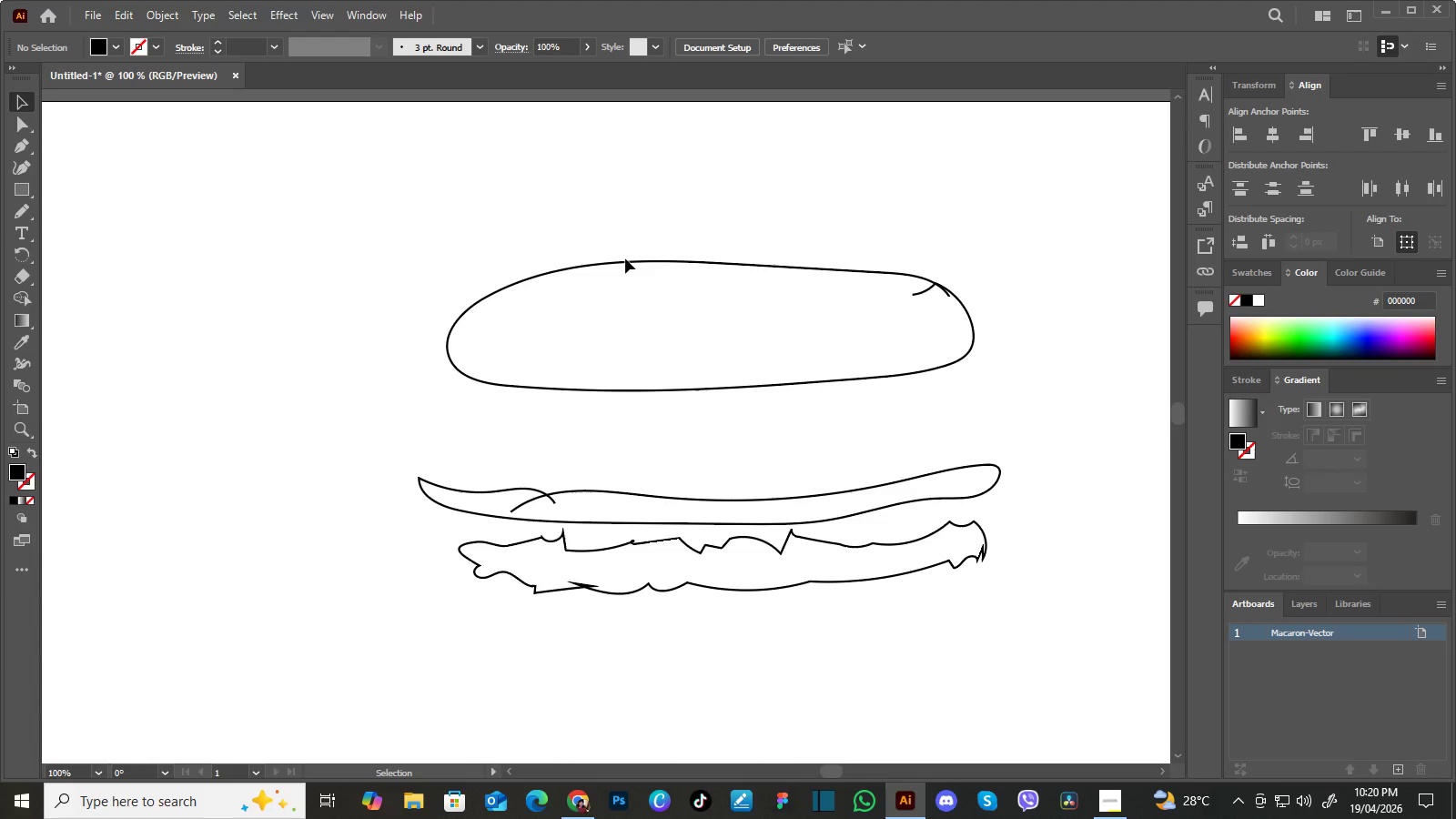 
left_click_drag(start_coordinate=[625, 258], to_coordinate=[618, 275])
 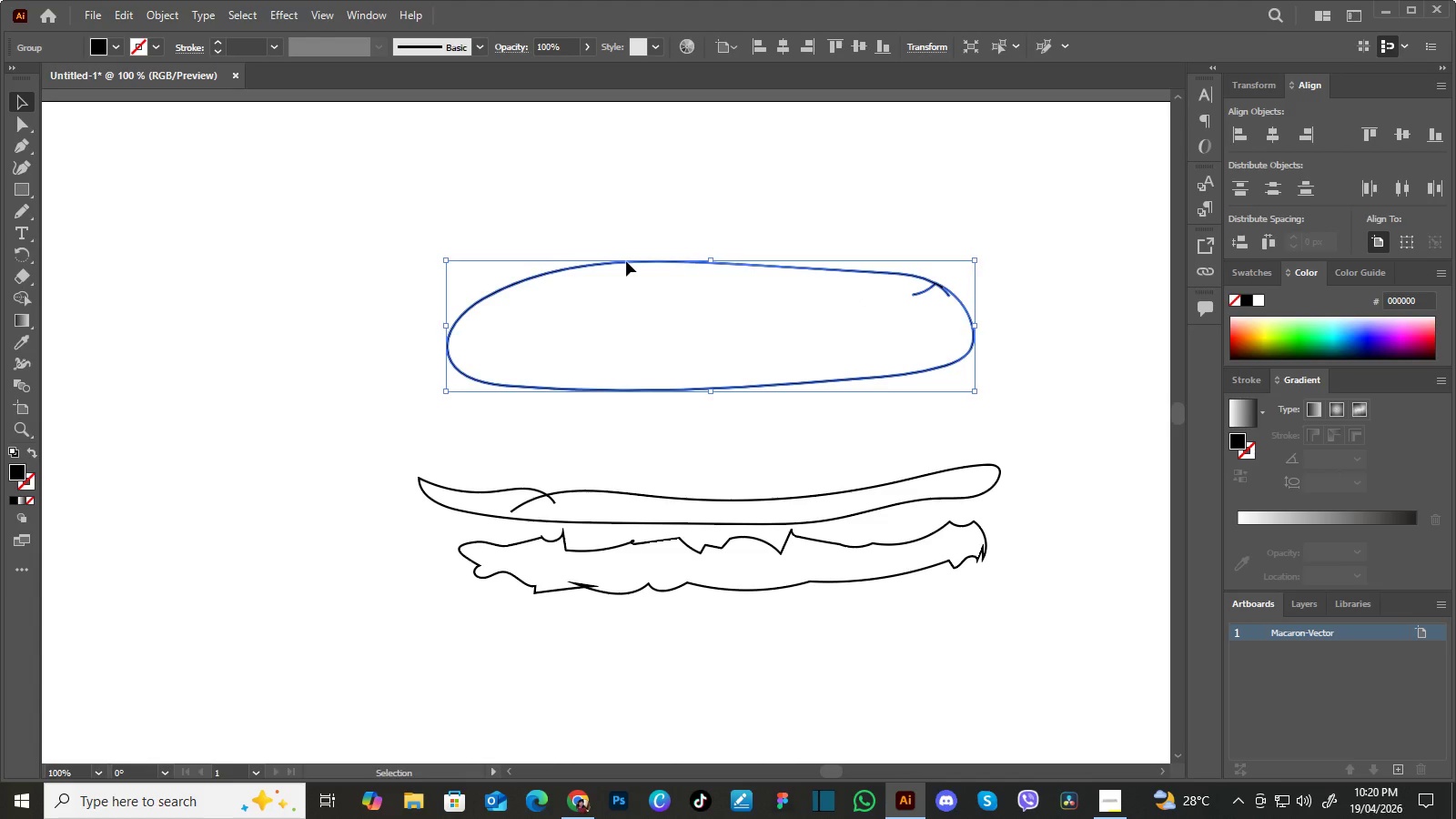 
left_click_drag(start_coordinate=[626, 261], to_coordinate=[603, 293])
 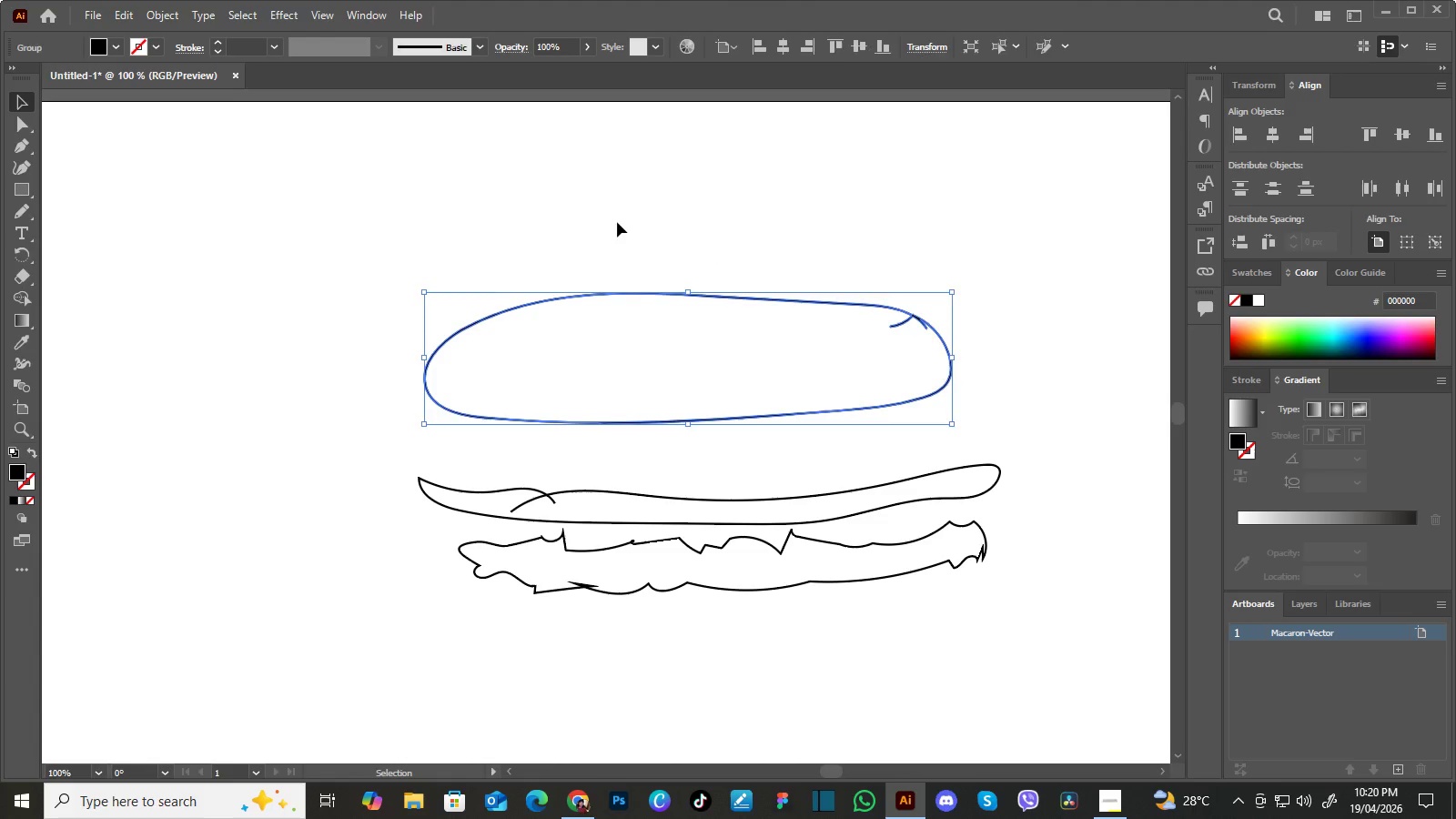 
left_click([619, 220])
 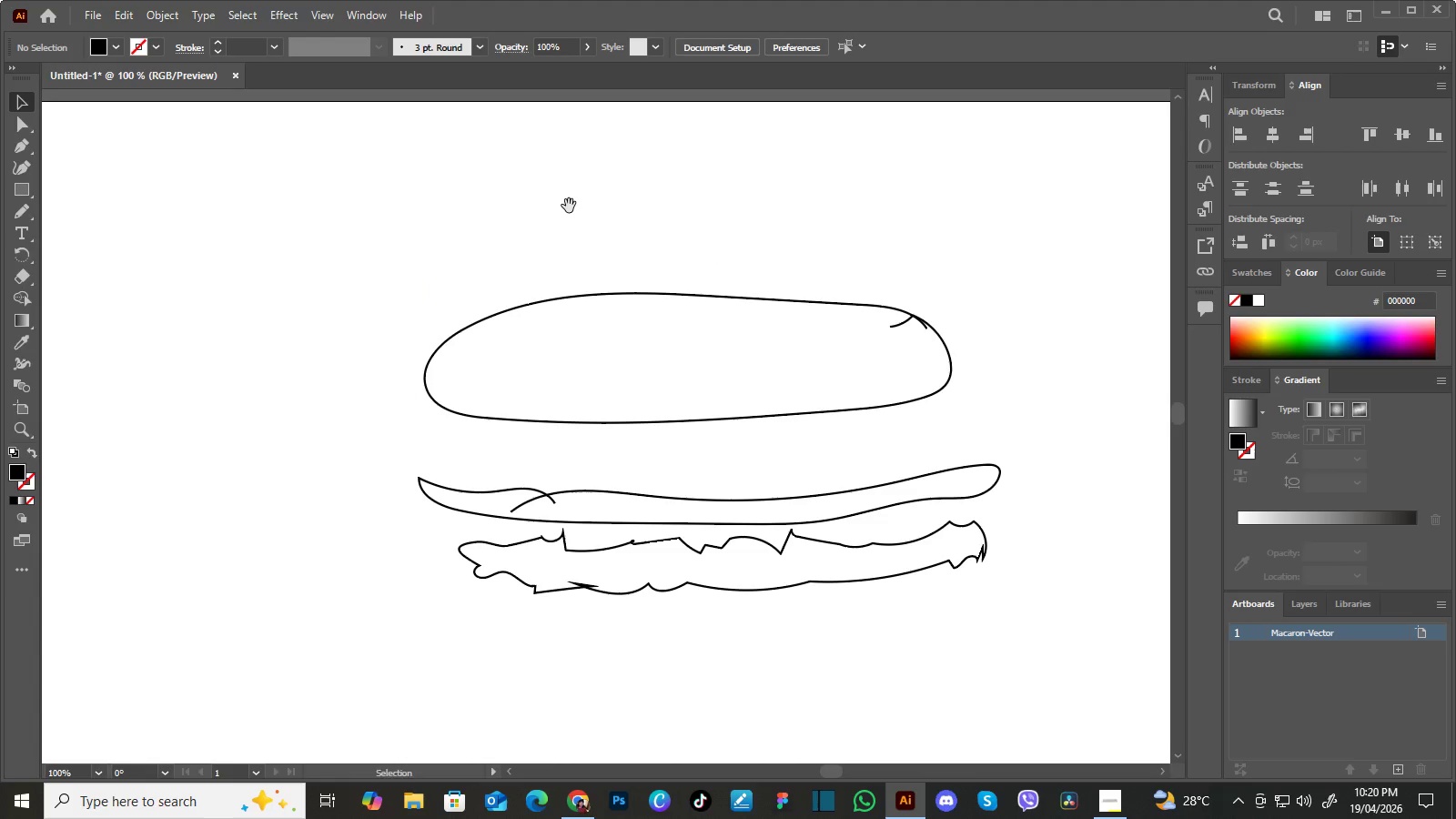 
hold_key(key=Space, duration=0.48)
 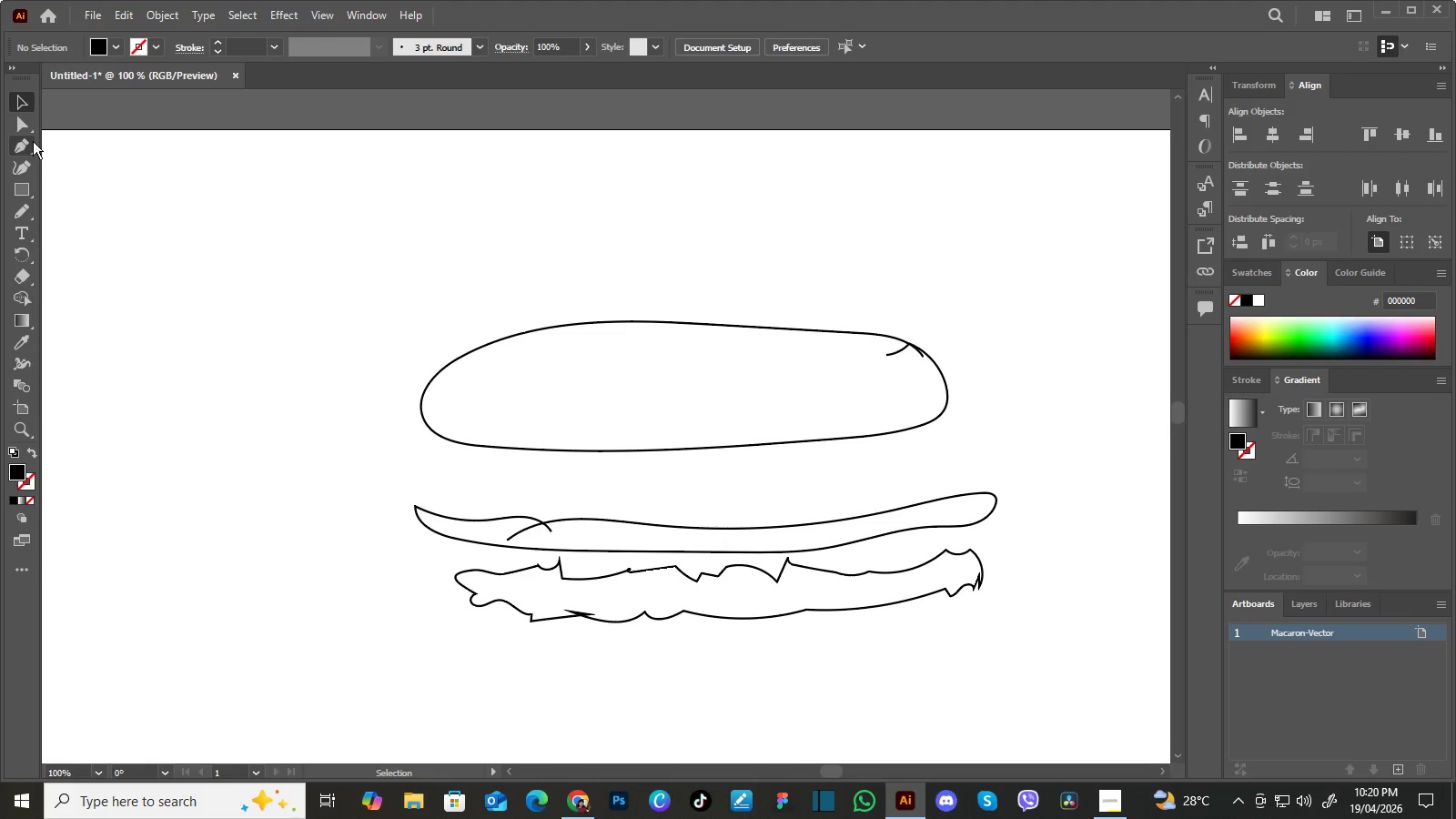 
left_click_drag(start_coordinate=[568, 207], to_coordinate=[563, 235])
 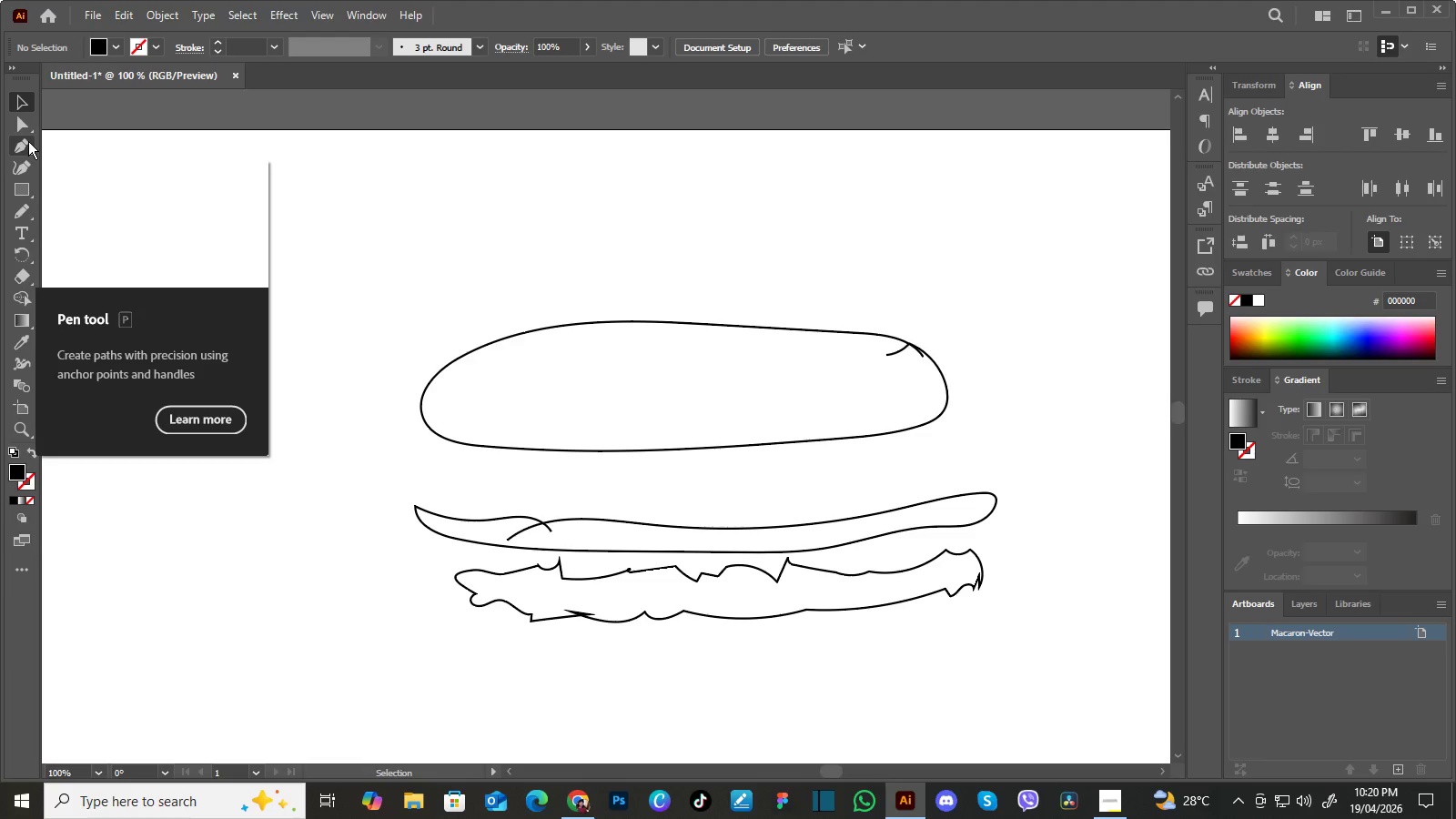 
left_click([28, 141])
 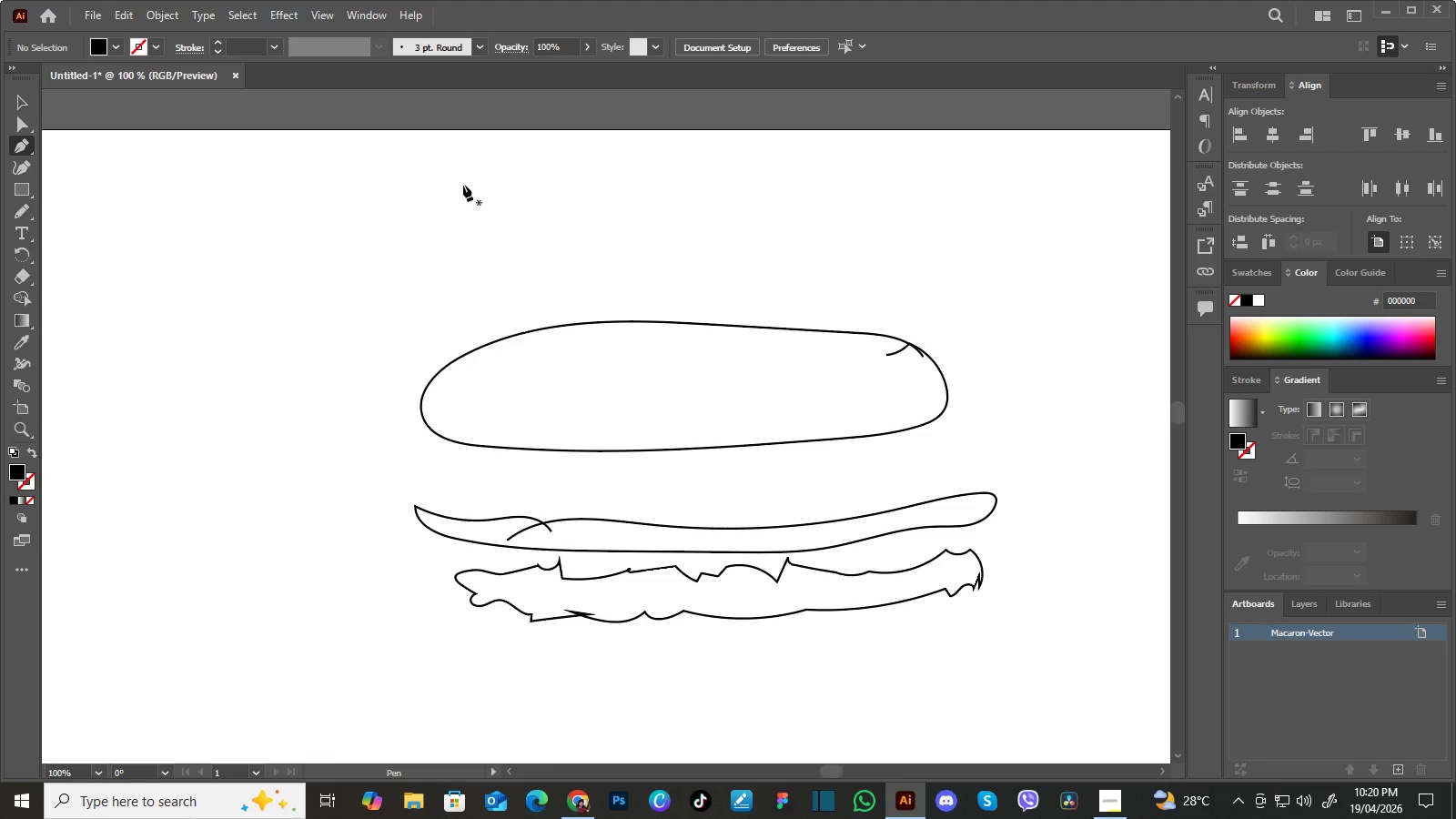 
left_click([443, 181])
 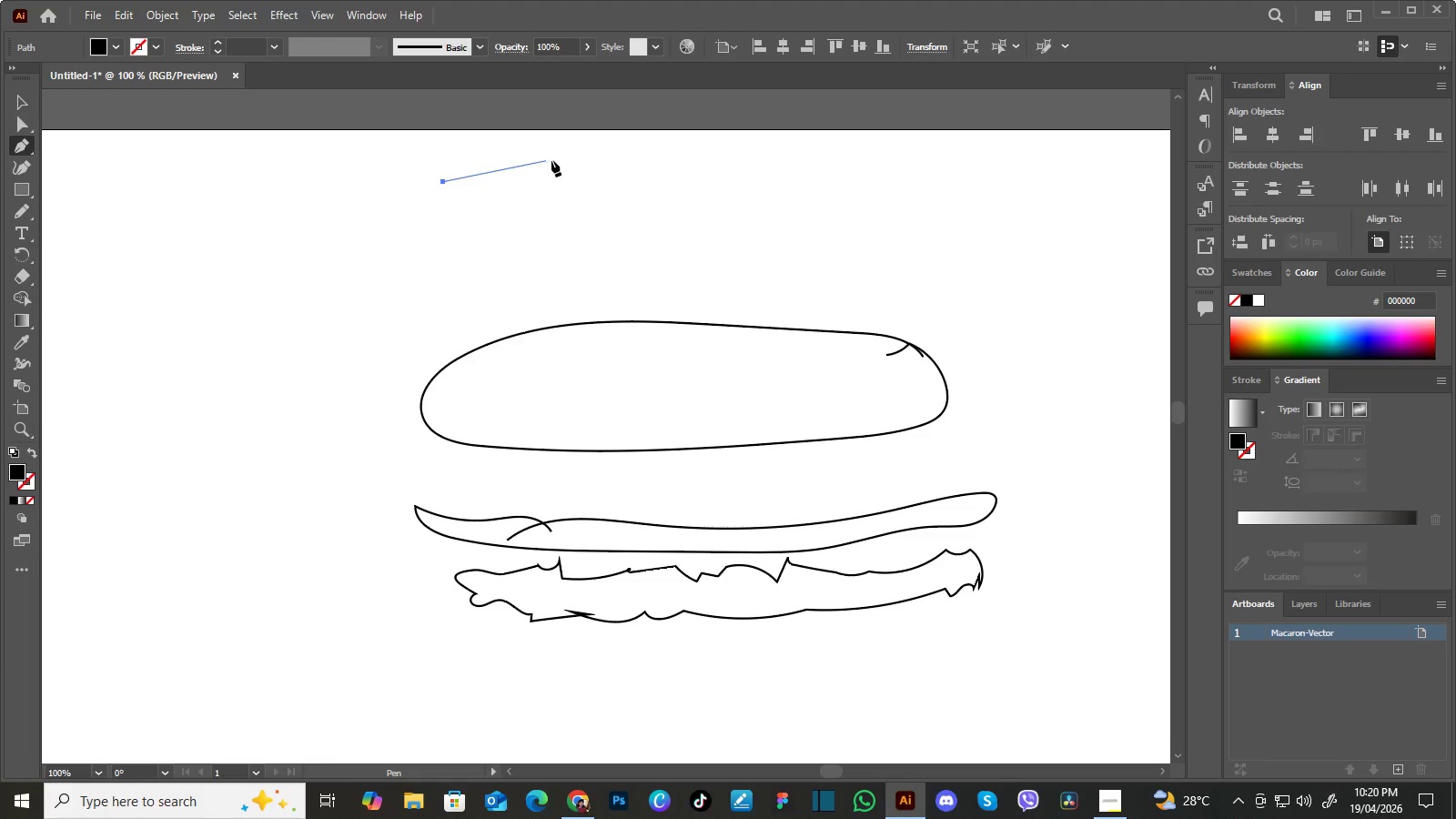 
left_click_drag(start_coordinate=[558, 158], to_coordinate=[633, 156])
 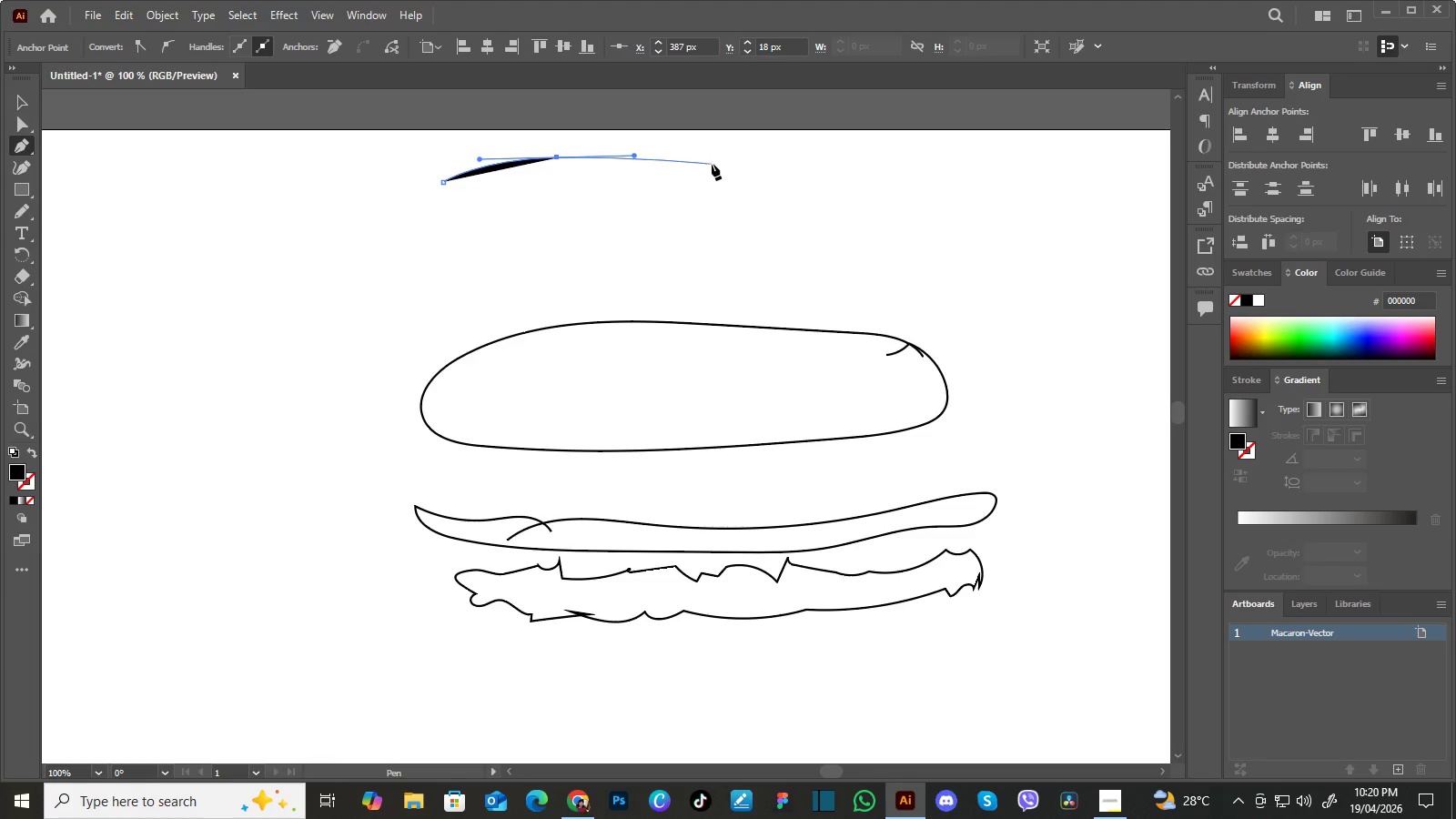 
left_click_drag(start_coordinate=[716, 161], to_coordinate=[744, 165])
 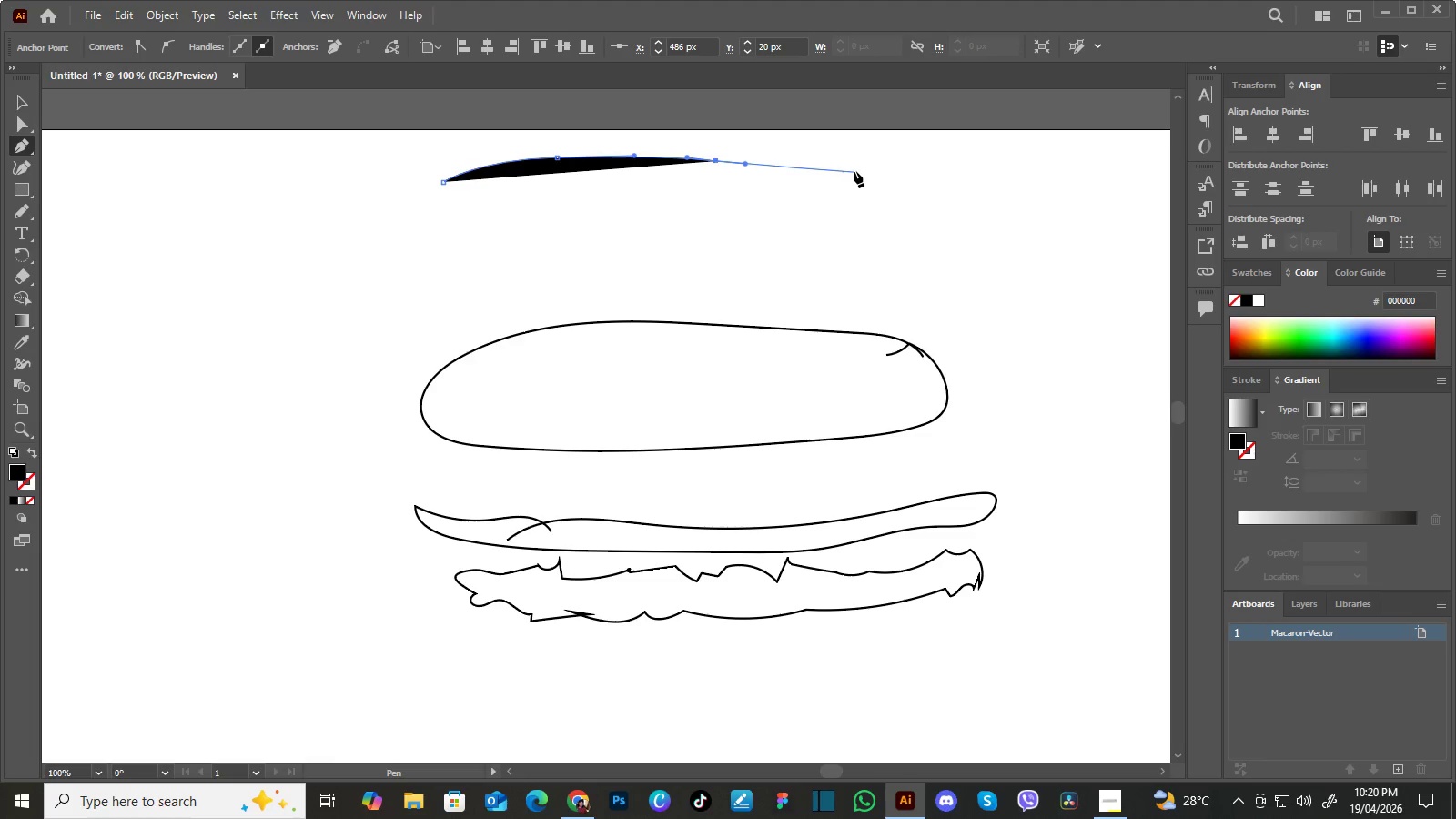 
left_click_drag(start_coordinate=[855, 167], to_coordinate=[879, 168])
 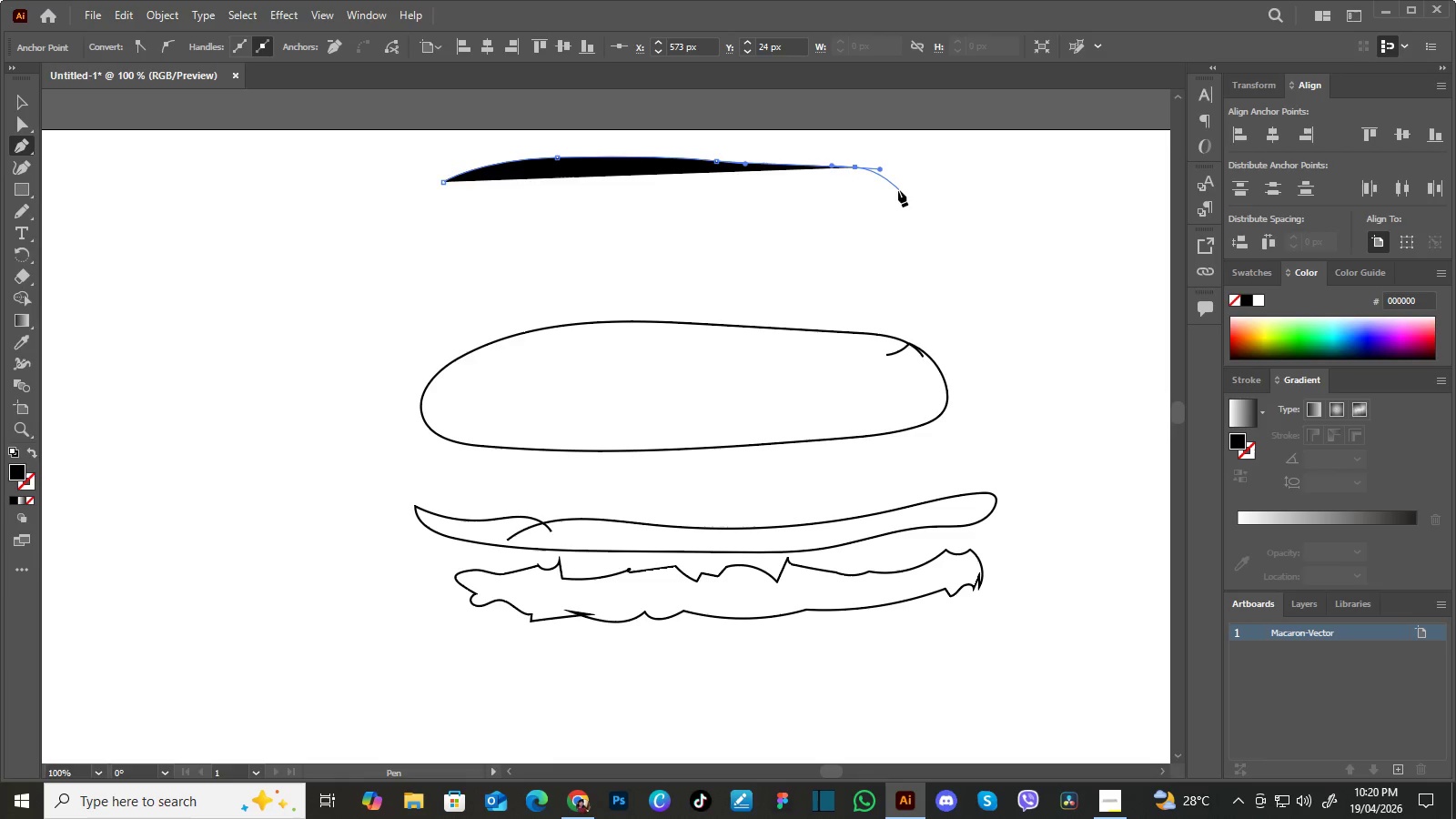 
left_click_drag(start_coordinate=[898, 190], to_coordinate=[898, 200])
 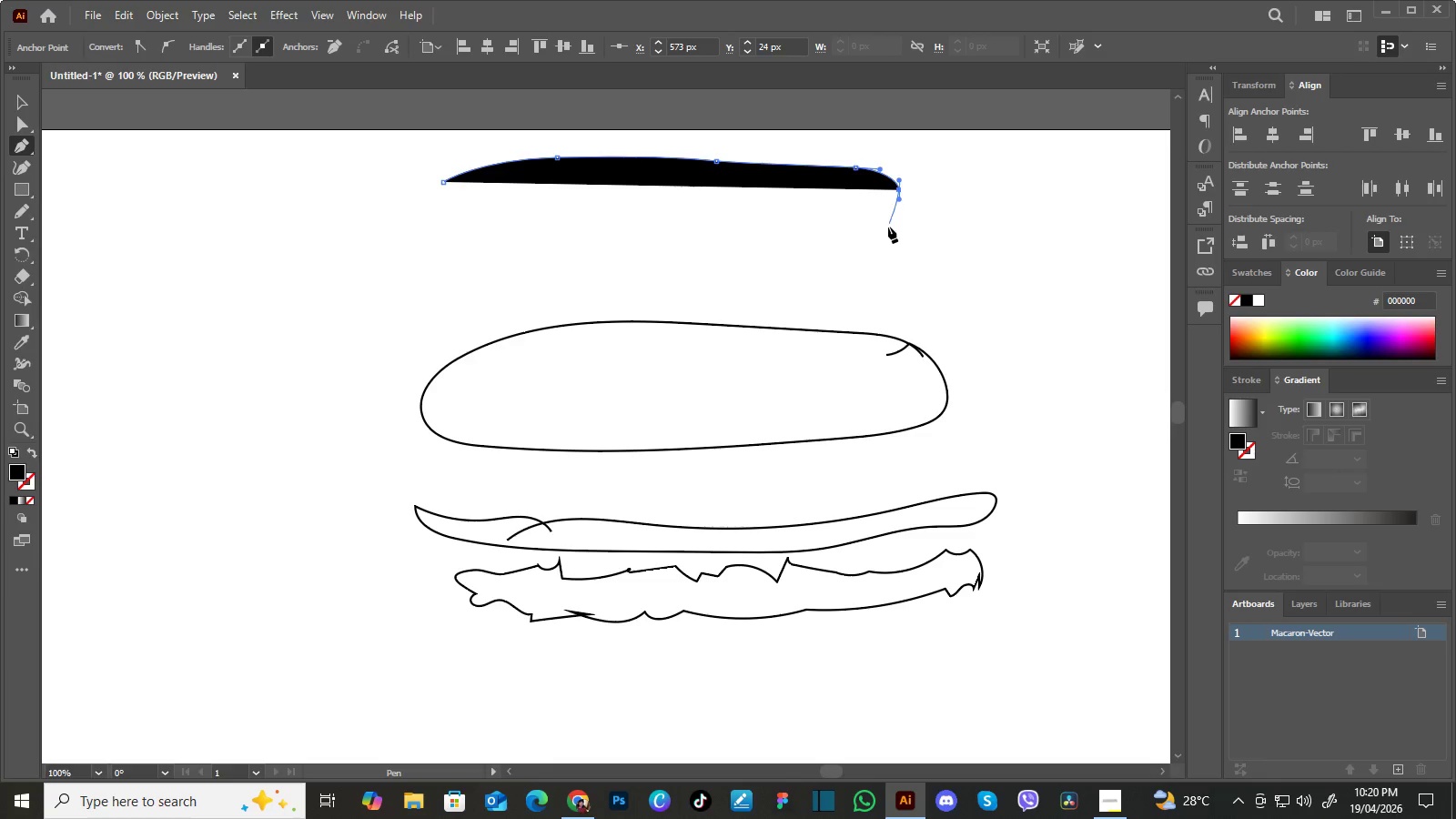 
left_click_drag(start_coordinate=[888, 227], to_coordinate=[861, 243])
 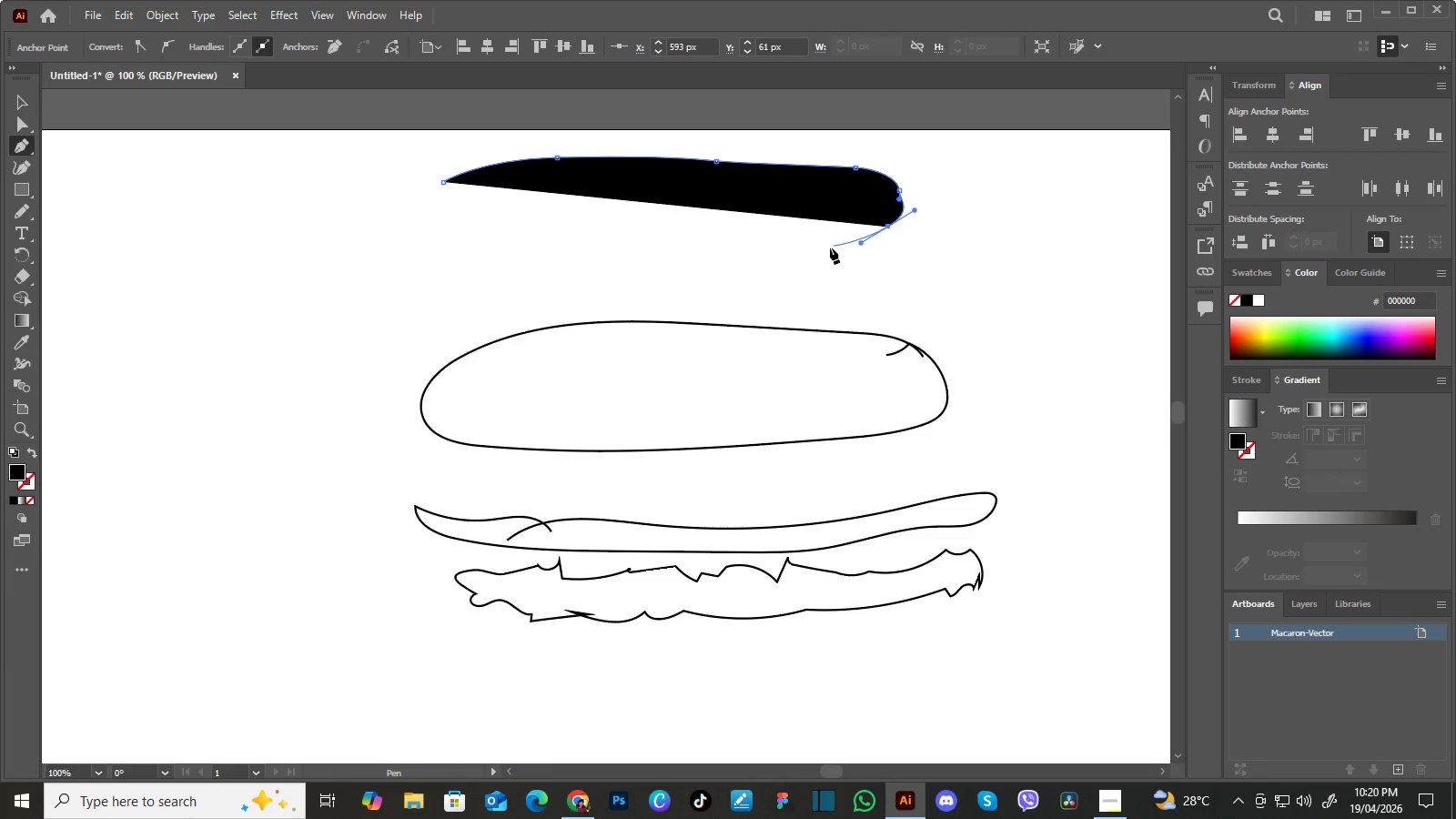 
left_click_drag(start_coordinate=[830, 248], to_coordinate=[807, 252])
 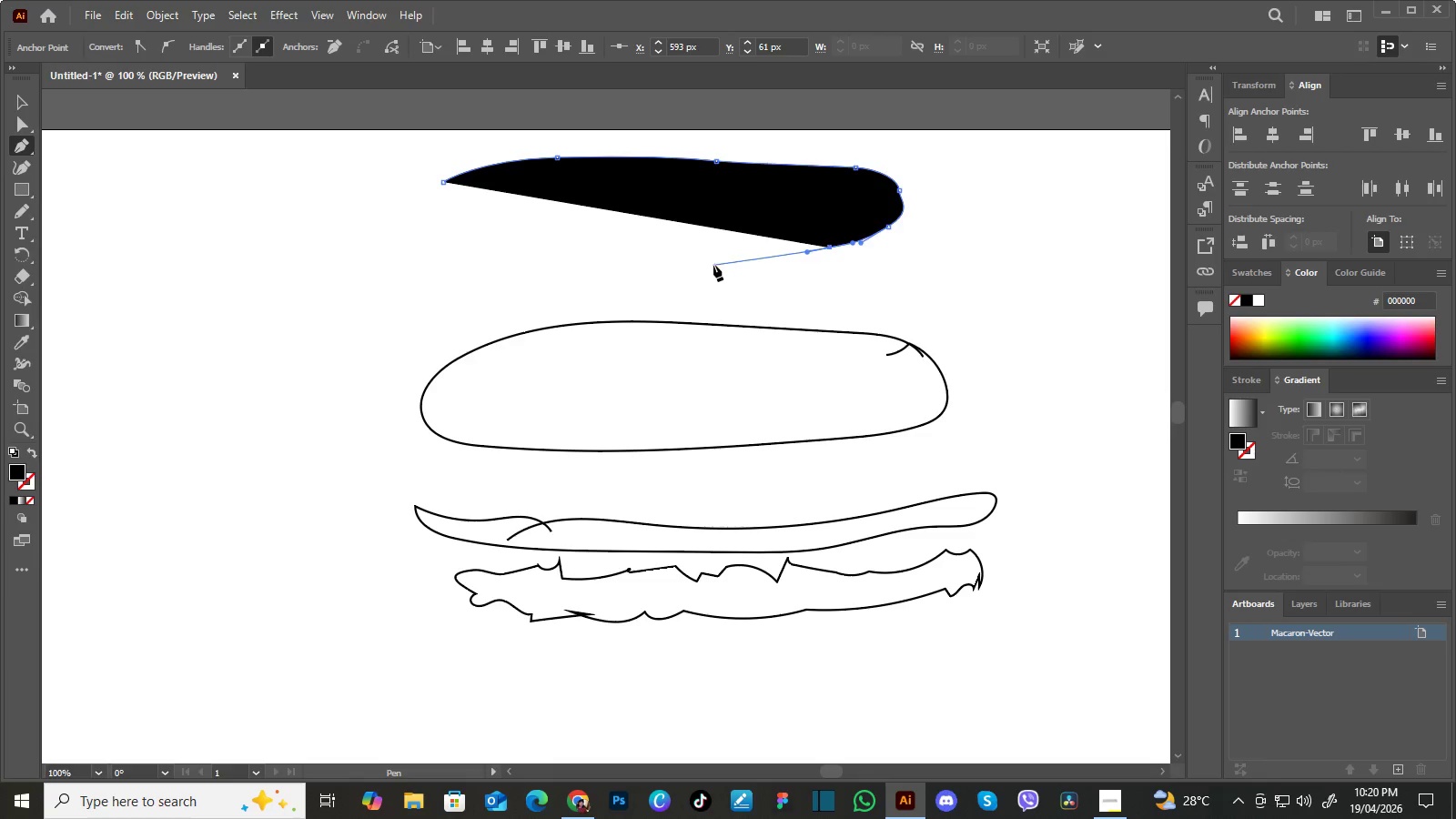 
left_click_drag(start_coordinate=[713, 265], to_coordinate=[642, 256])
 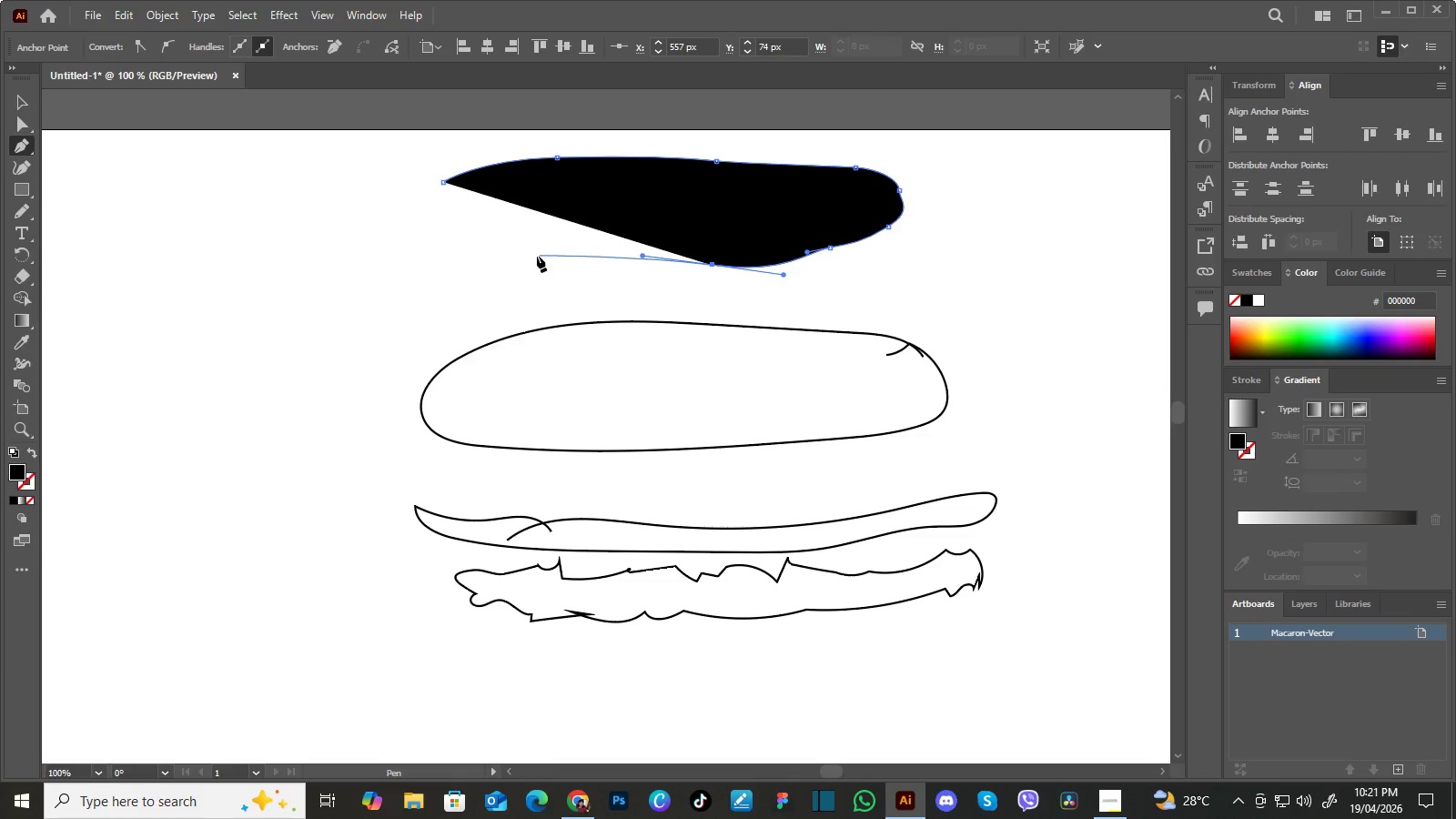 
left_click_drag(start_coordinate=[537, 256], to_coordinate=[498, 258])
 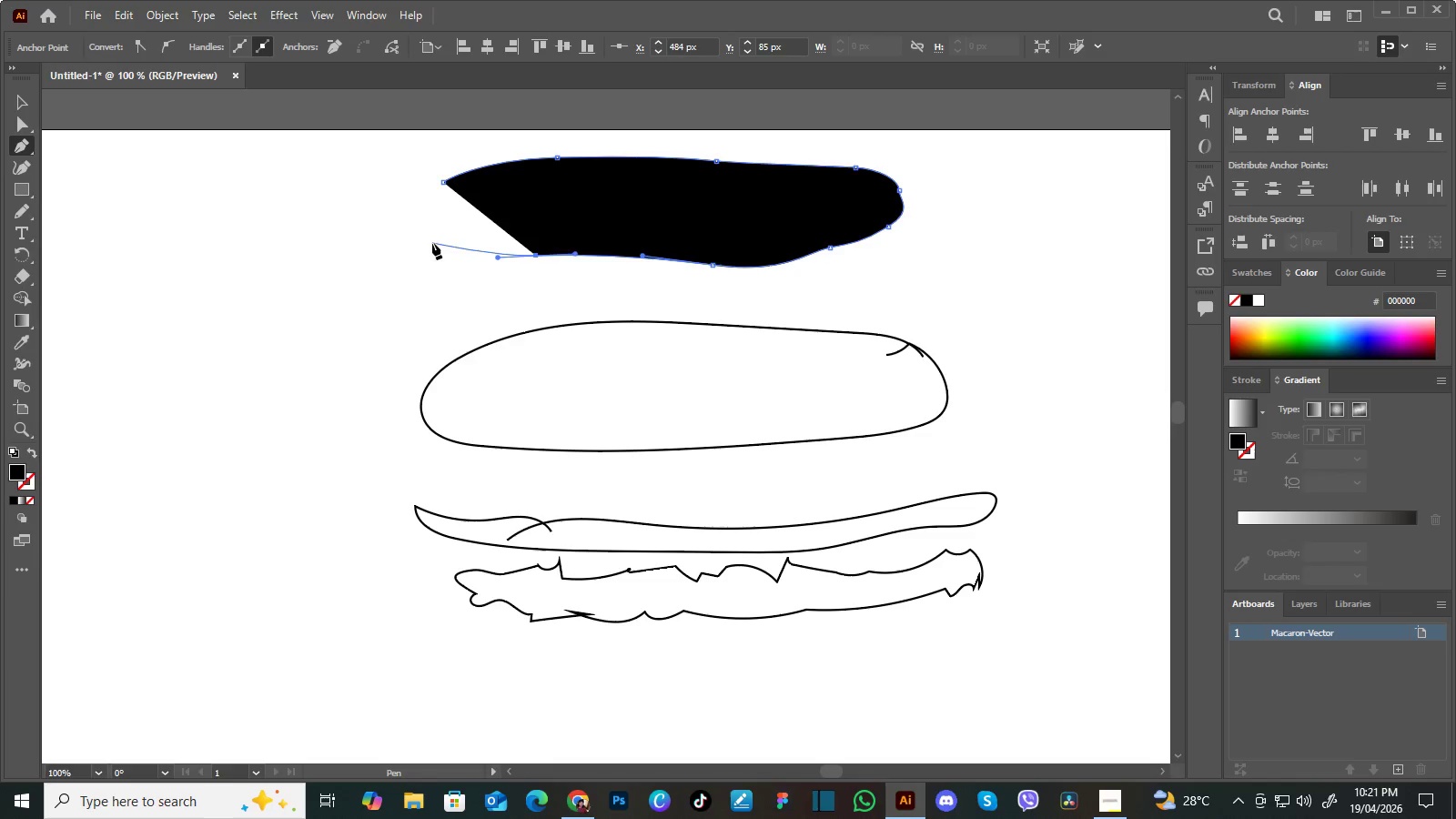 
left_click_drag(start_coordinate=[432, 243], to_coordinate=[404, 238])
 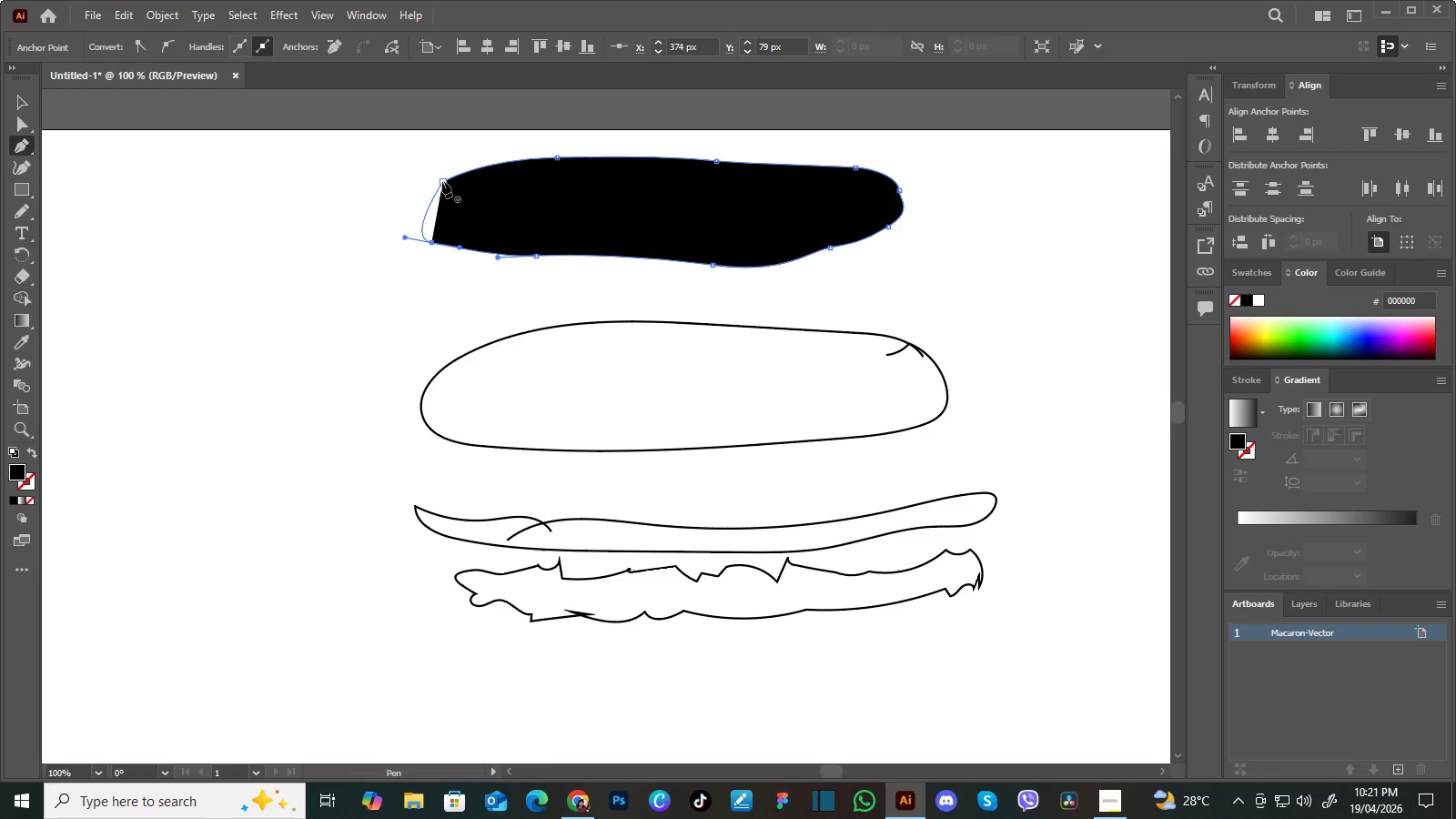 
left_click_drag(start_coordinate=[442, 180], to_coordinate=[491, 177])
 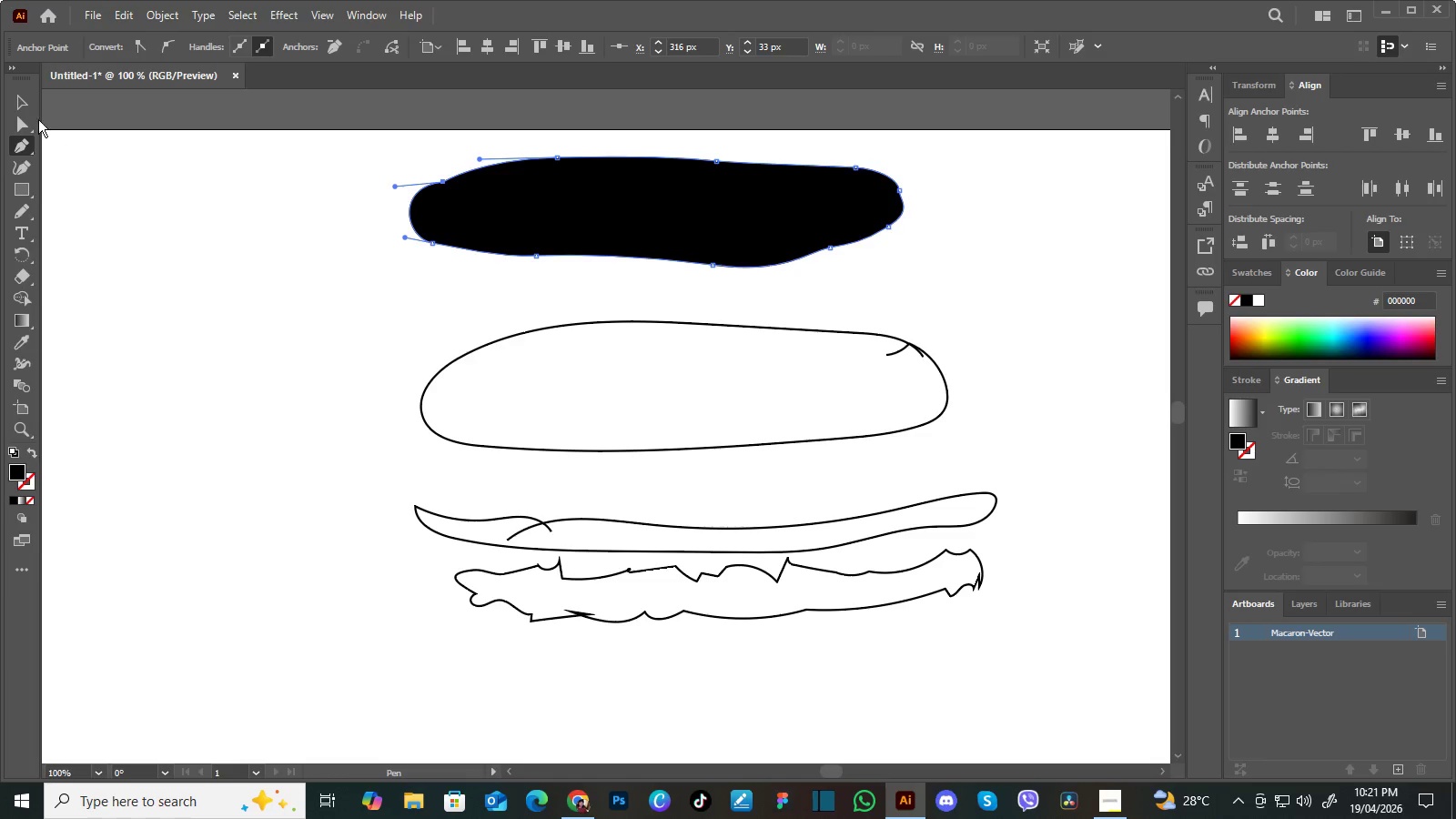 
double_click([192, 215])
 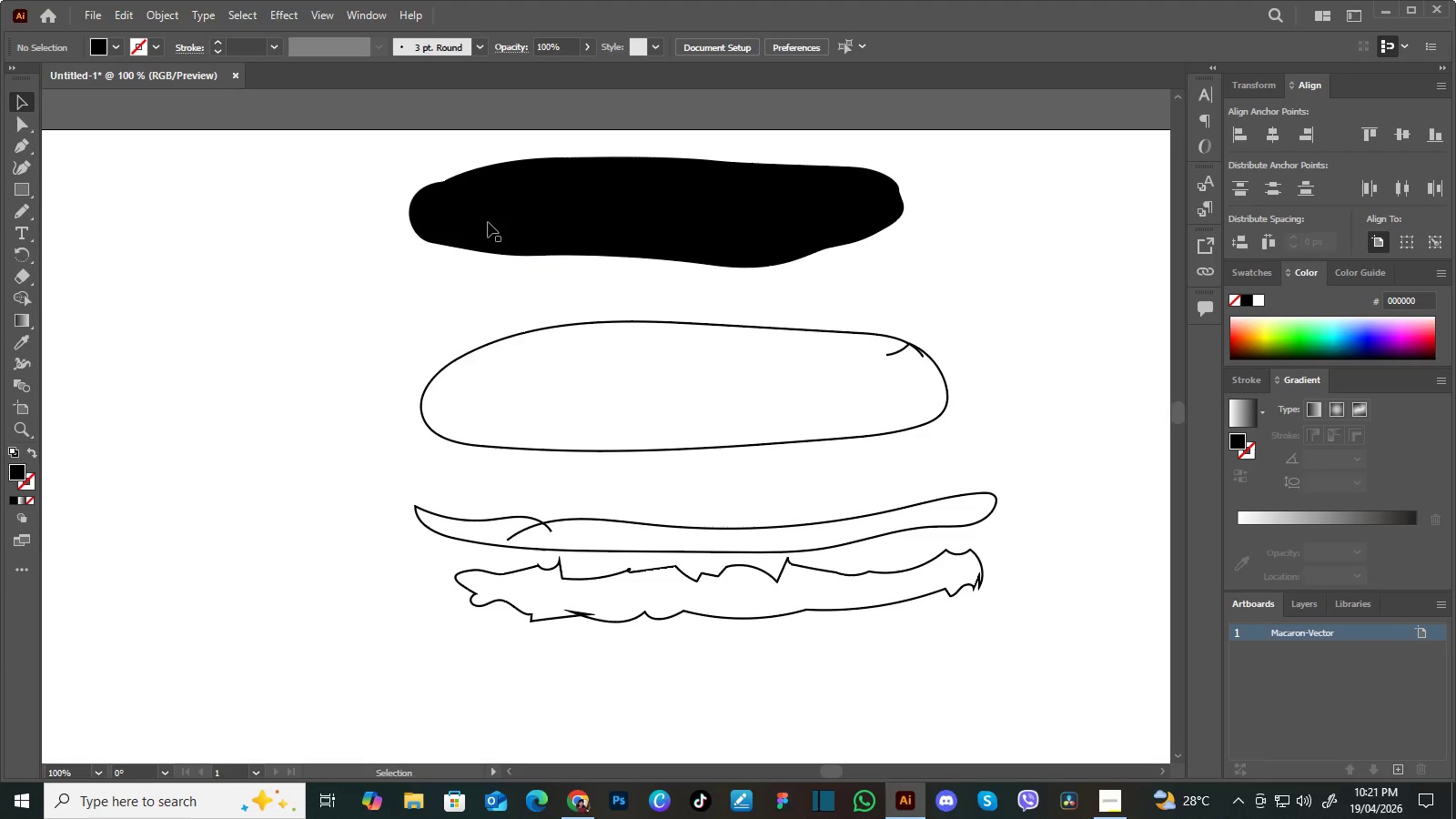 
left_click([530, 221])
 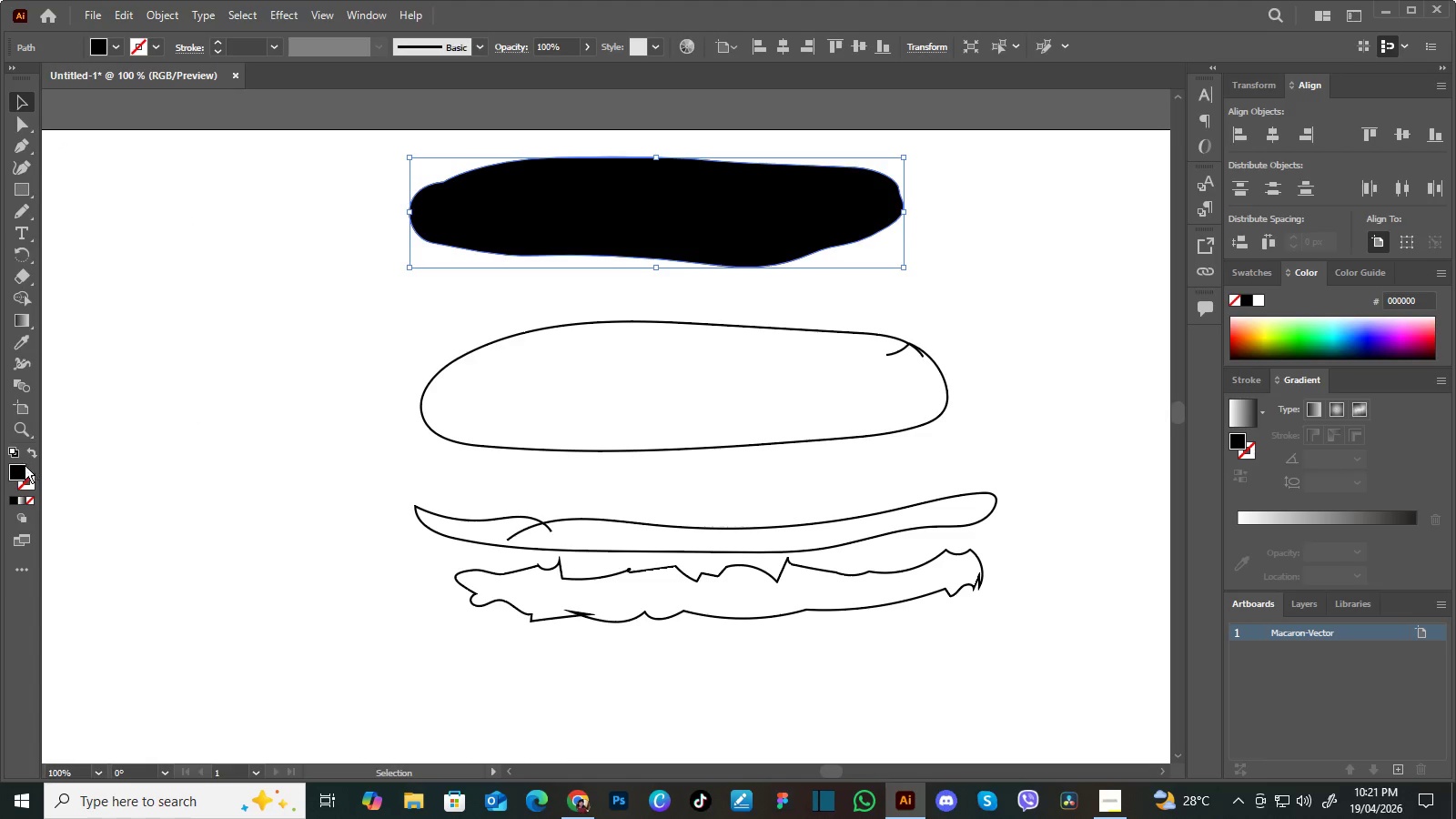 
left_click([15, 470])
 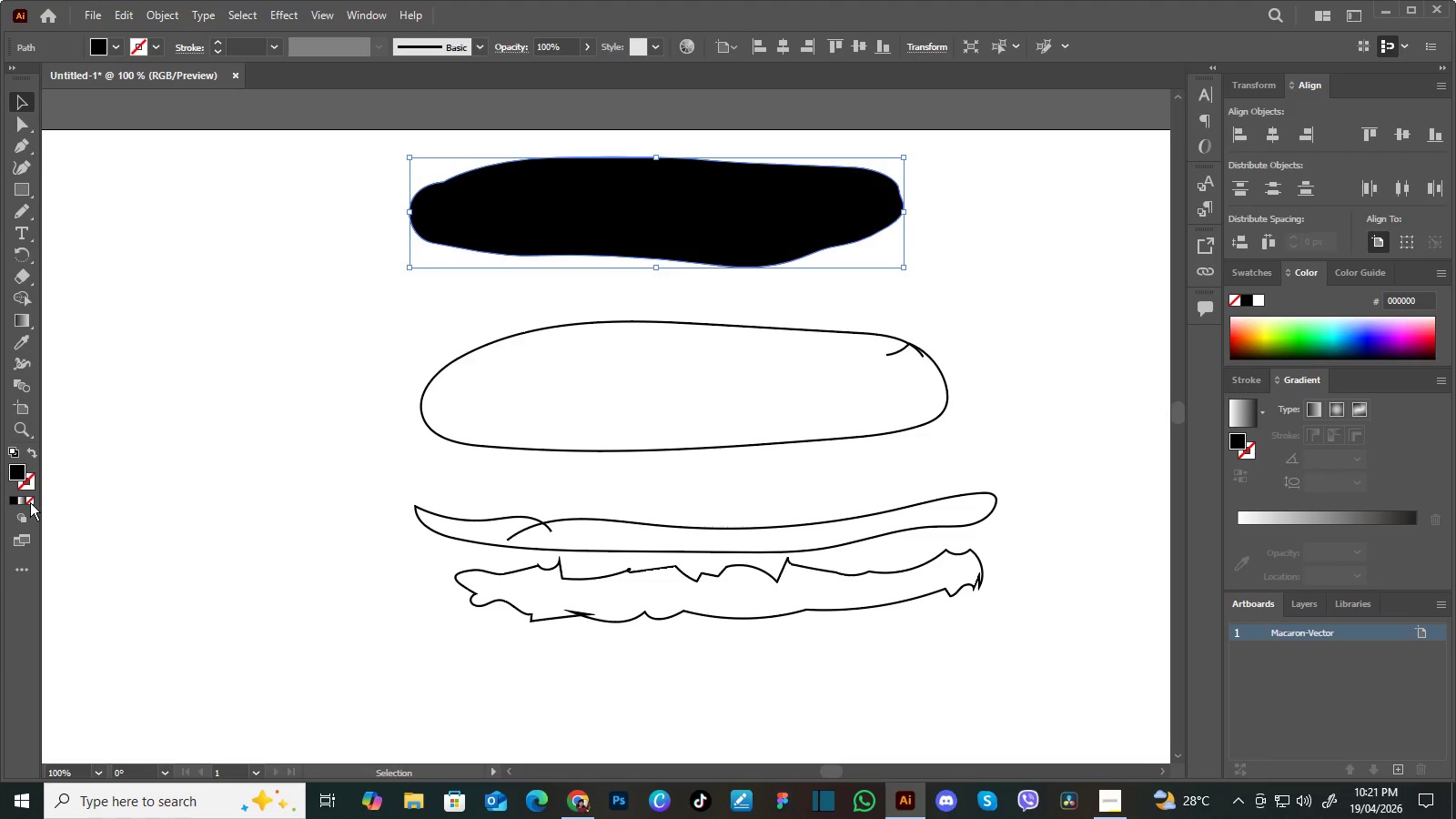 
left_click([30, 502])
 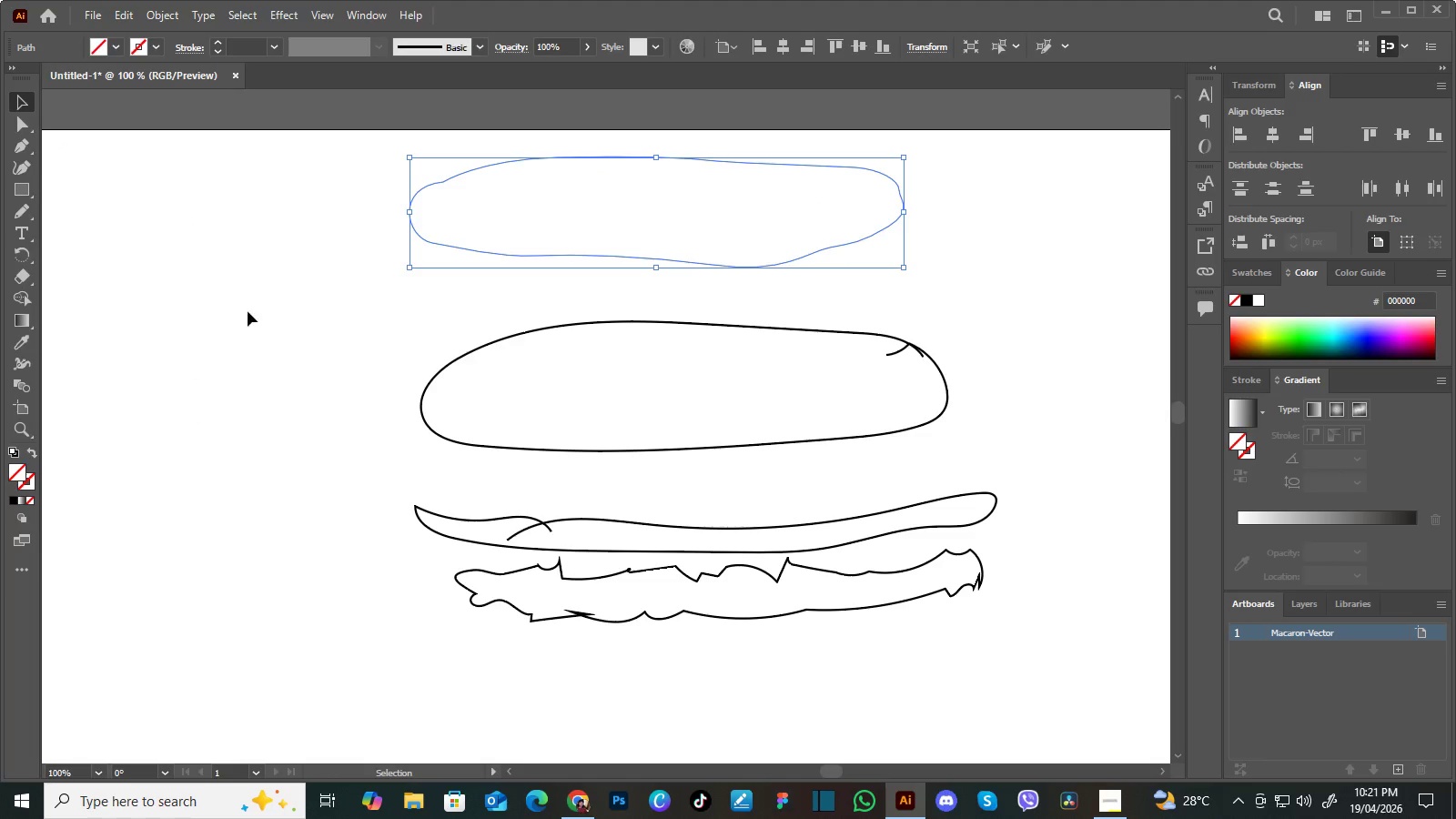 
left_click([250, 309])
 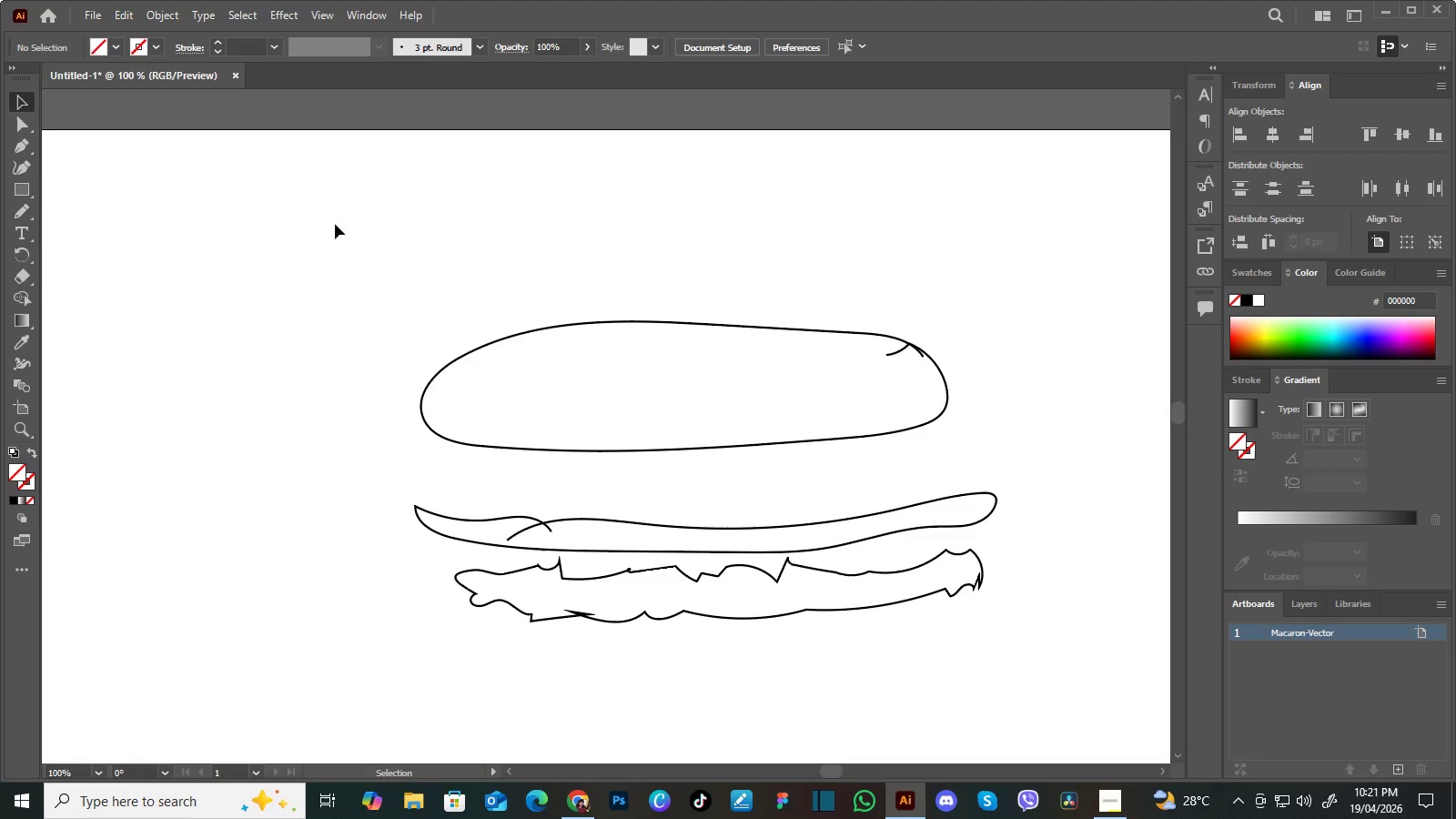 
left_click_drag(start_coordinate=[277, 195], to_coordinate=[560, 261])
 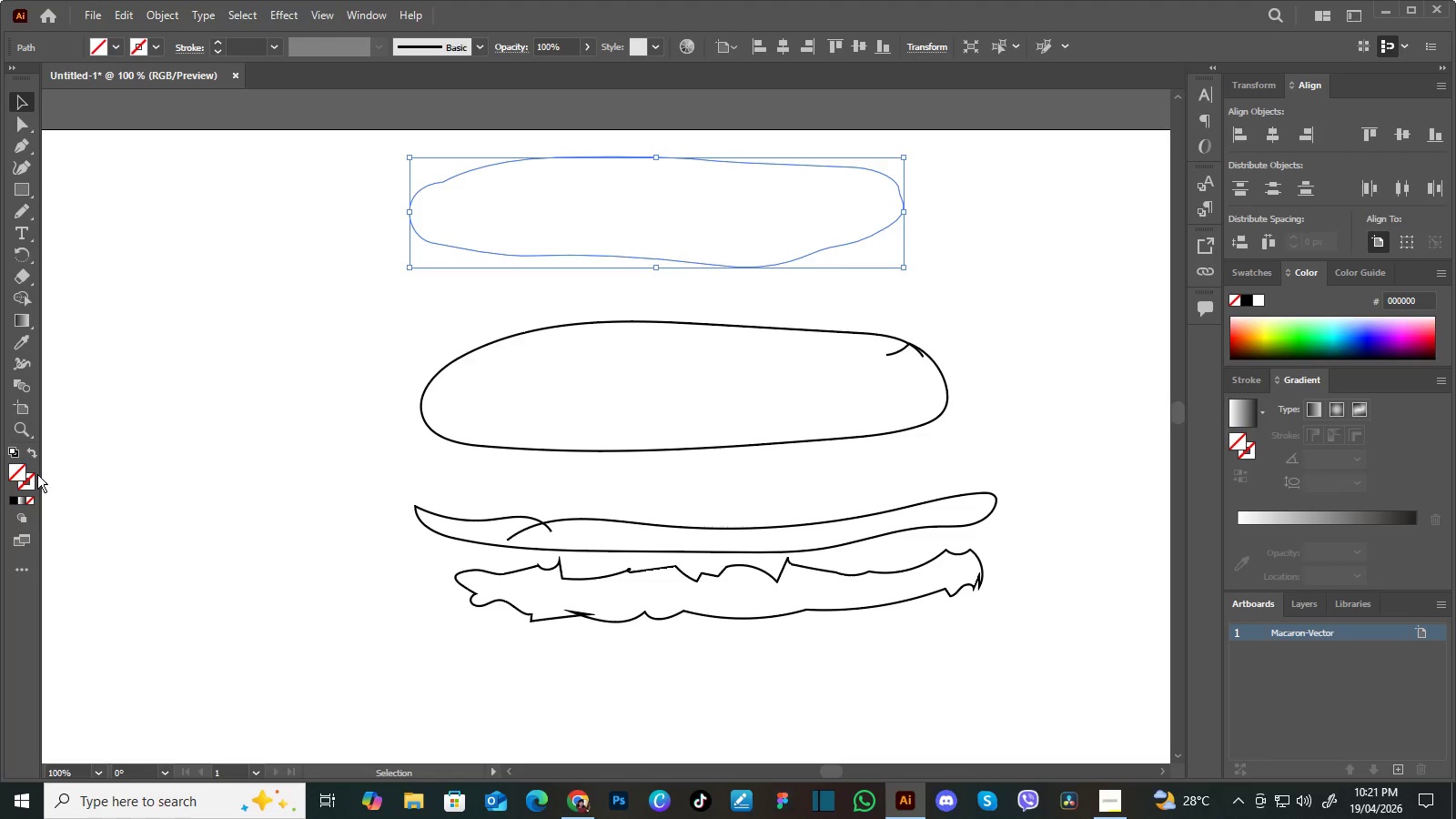 
left_click([30, 478])
 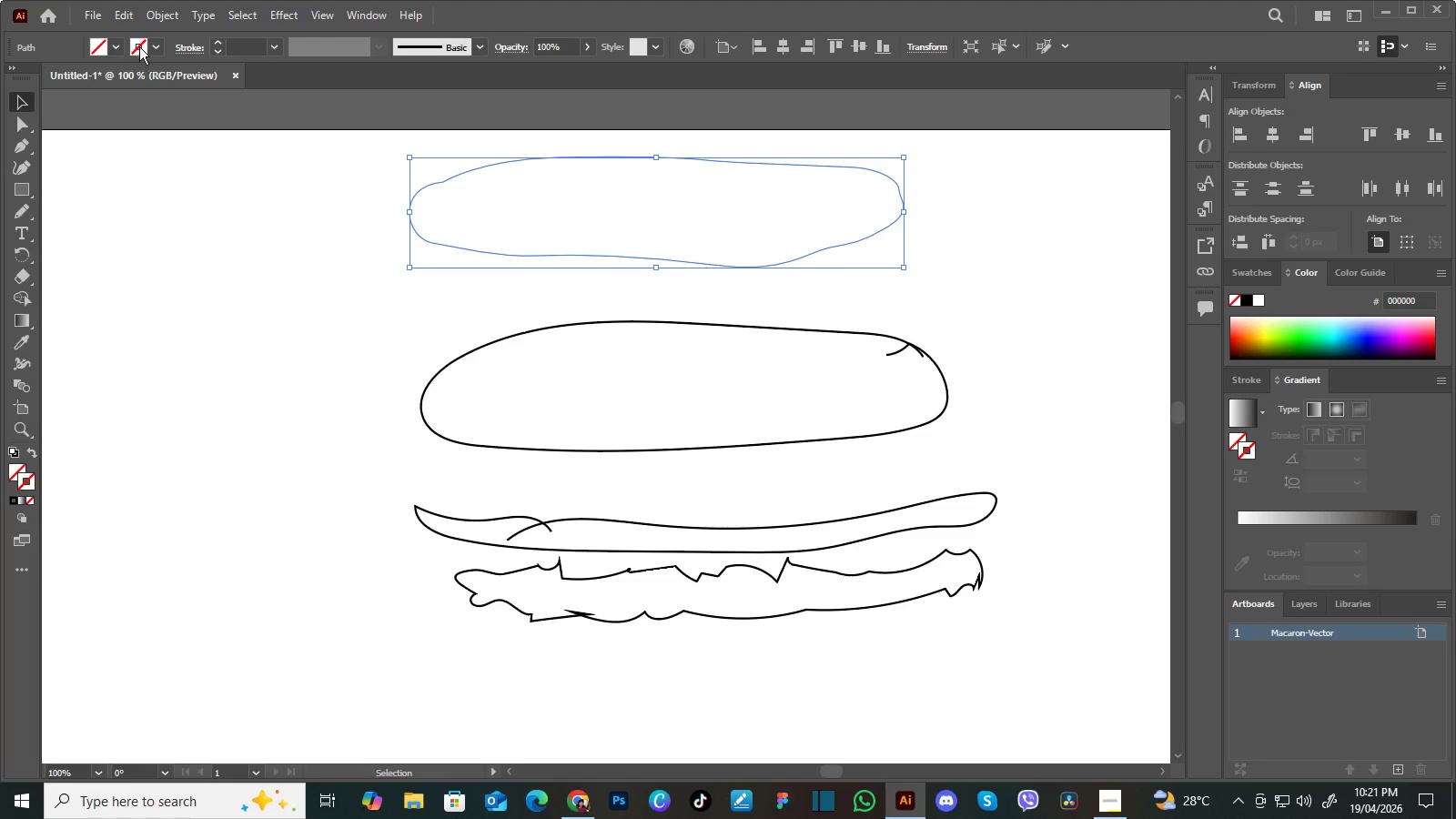 
left_click([155, 47])
 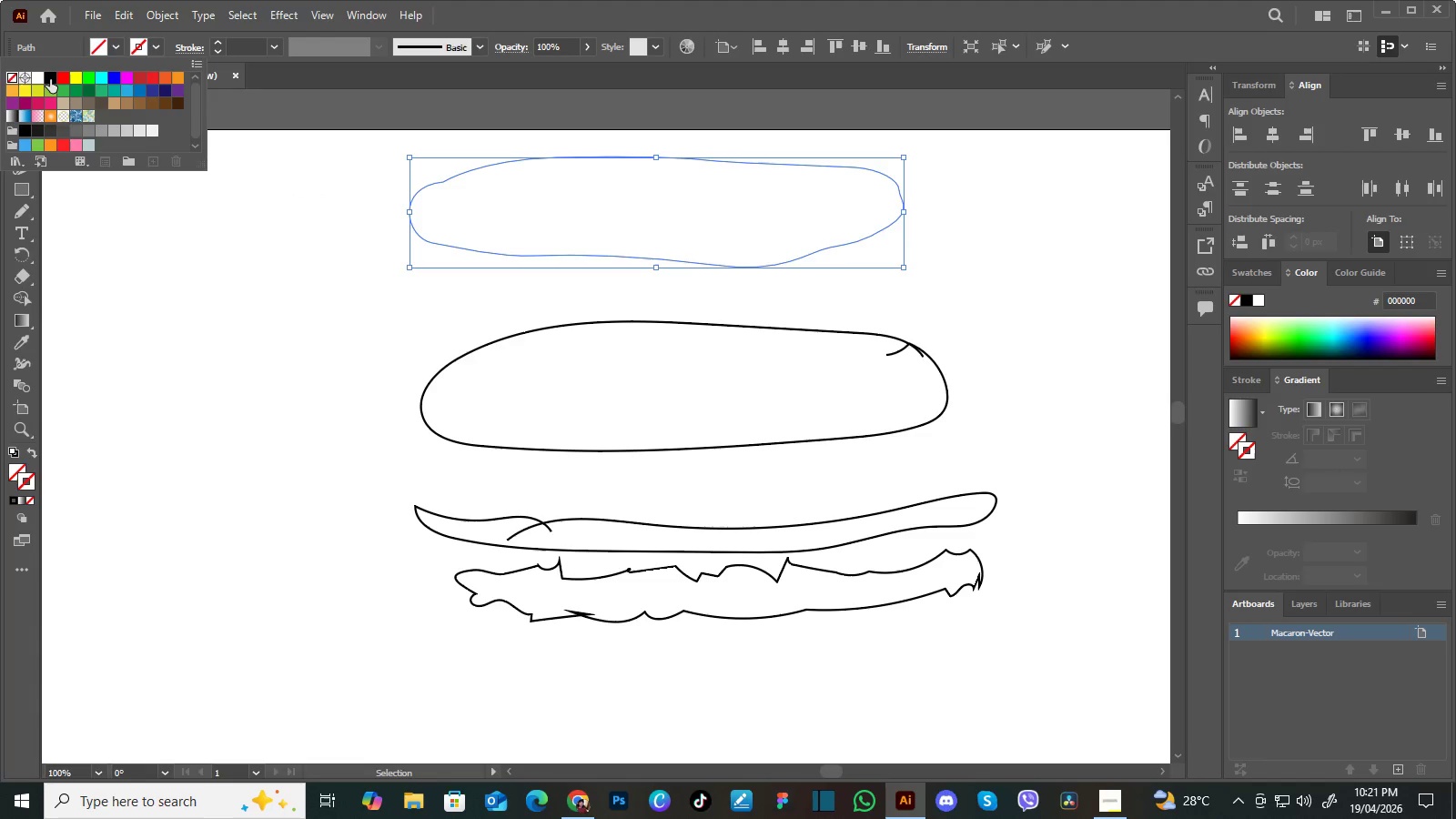 
left_click([49, 78])
 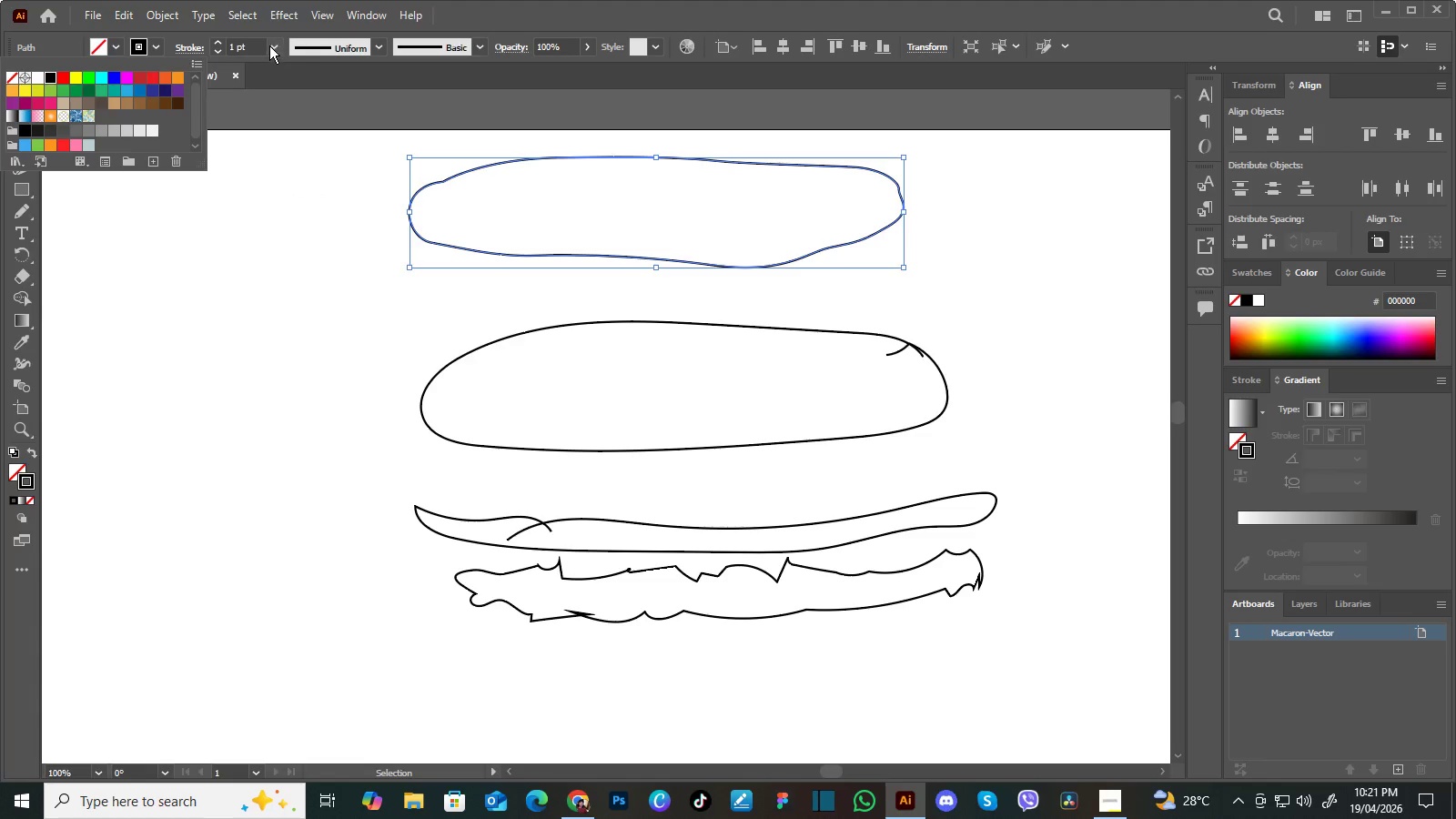 
left_click([269, 46])
 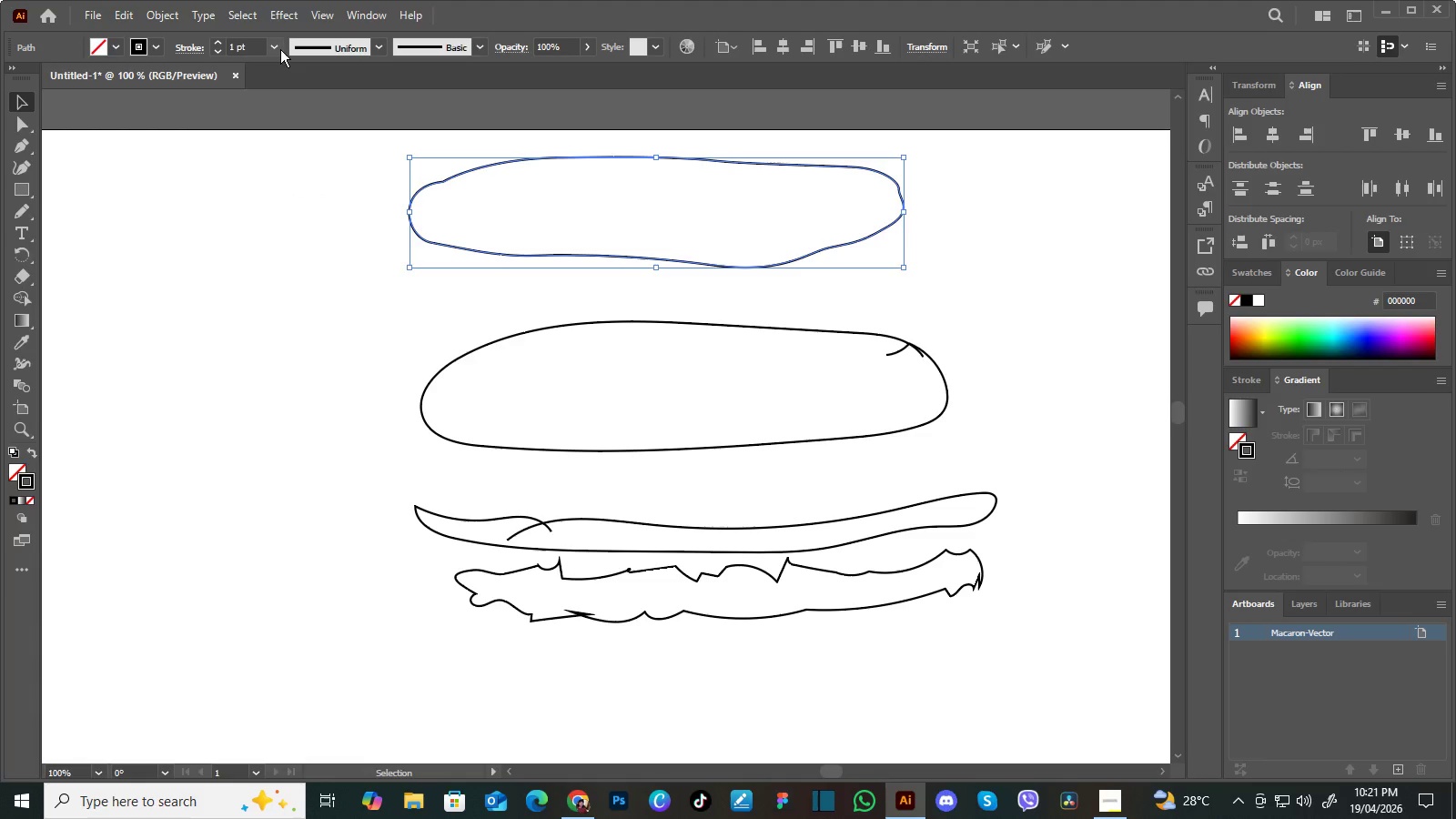 
left_click([277, 46])
 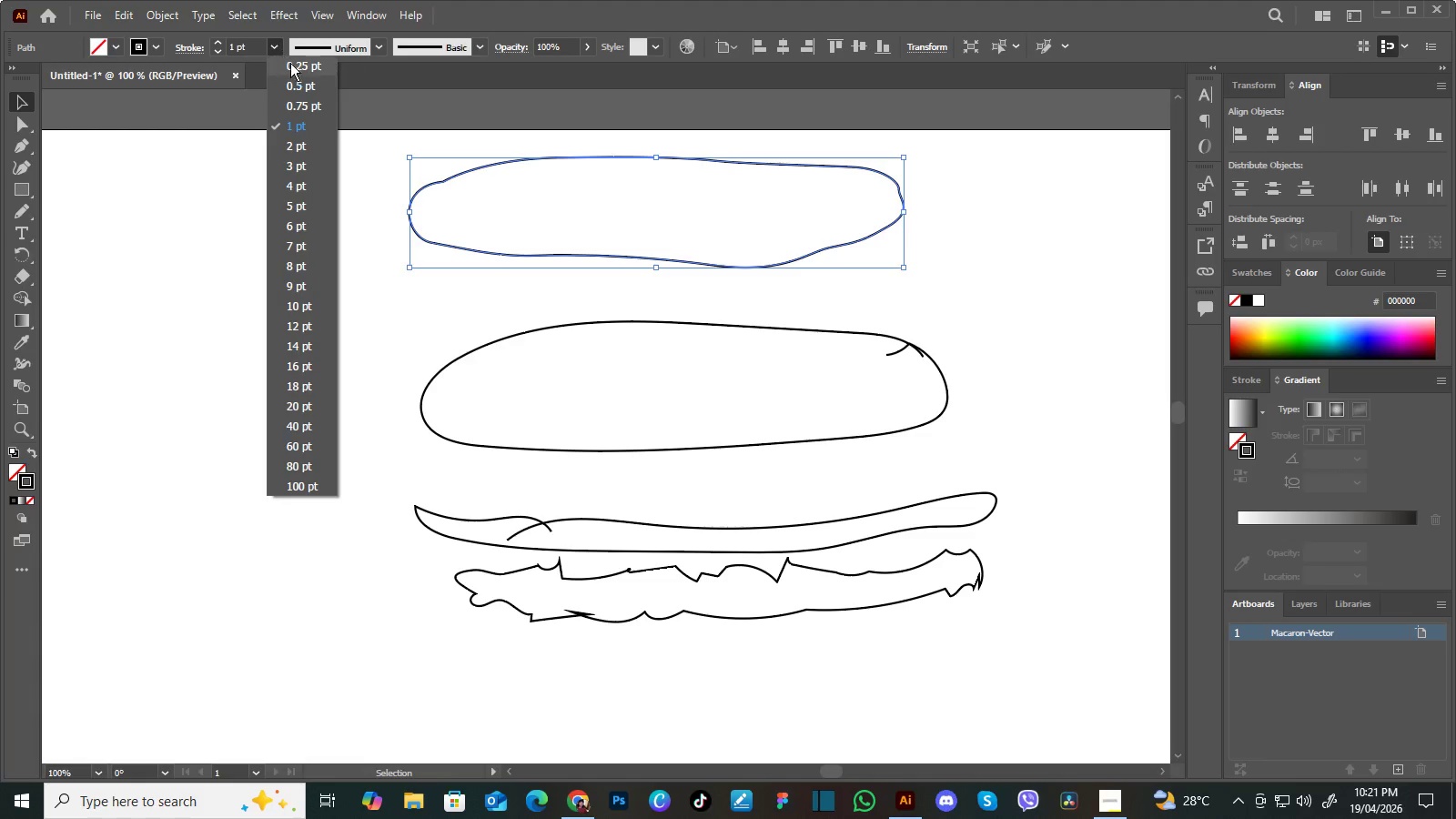 
left_click([294, 65])
 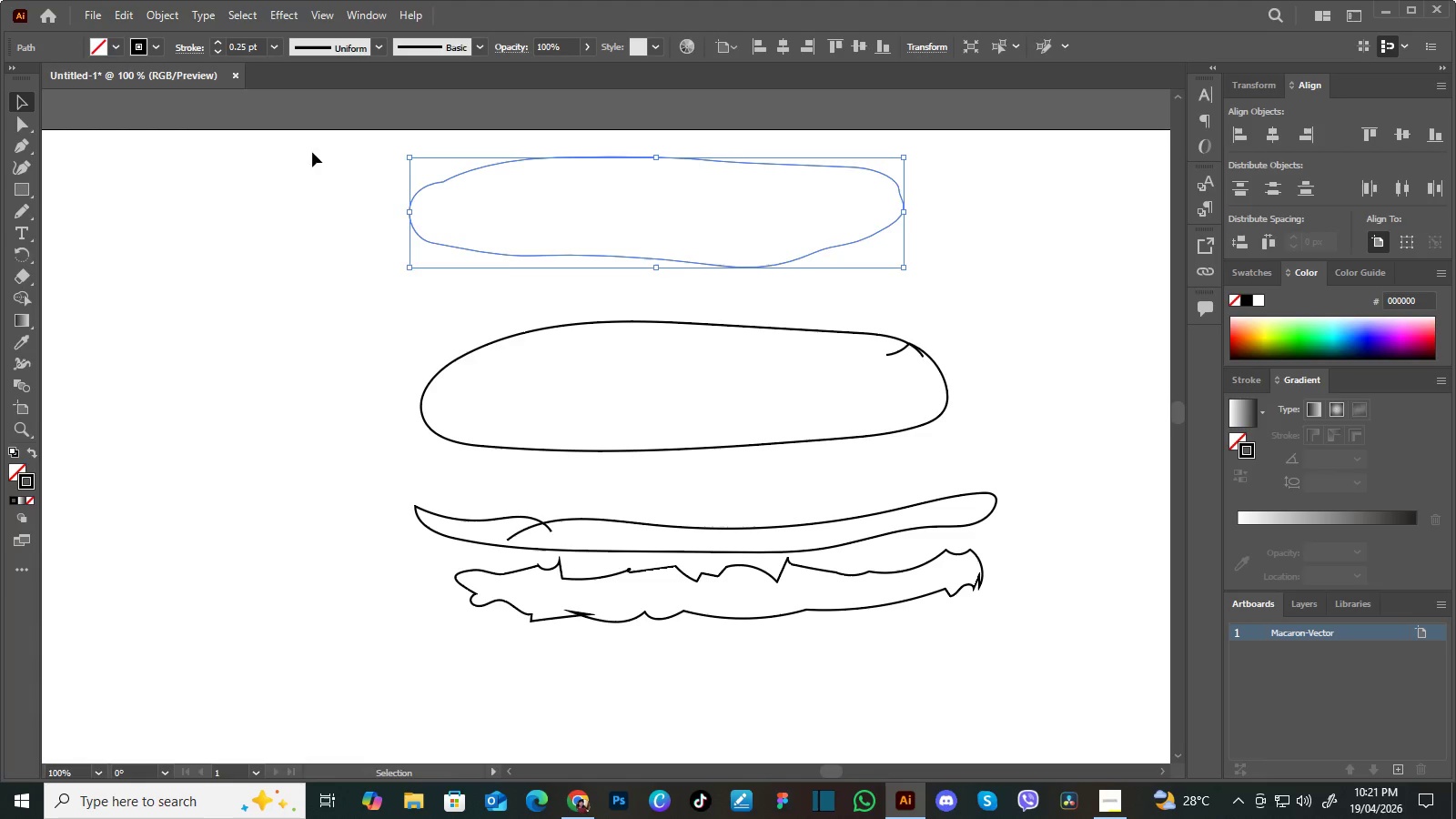 
left_click([313, 168])
 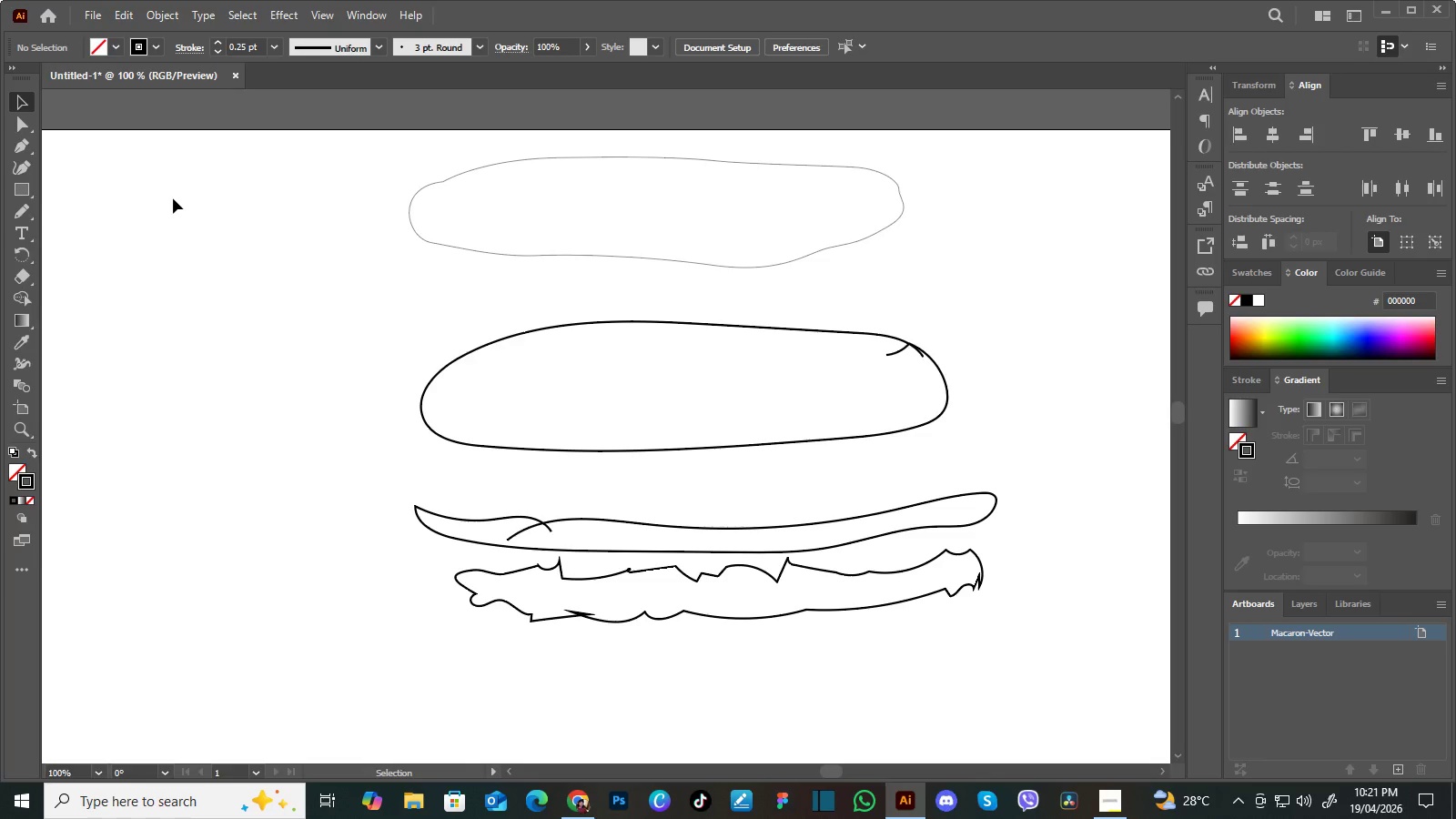 
key(A)
 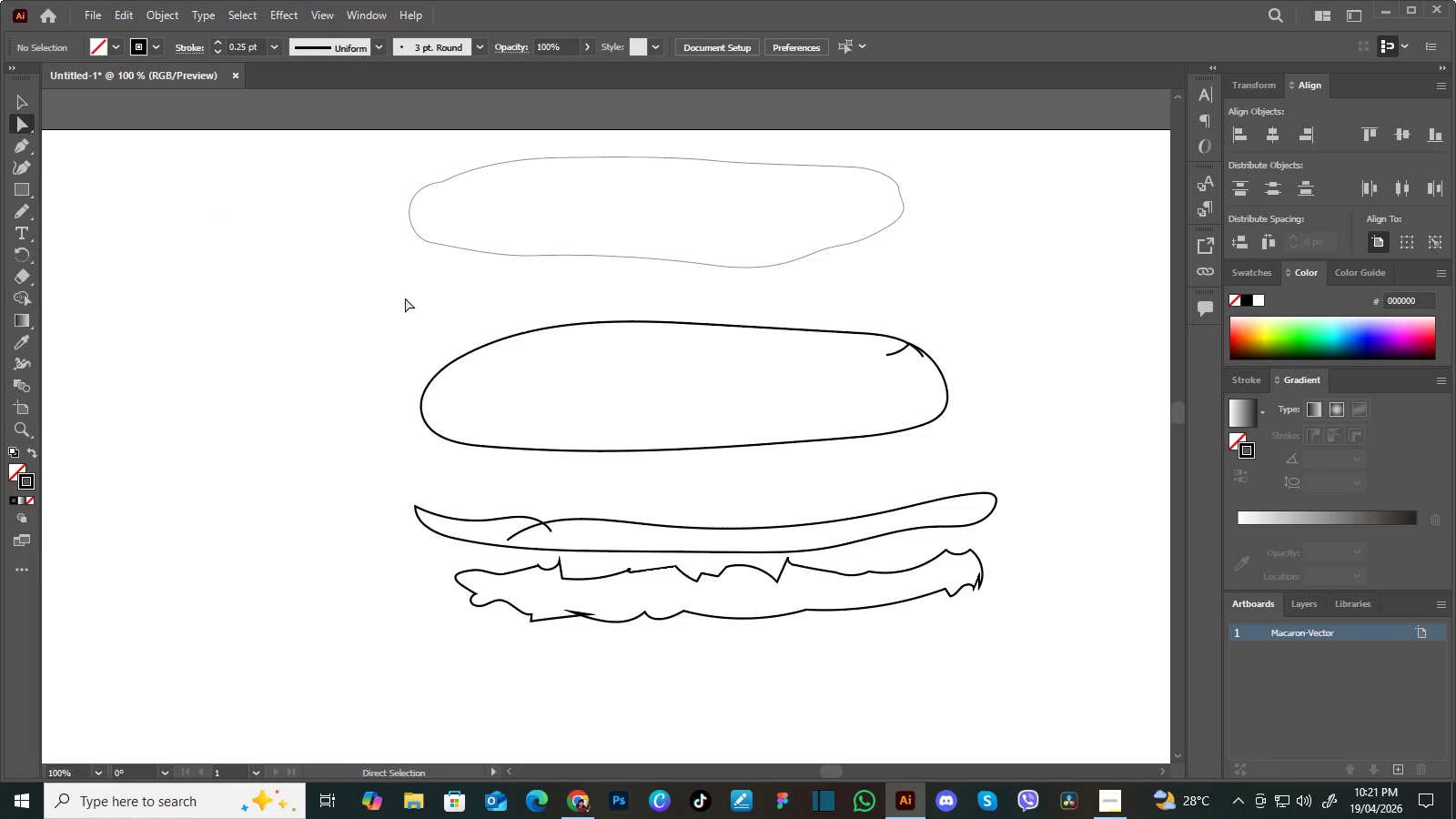 
key(Control+Y)
 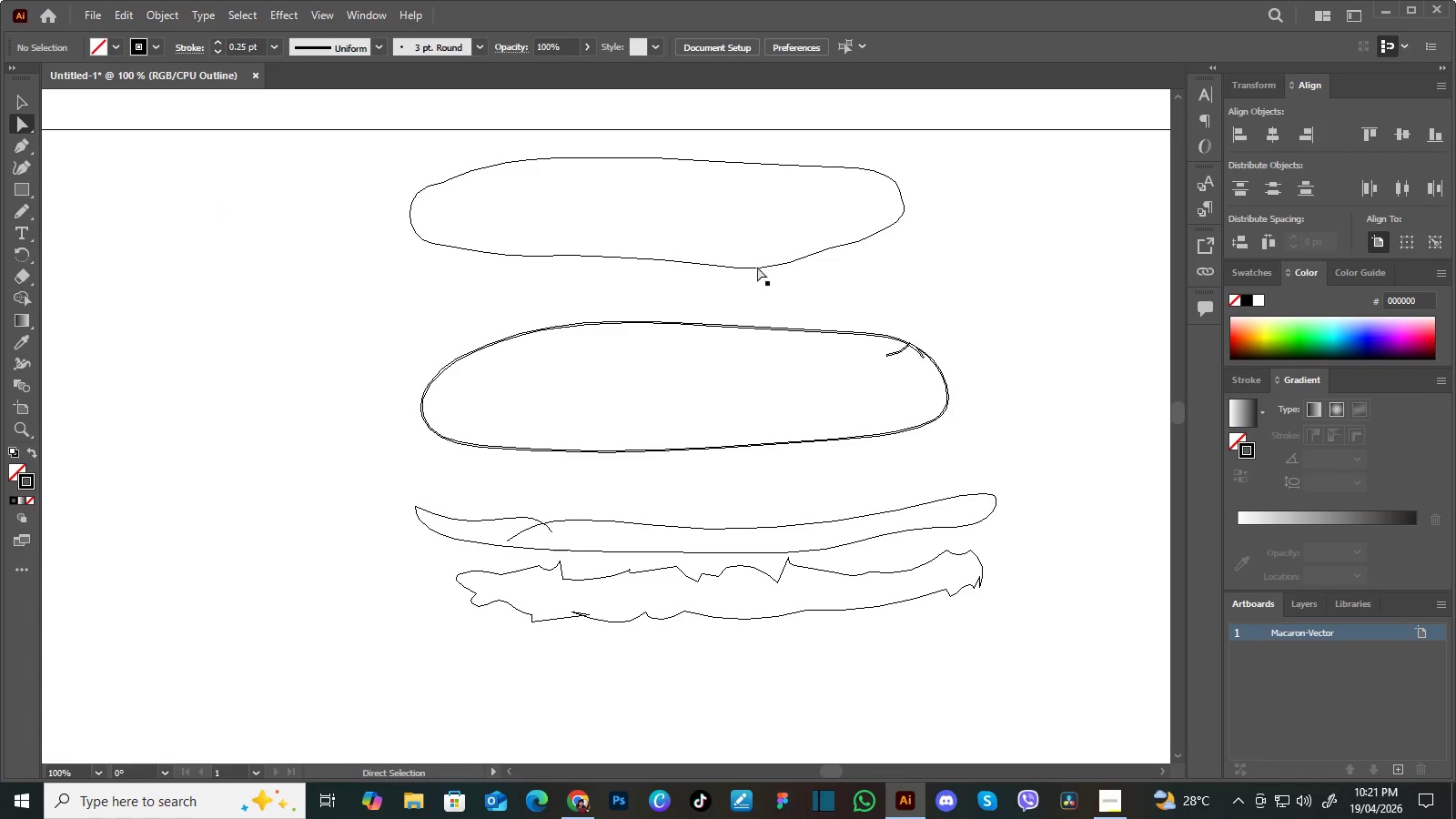 
left_click_drag(start_coordinate=[834, 289], to_coordinate=[715, 238])
 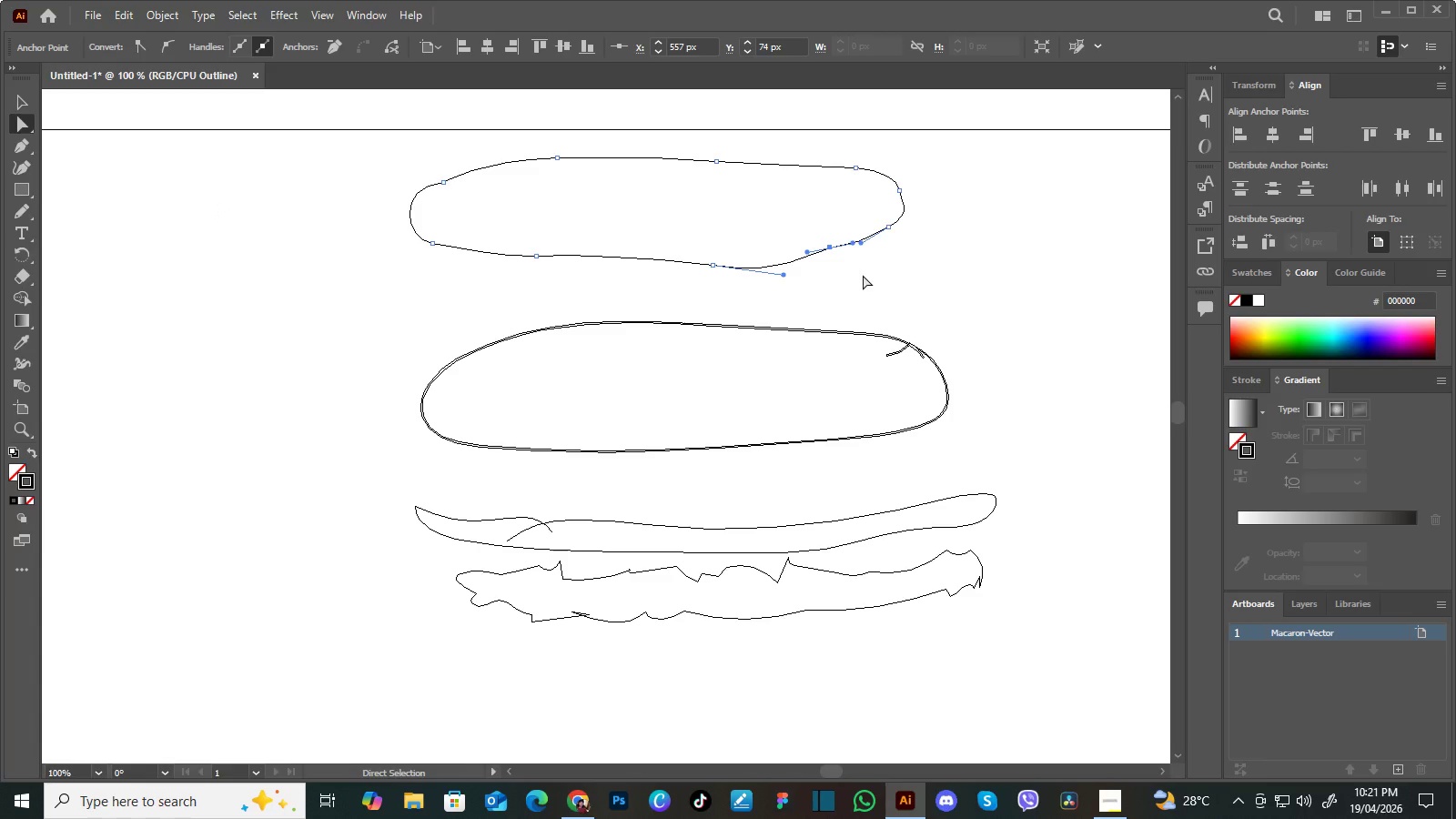 
key(Control+Equal)
 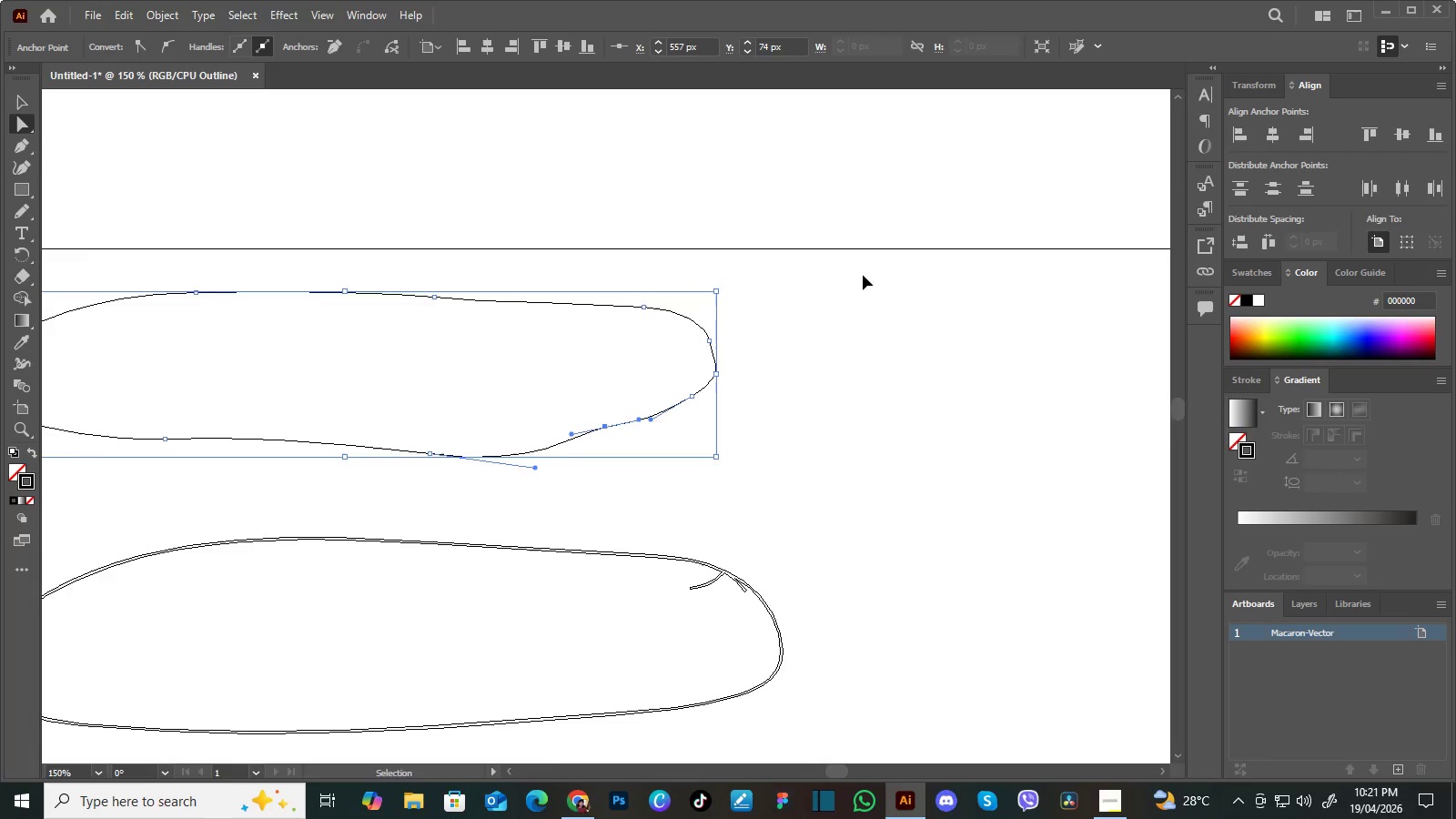 
key(Control+Equal)
 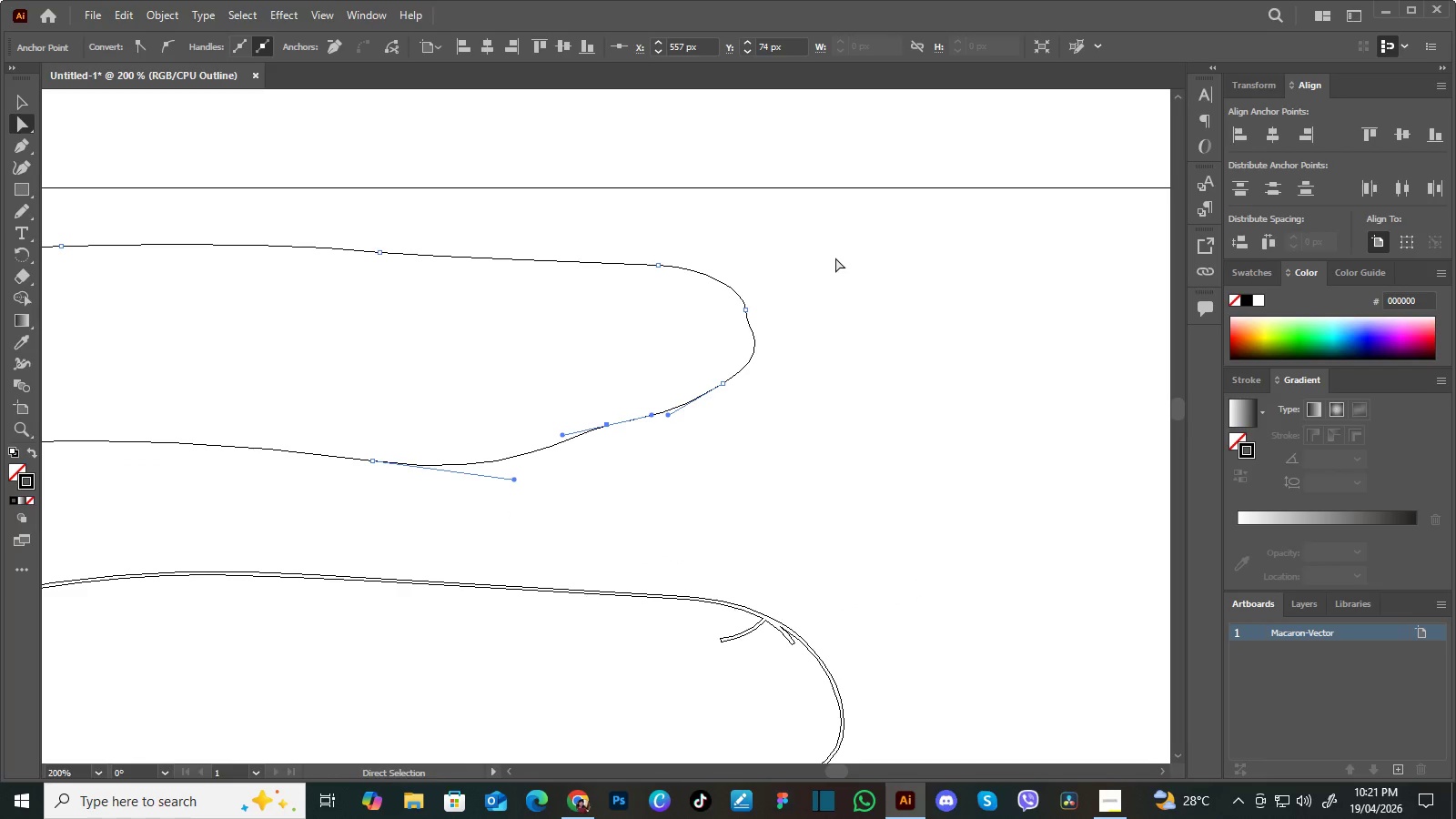 
hold_key(key=Space, duration=1.17)
 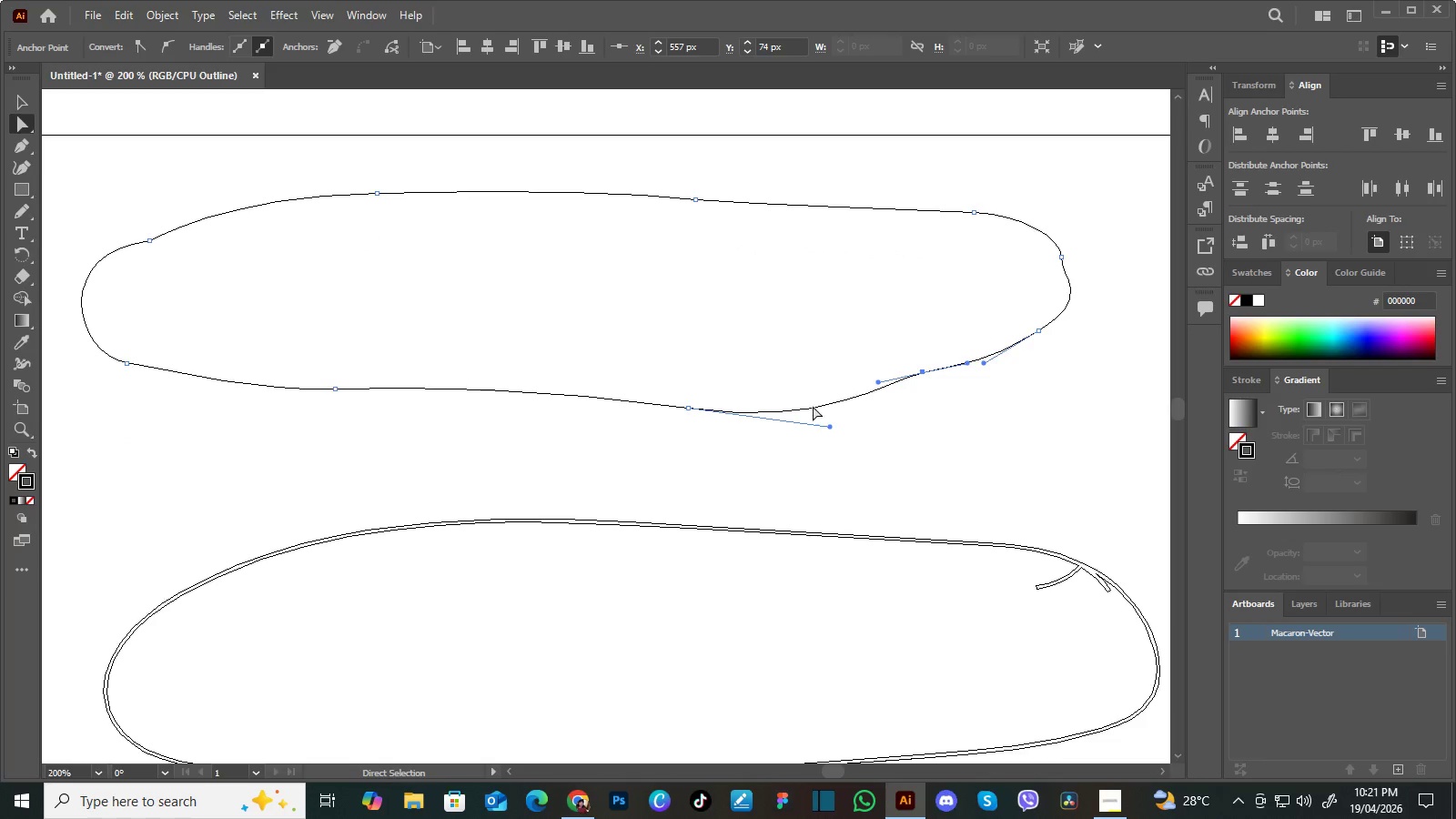 
left_click_drag(start_coordinate=[817, 302], to_coordinate=[1041, 307])
 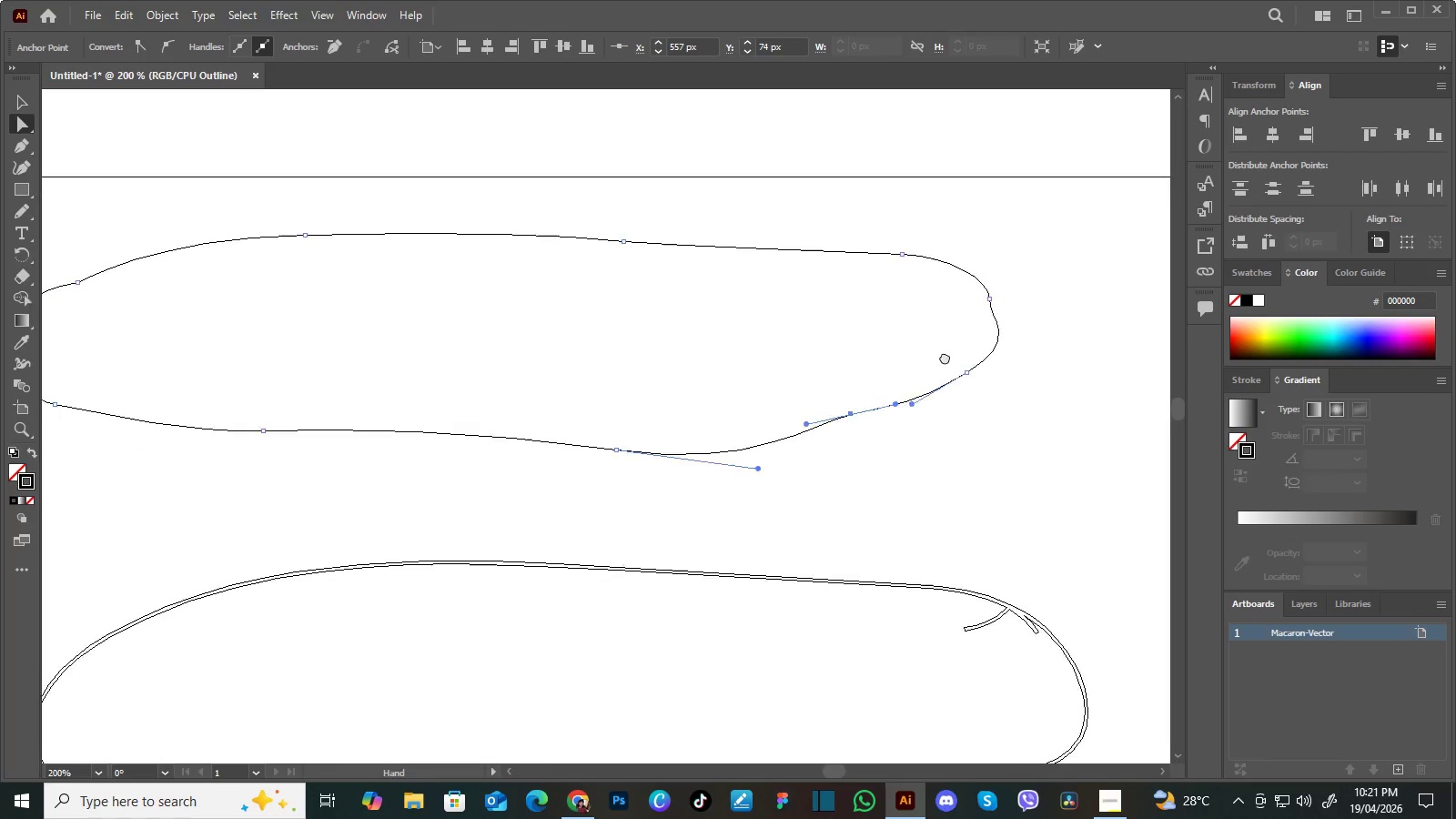 
left_click_drag(start_coordinate=[907, 382], to_coordinate=[999, 325])
 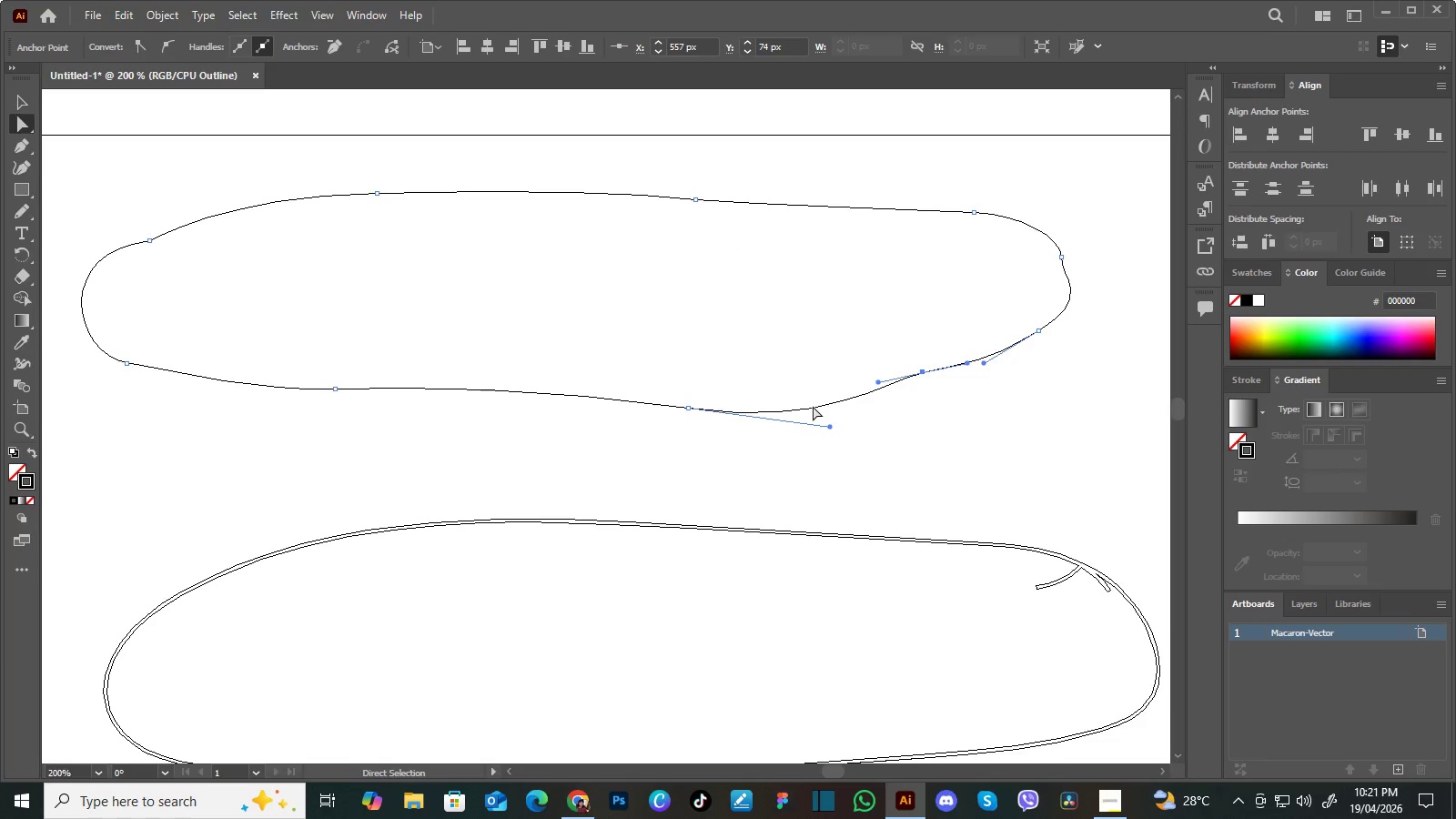 
left_click_drag(start_coordinate=[813, 406], to_coordinate=[827, 397])
 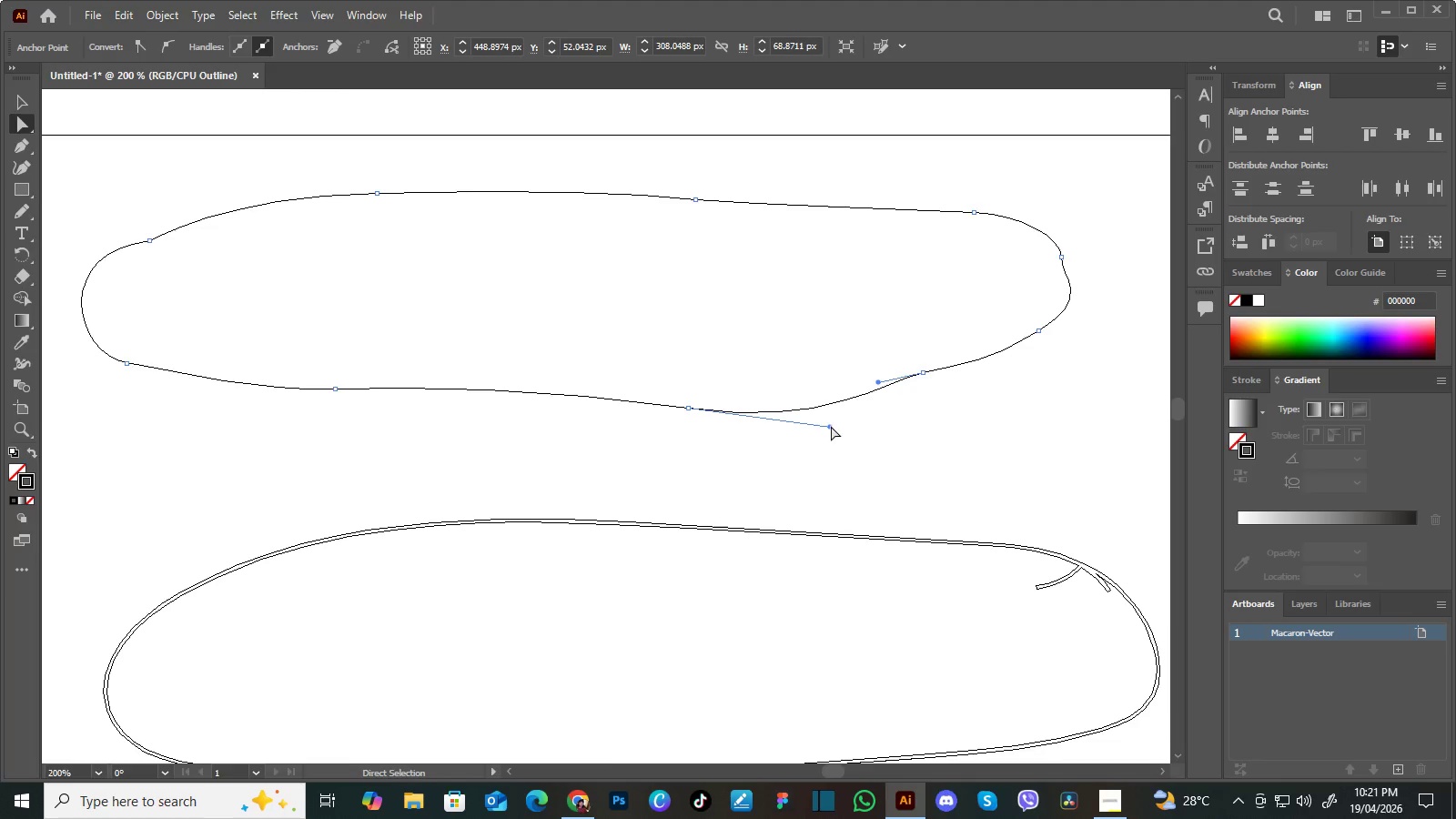 
left_click_drag(start_coordinate=[830, 426], to_coordinate=[865, 419])
 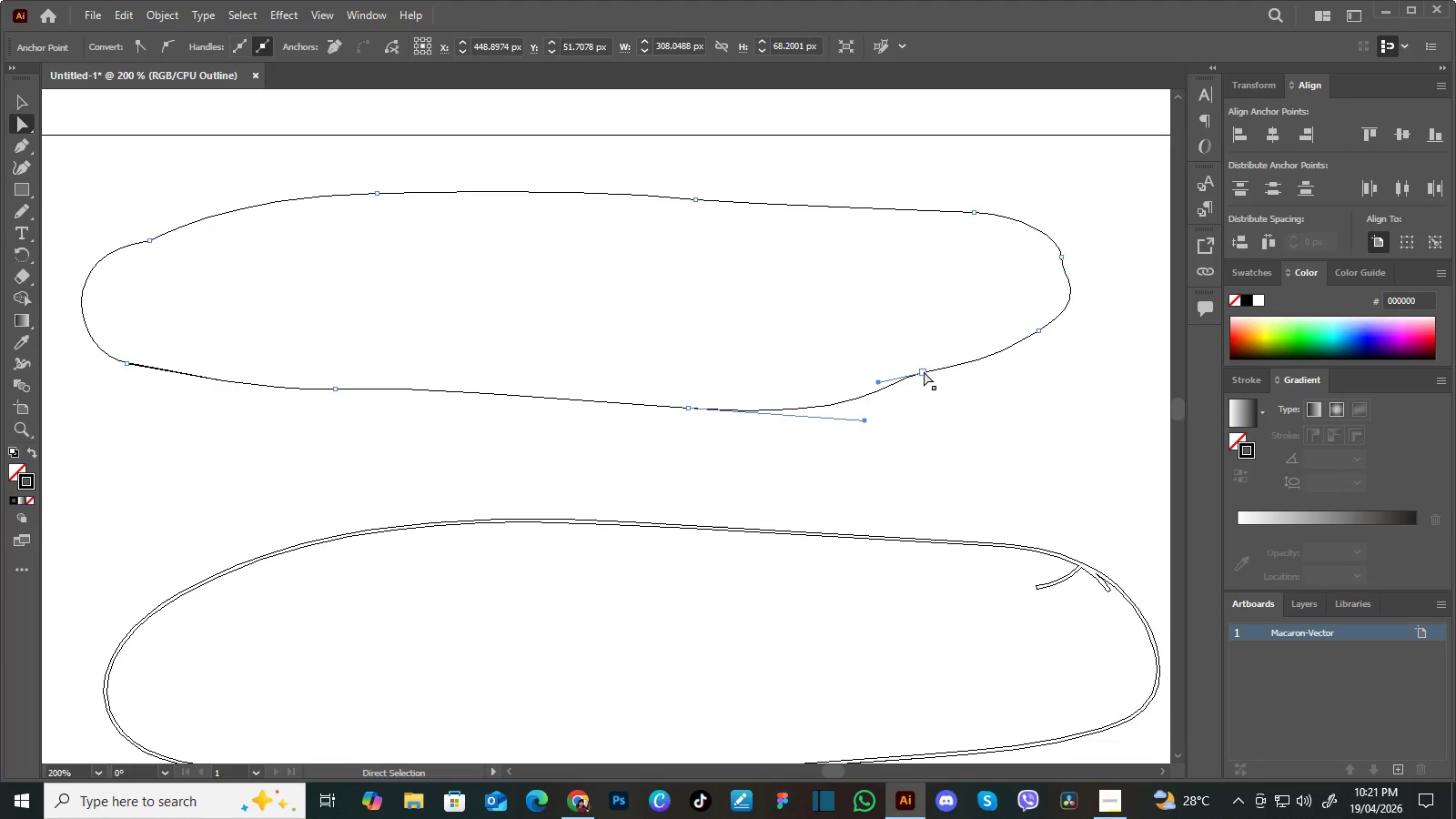 
left_click_drag(start_coordinate=[924, 371], to_coordinate=[968, 390])
 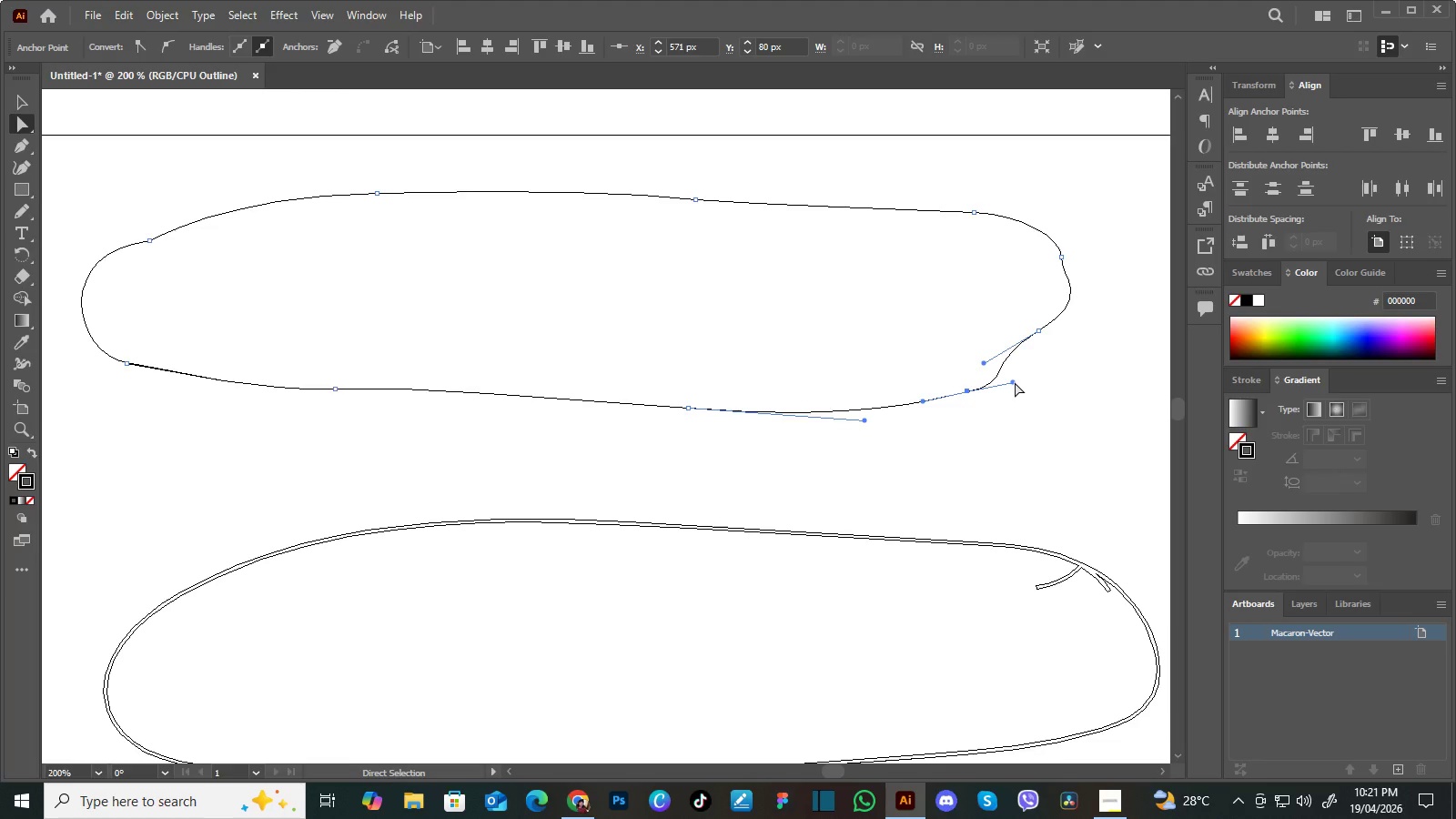 
left_click_drag(start_coordinate=[1015, 382], to_coordinate=[1009, 385])
 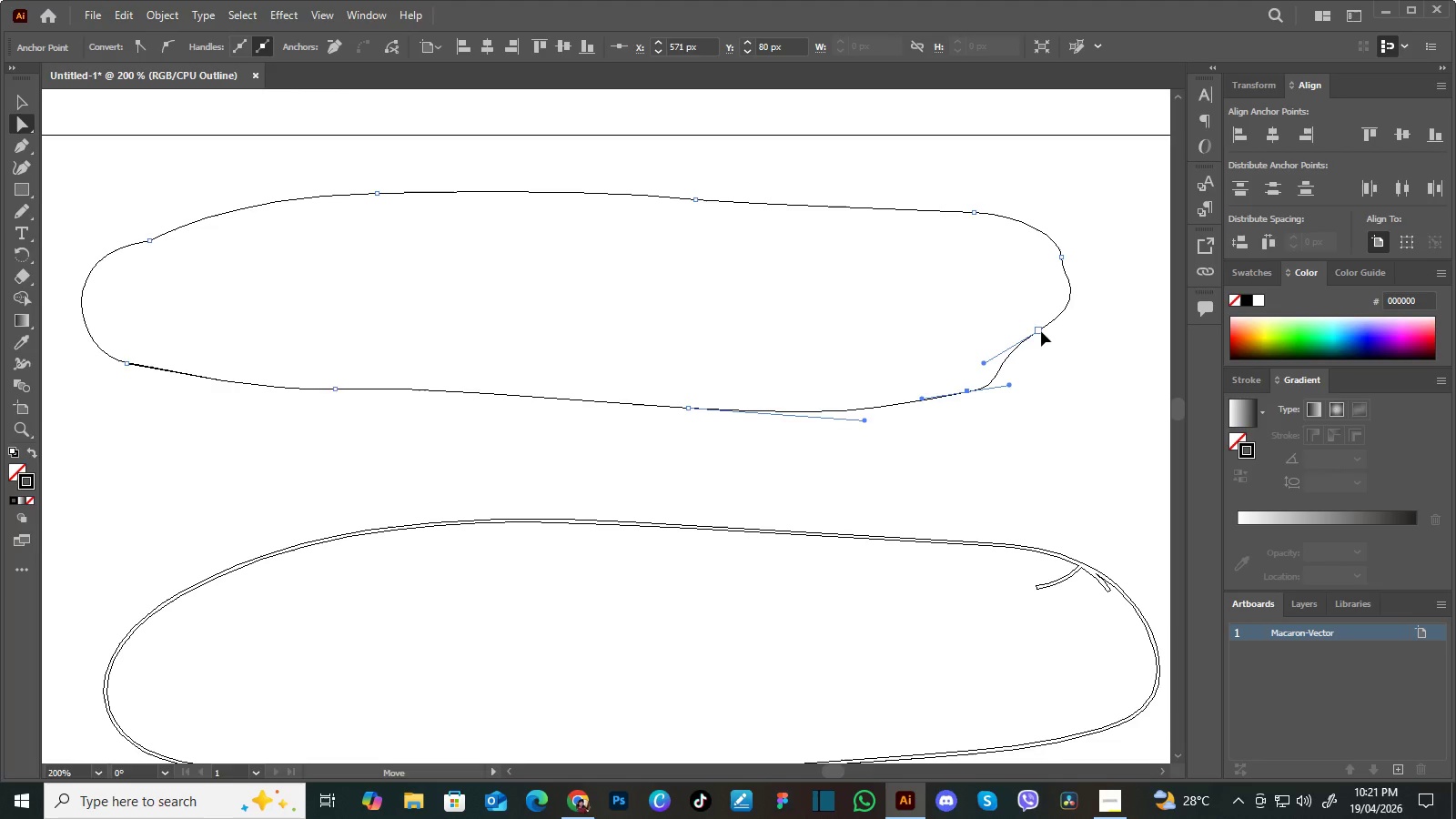 
left_click_drag(start_coordinate=[1041, 331], to_coordinate=[1057, 350])
 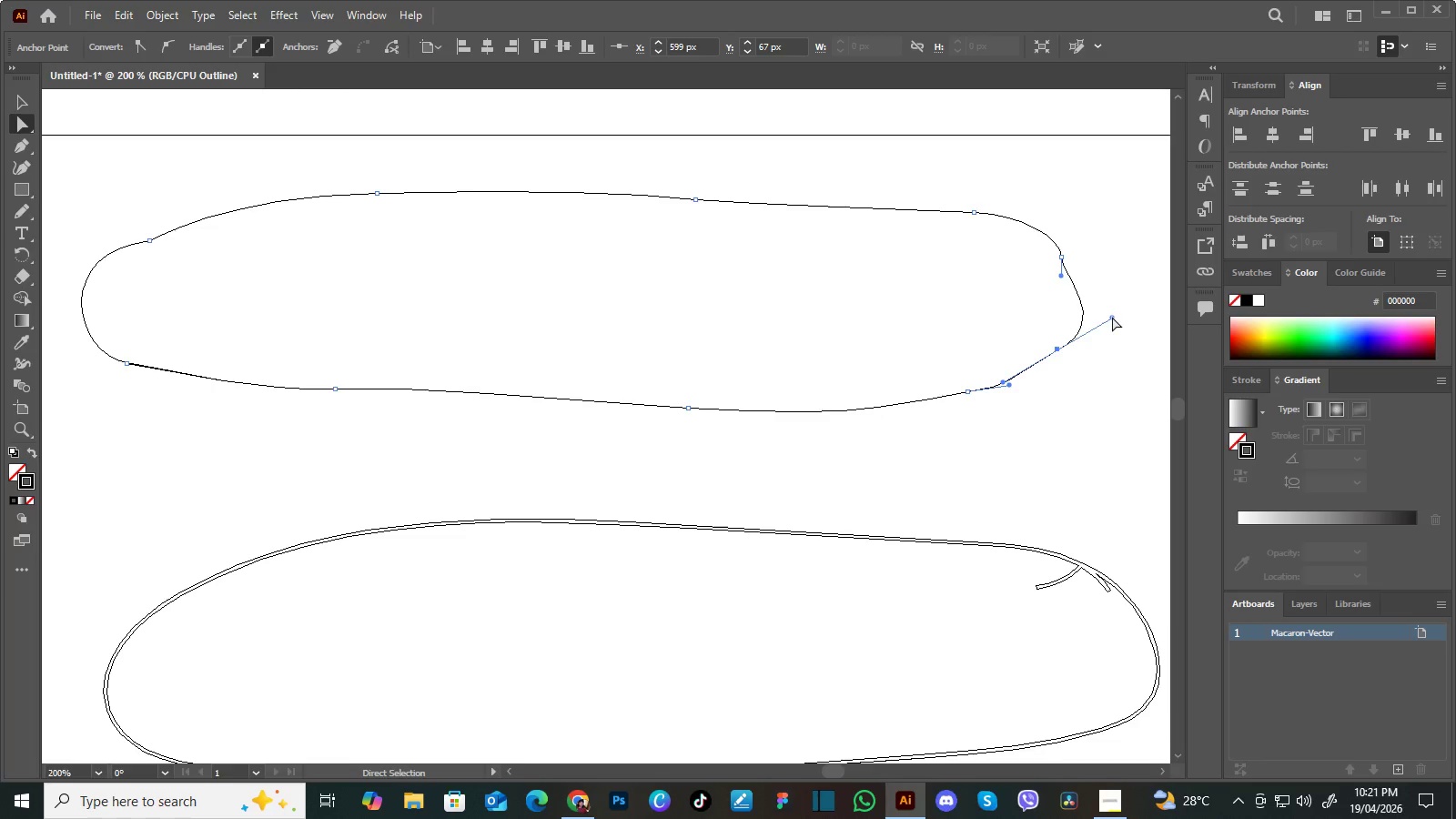 
left_click_drag(start_coordinate=[1112, 317], to_coordinate=[1087, 312])
 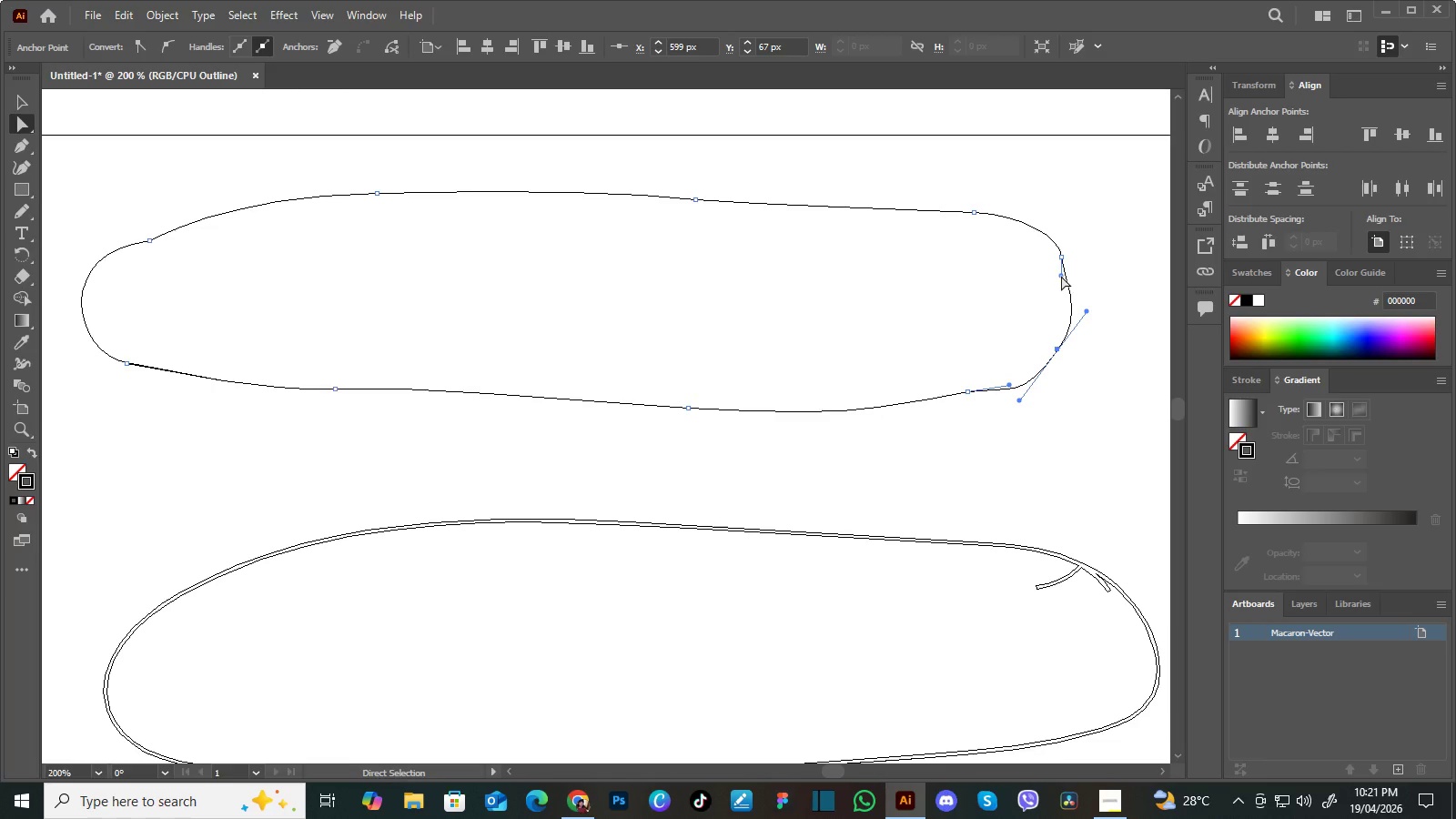 
left_click_drag(start_coordinate=[1061, 276], to_coordinate=[1071, 277])
 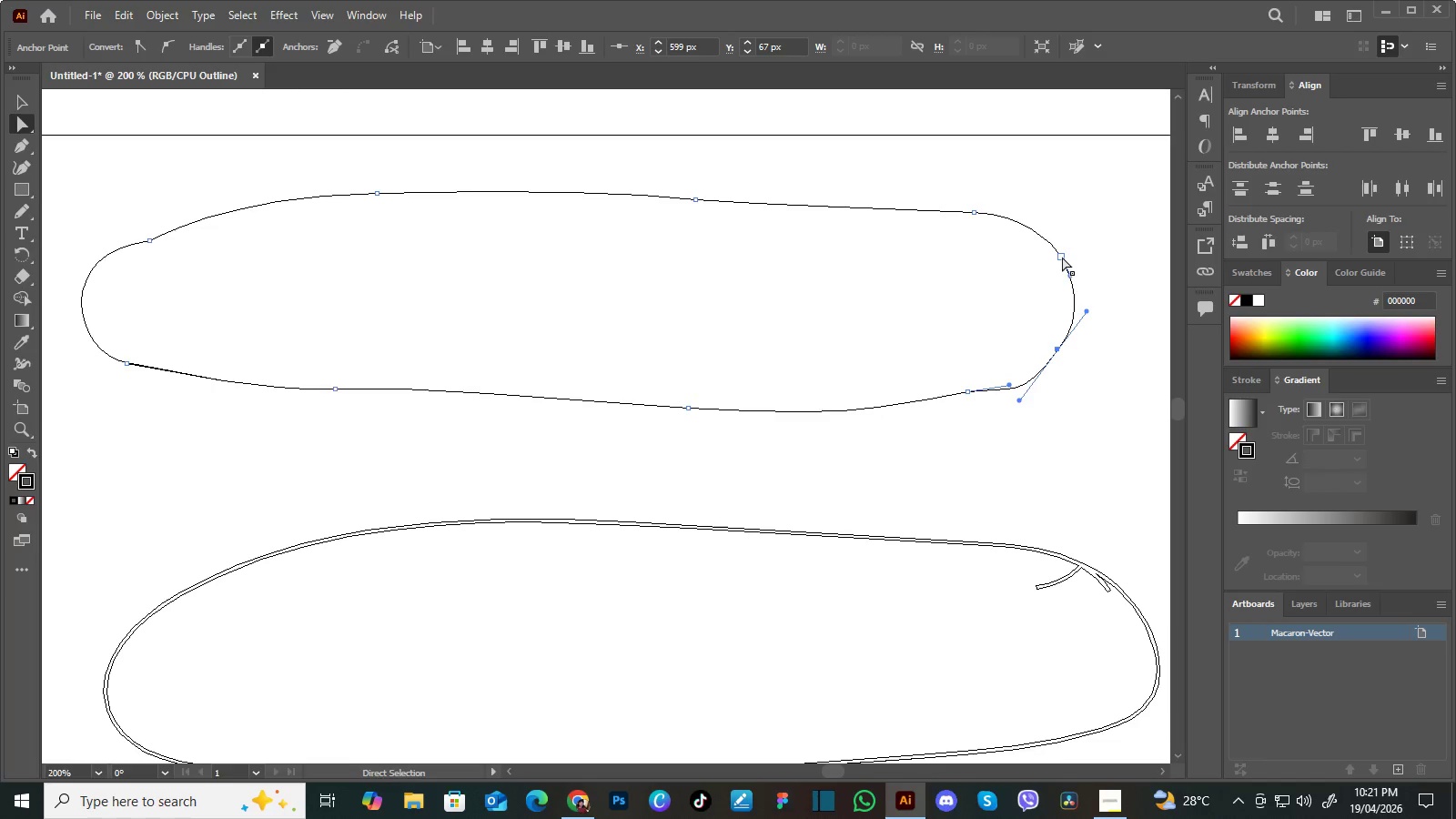 
left_click_drag(start_coordinate=[1062, 257], to_coordinate=[1068, 253])
 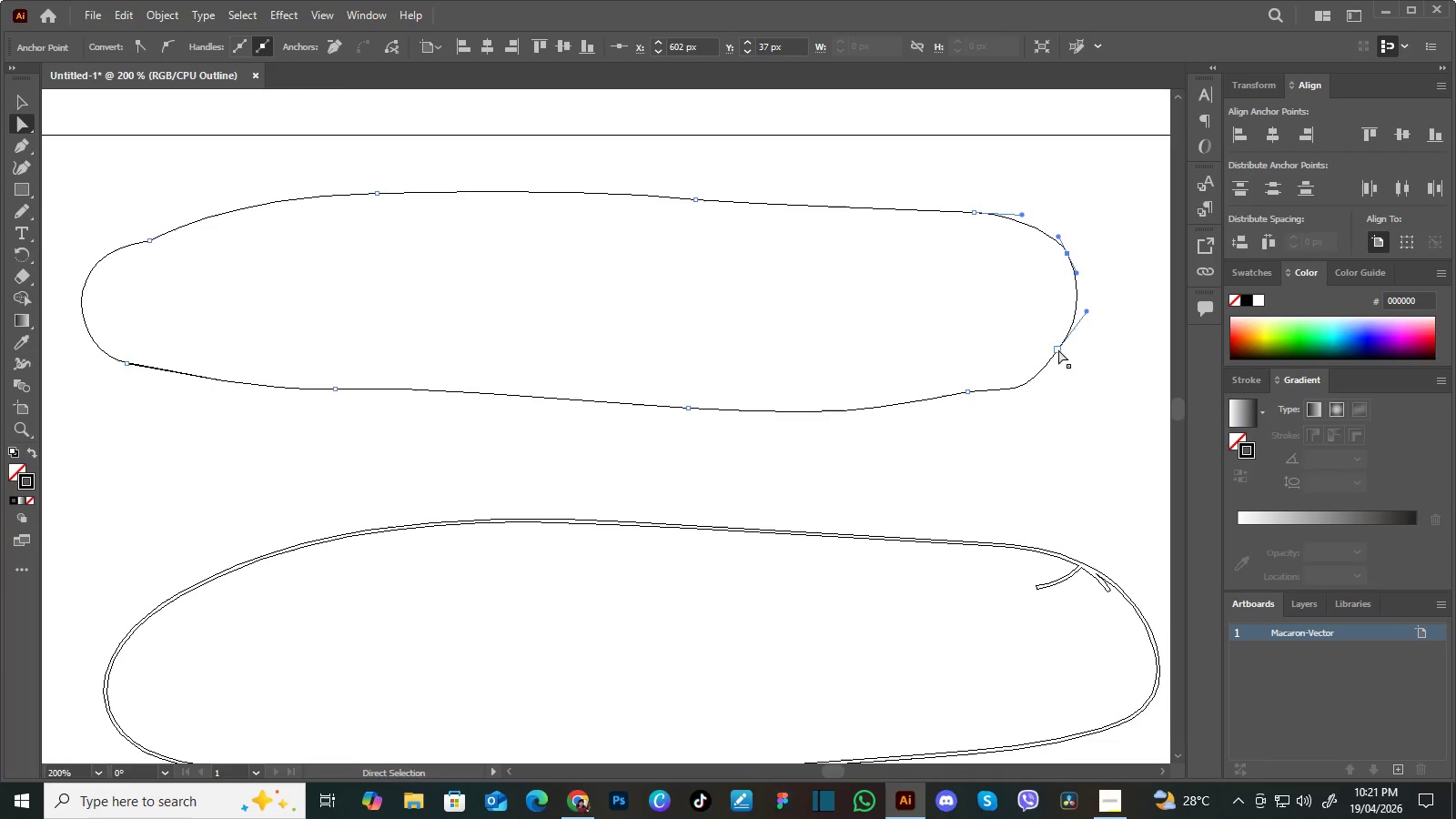 
left_click_drag(start_coordinate=[1058, 349], to_coordinate=[1068, 350])
 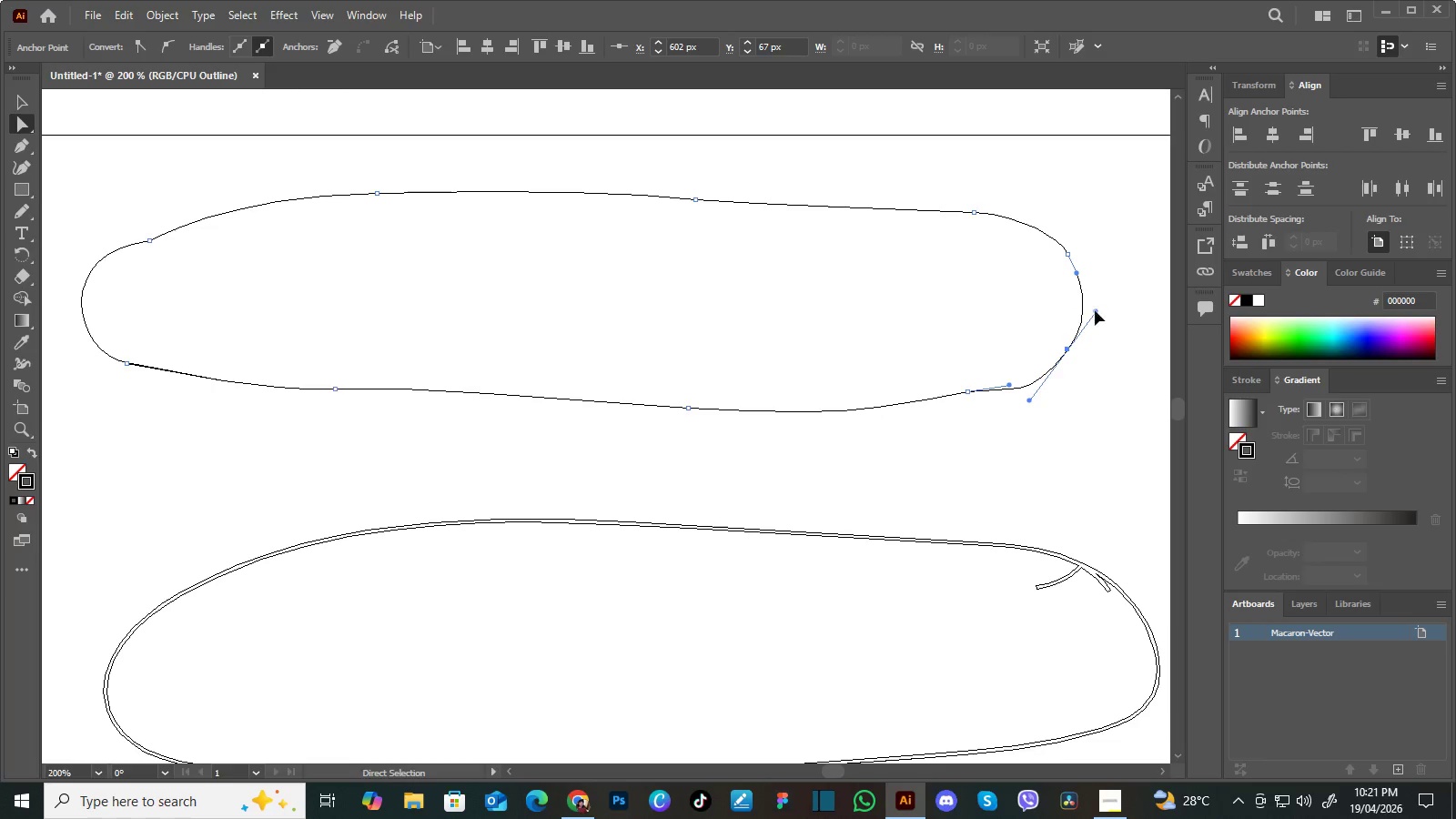 
left_click_drag(start_coordinate=[1095, 310], to_coordinate=[1087, 329])
 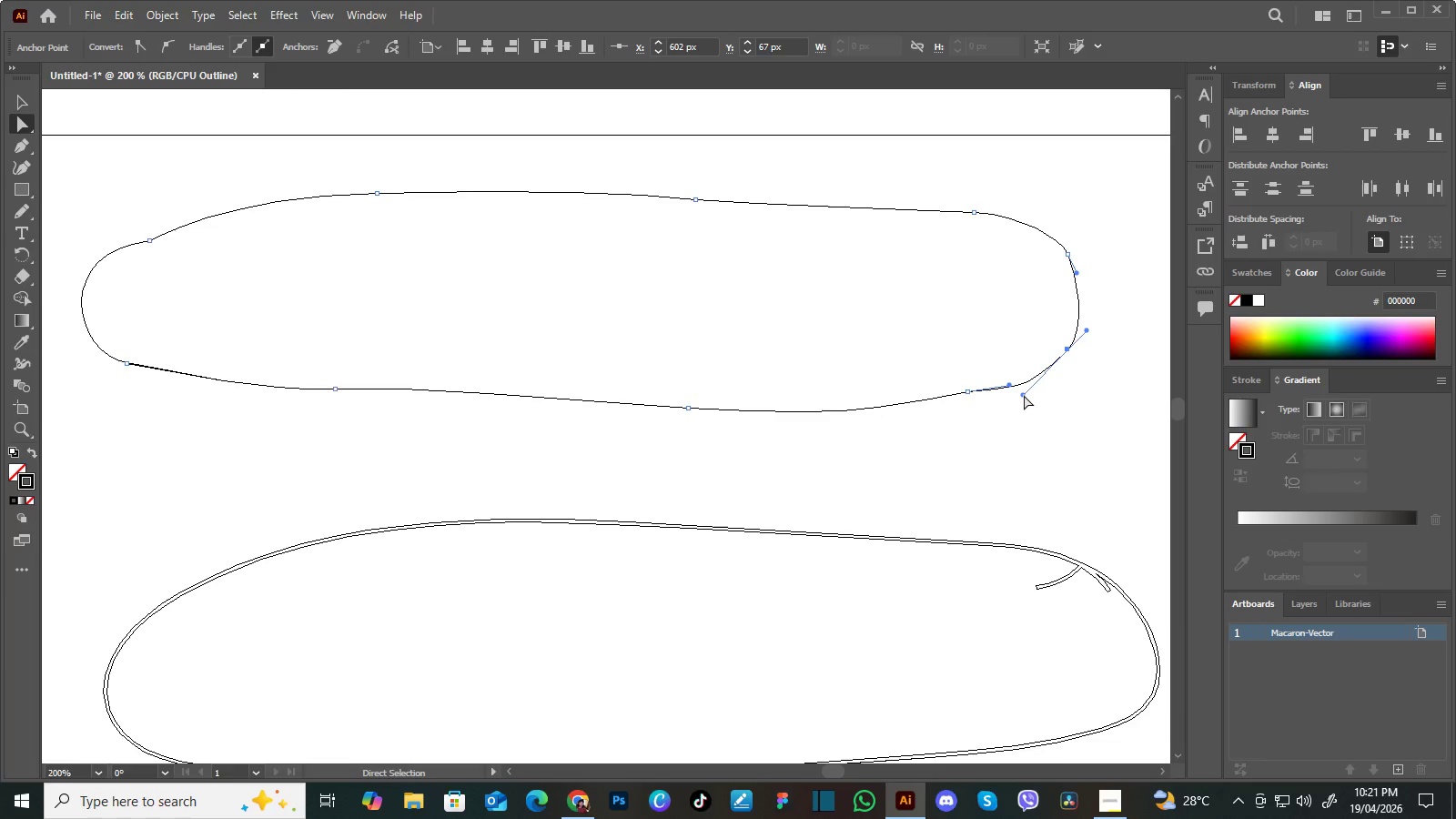 
left_click_drag(start_coordinate=[1024, 395], to_coordinate=[1046, 371])
 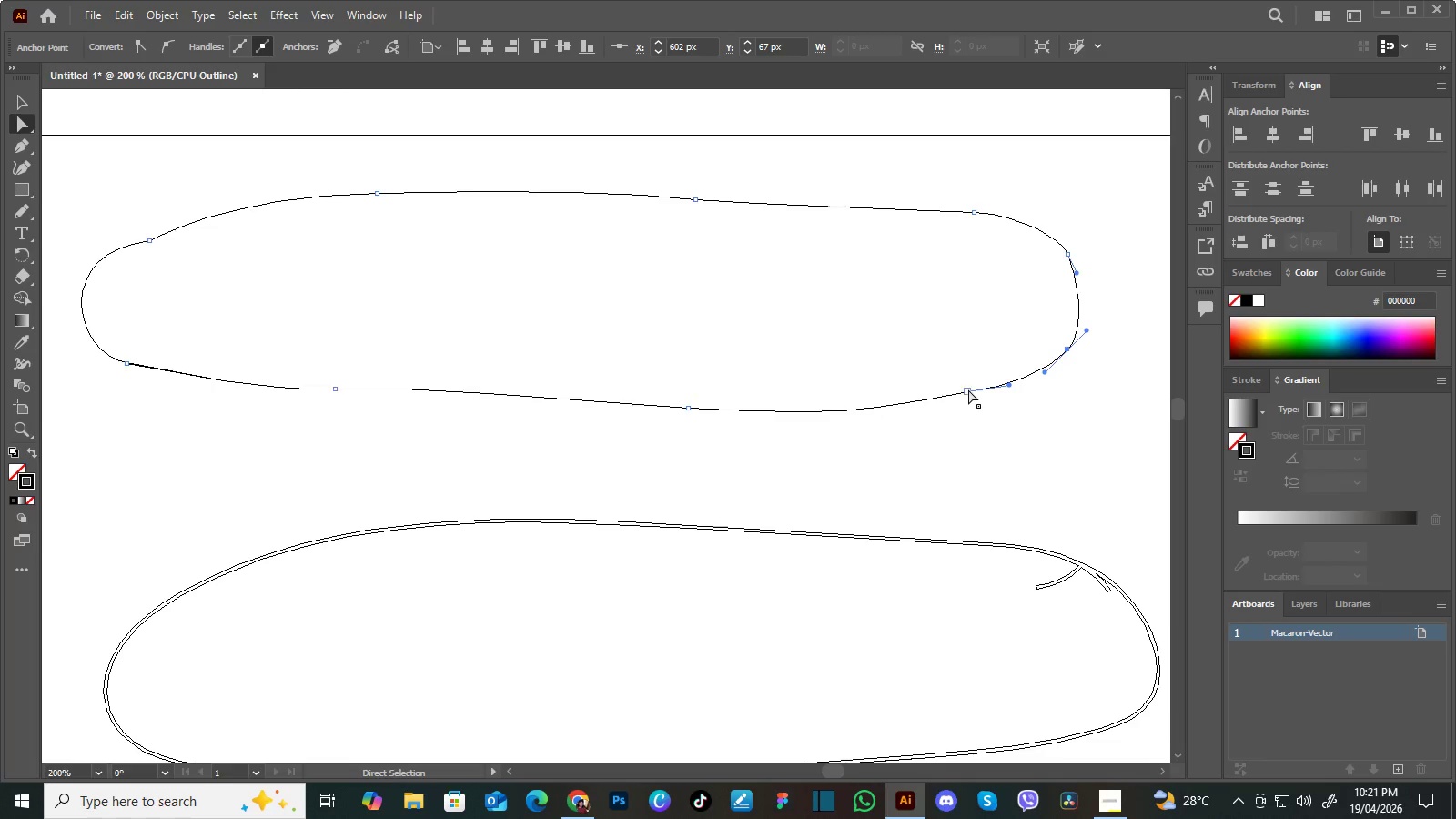 
left_click_drag(start_coordinate=[968, 389], to_coordinate=[959, 401])
 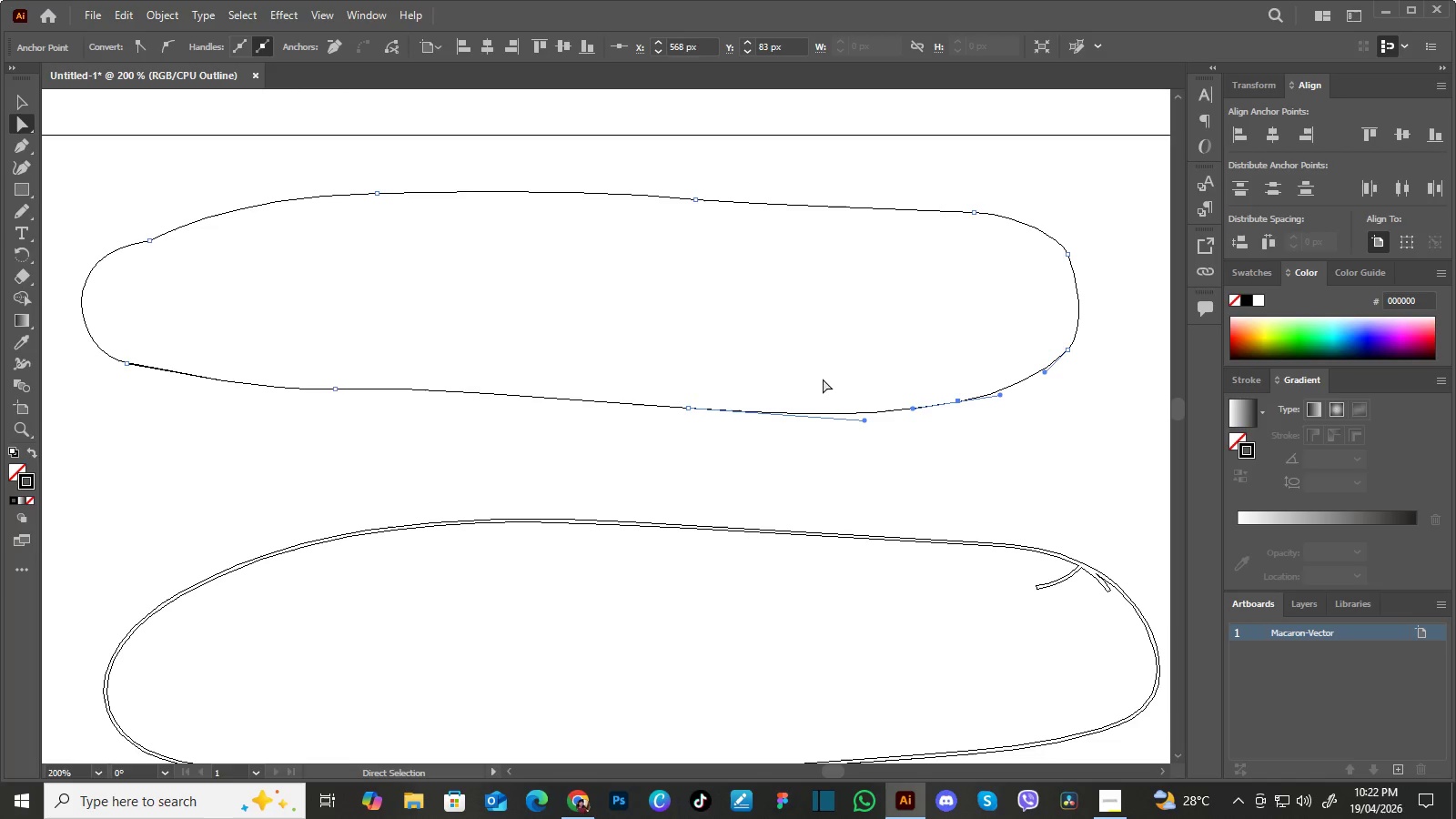 
left_click([816, 371])
 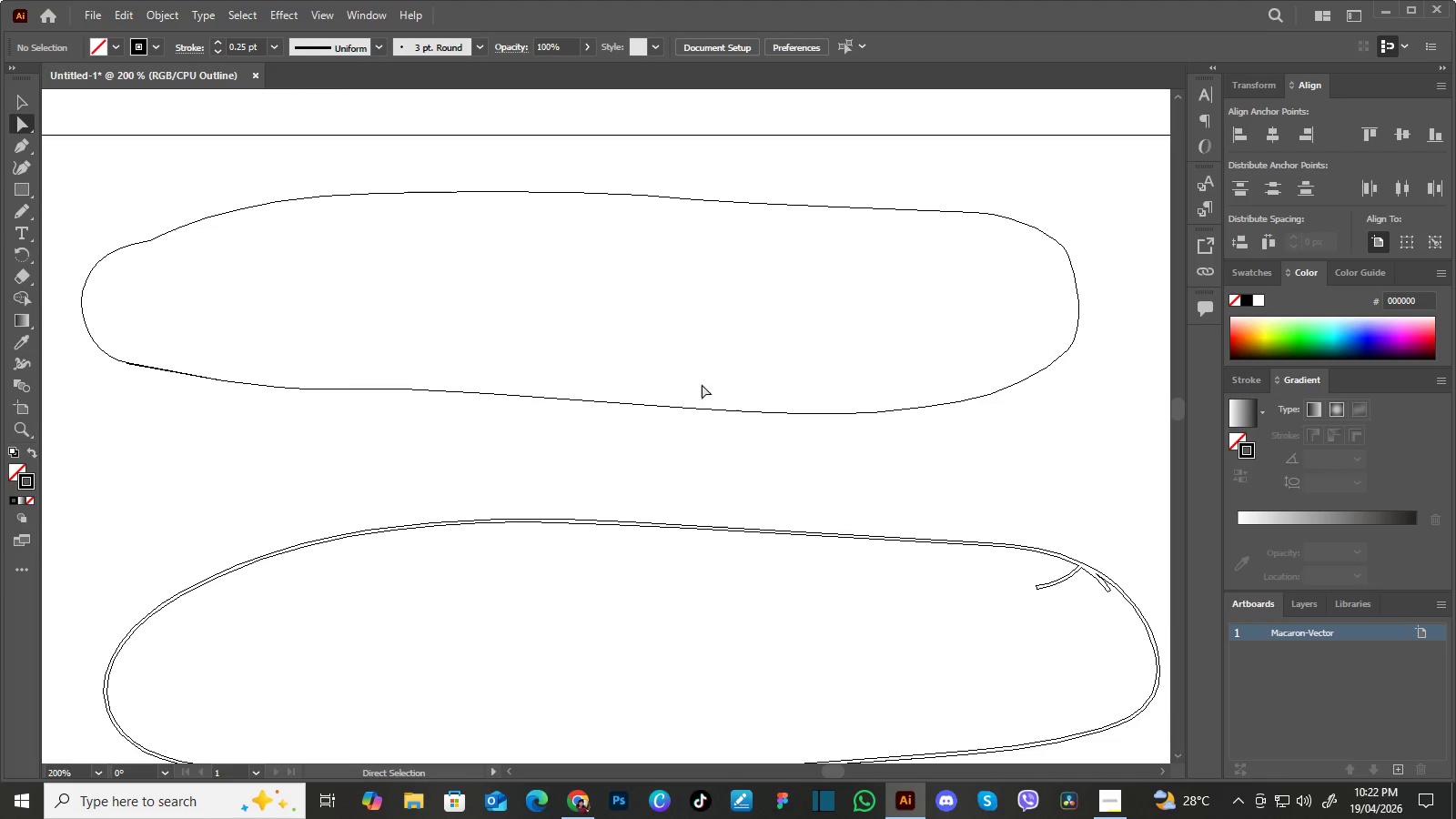 
hold_key(key=Space, duration=1.16)
 